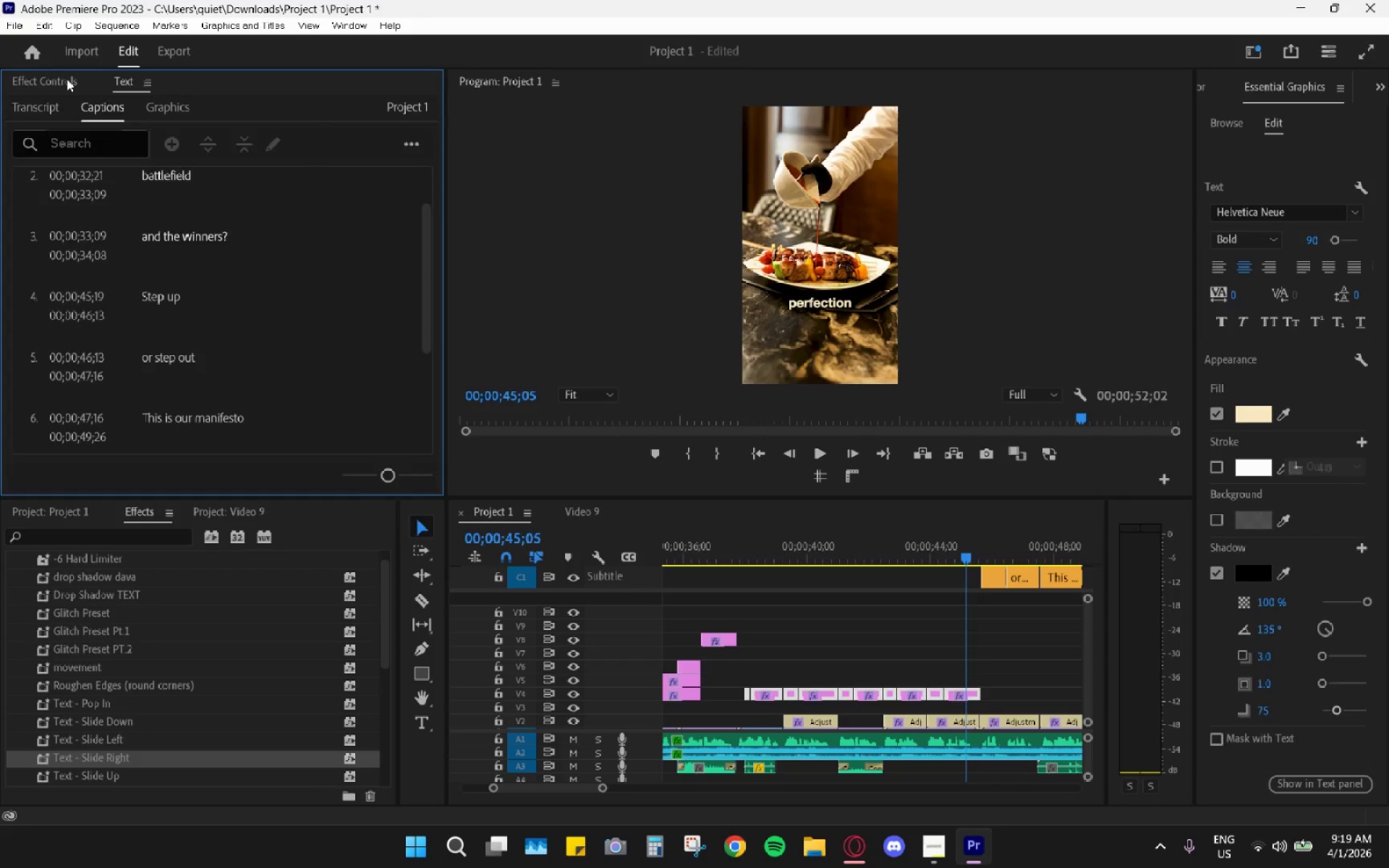 
left_click([64, 79])
 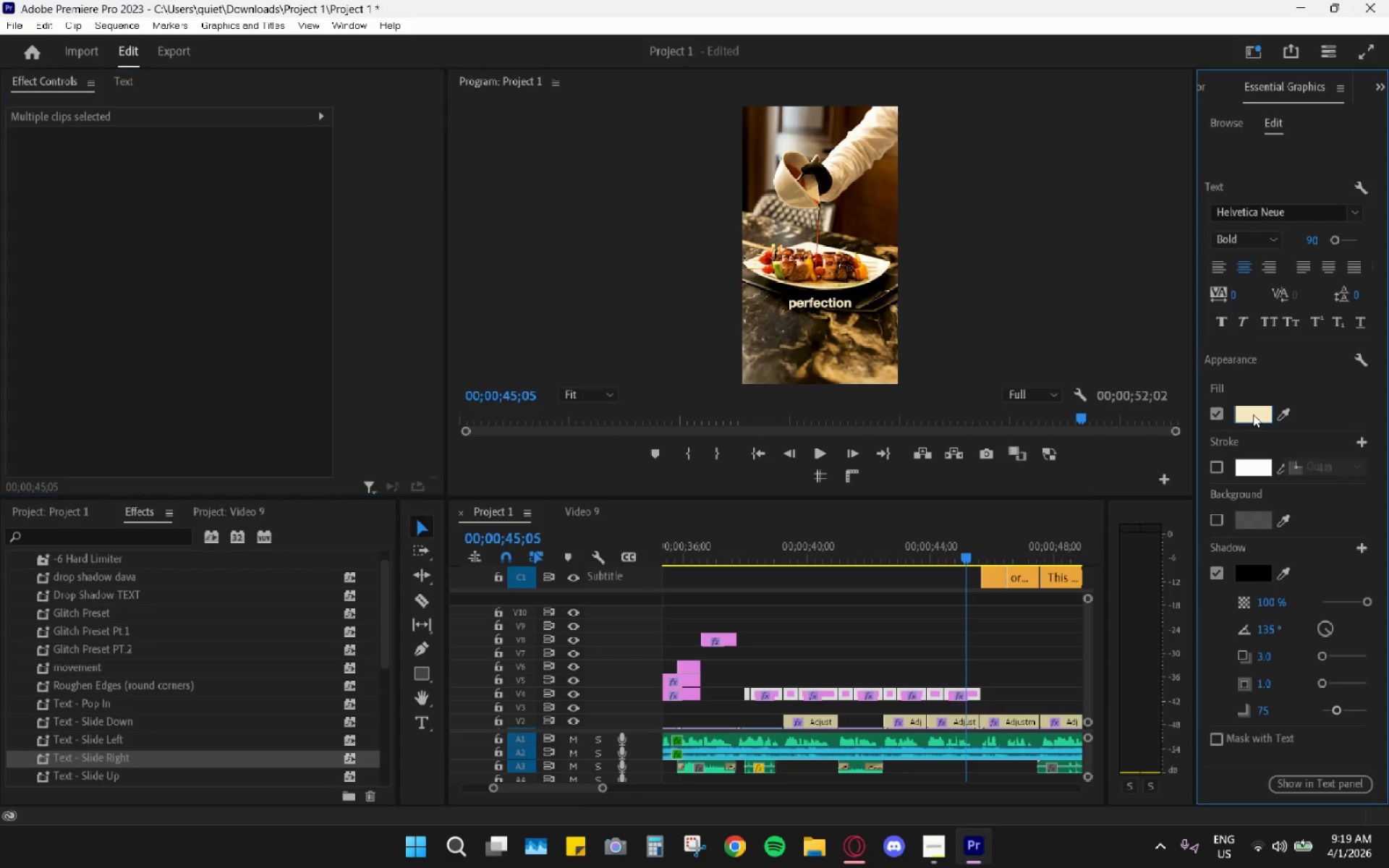 
left_click_drag(start_coordinate=[613, 473], to_coordinate=[504, 627])
 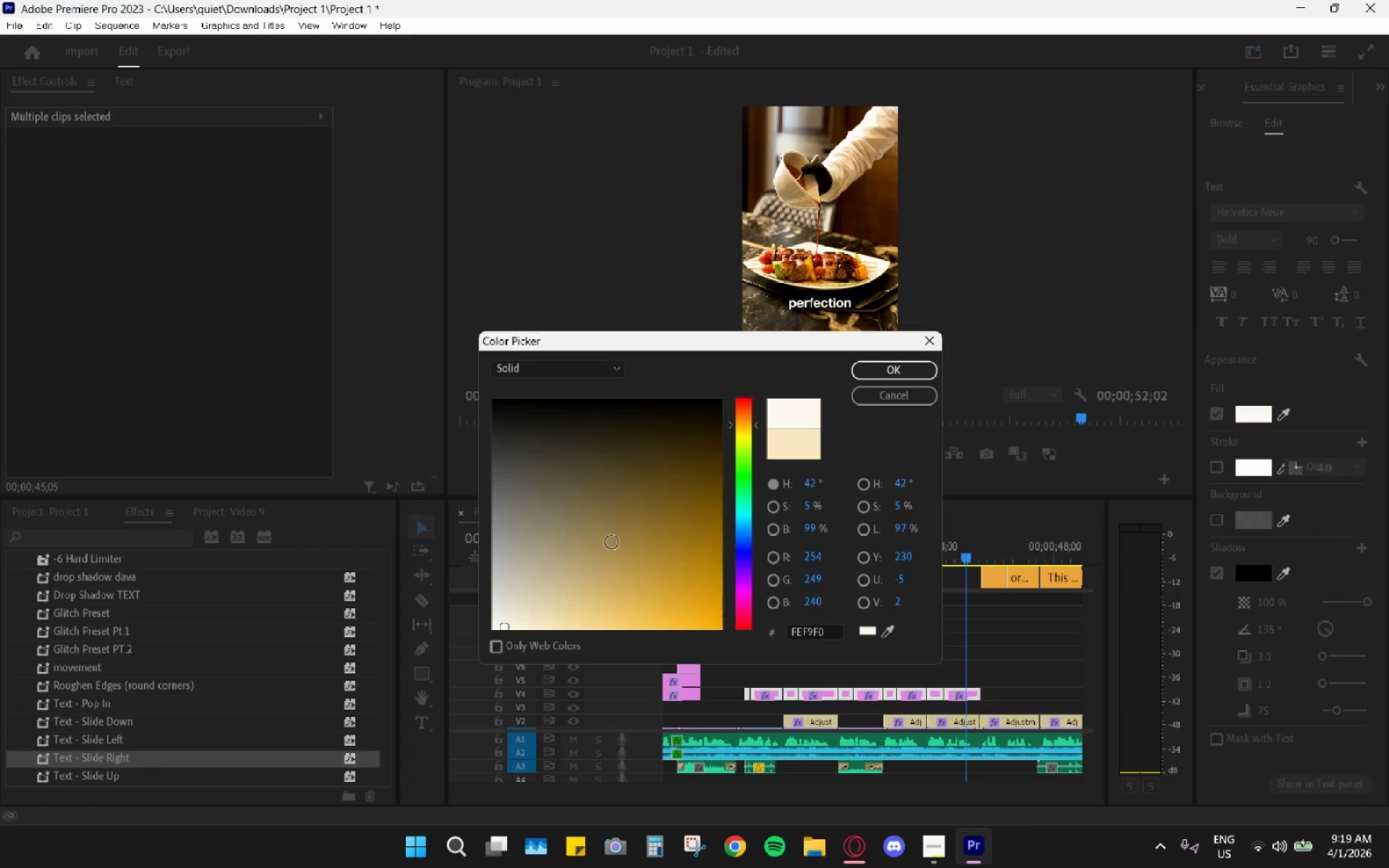 
left_click_drag(start_coordinate=[581, 560], to_coordinate=[425, 652])
 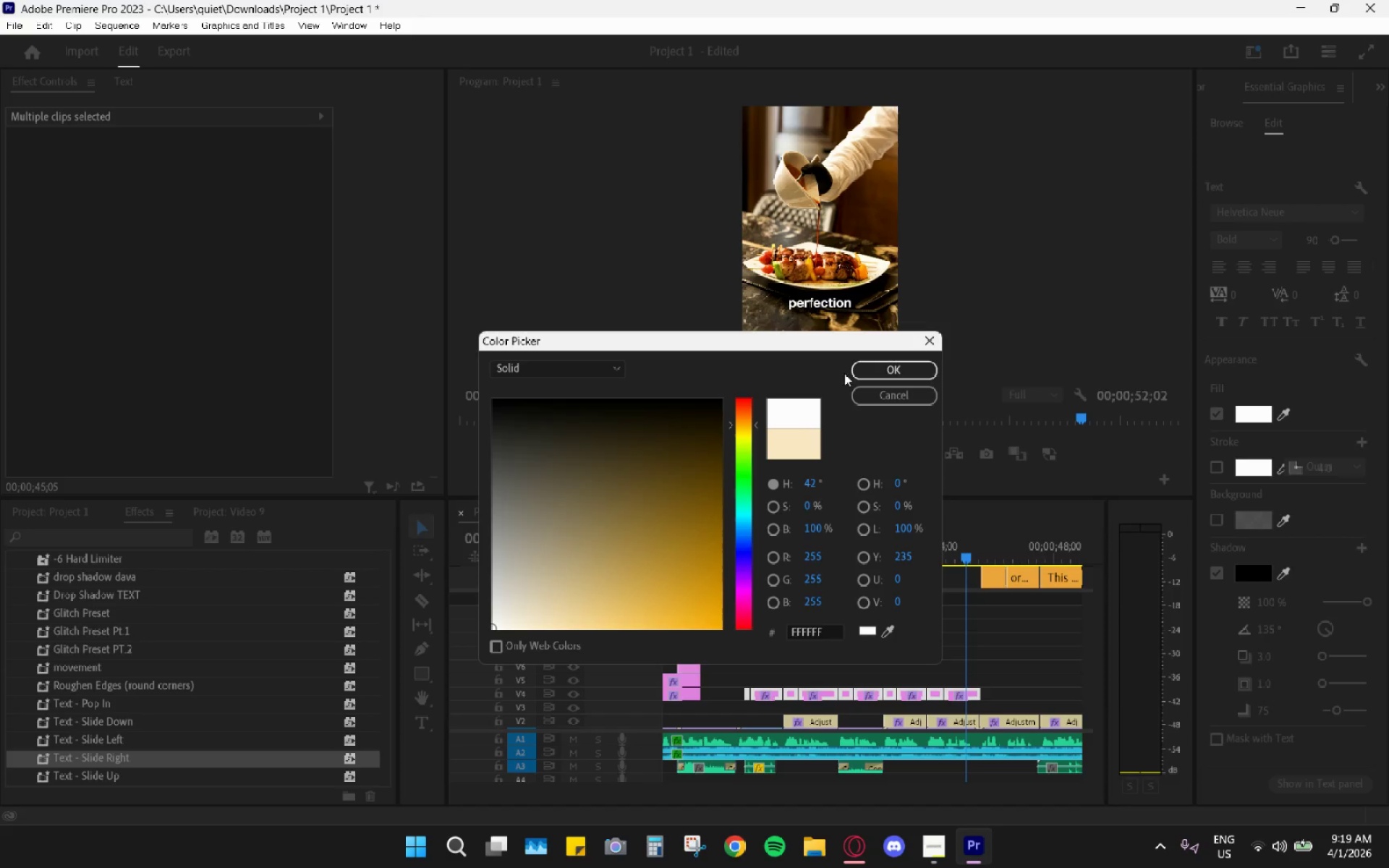 
left_click([876, 361])
 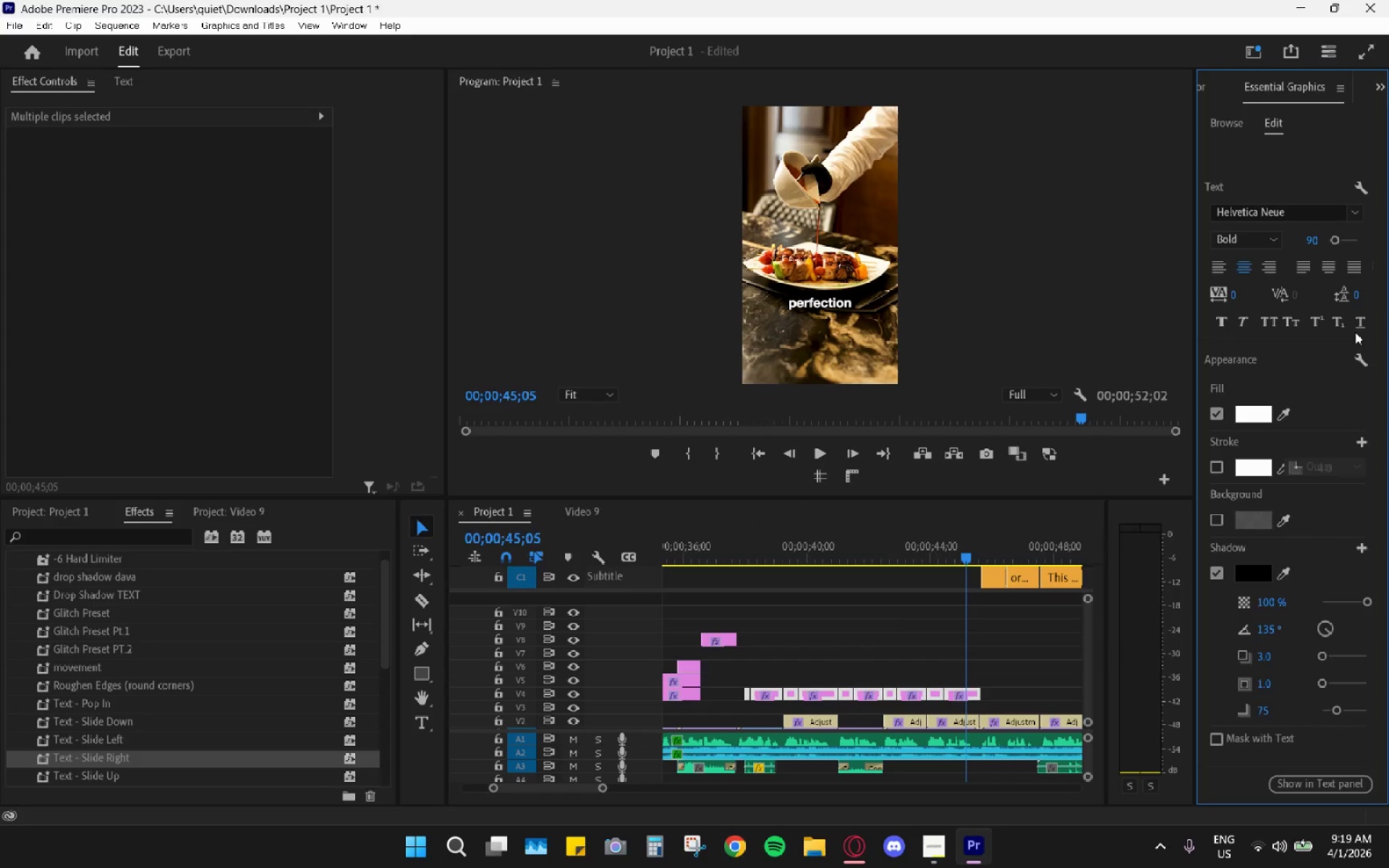 
wait(10.66)
 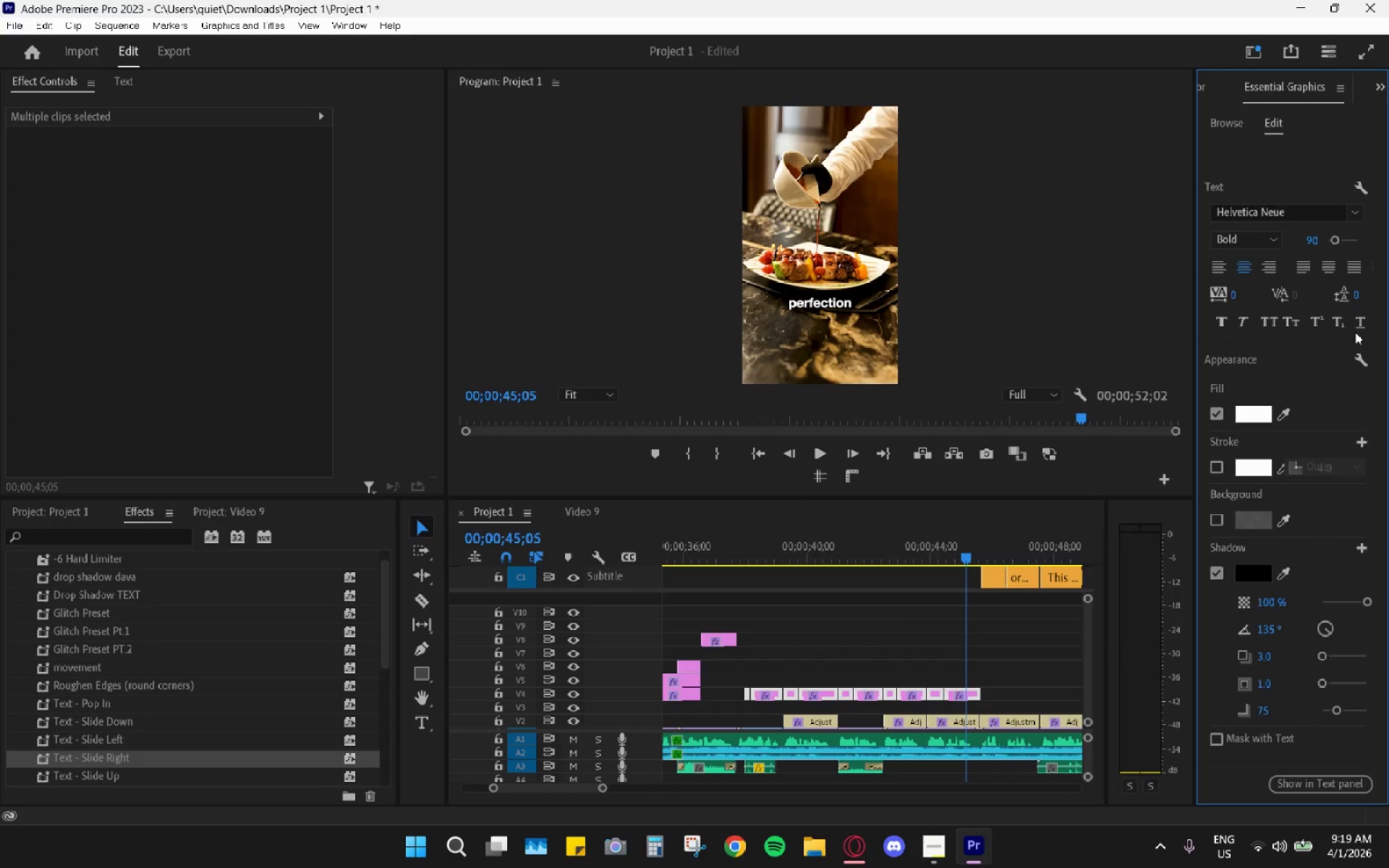 
scroll: coordinate [1173, 591], scroll_direction: down, amount: 2.0
 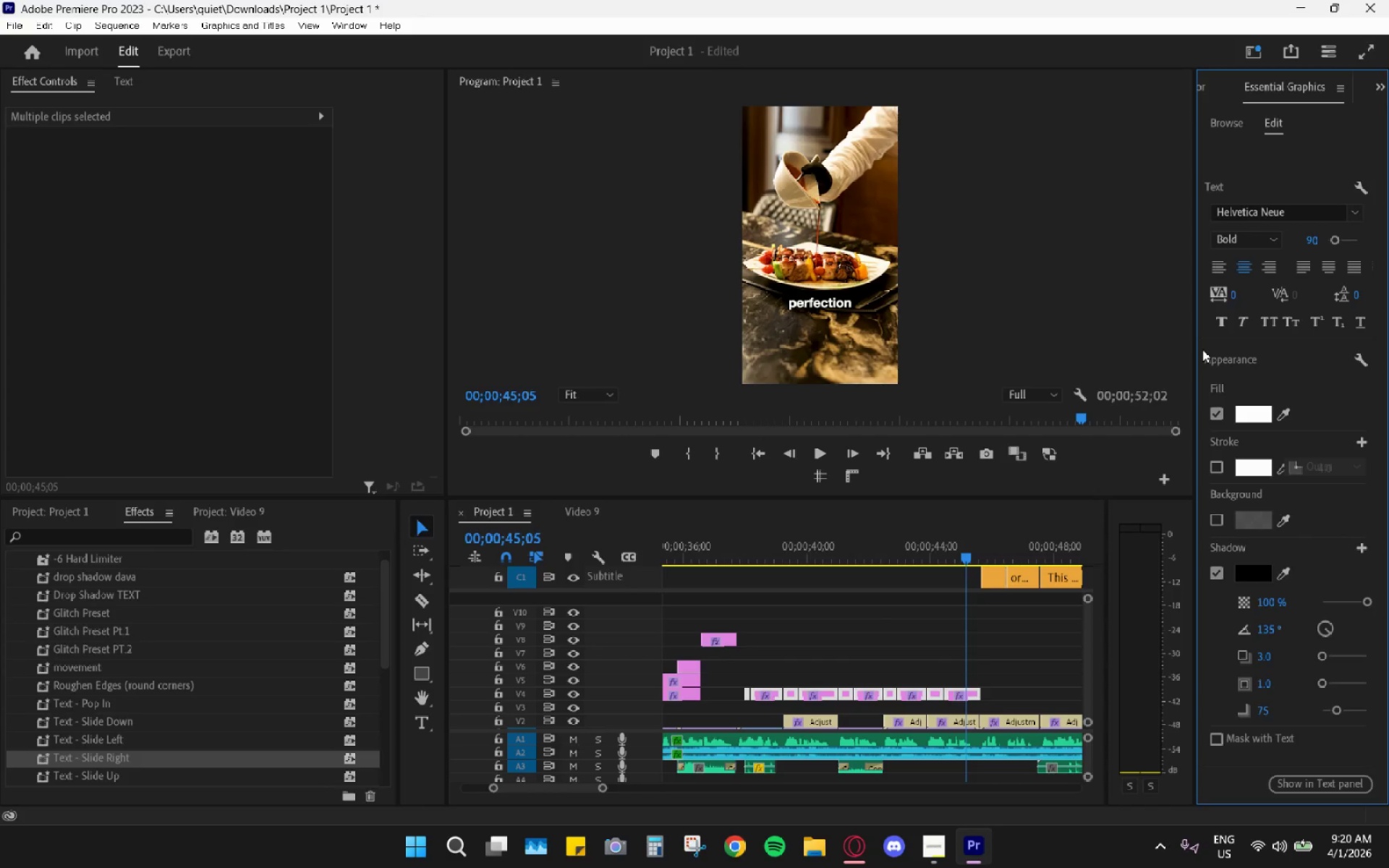 
left_click_drag(start_coordinate=[1195, 349], to_coordinate=[1058, 348])
 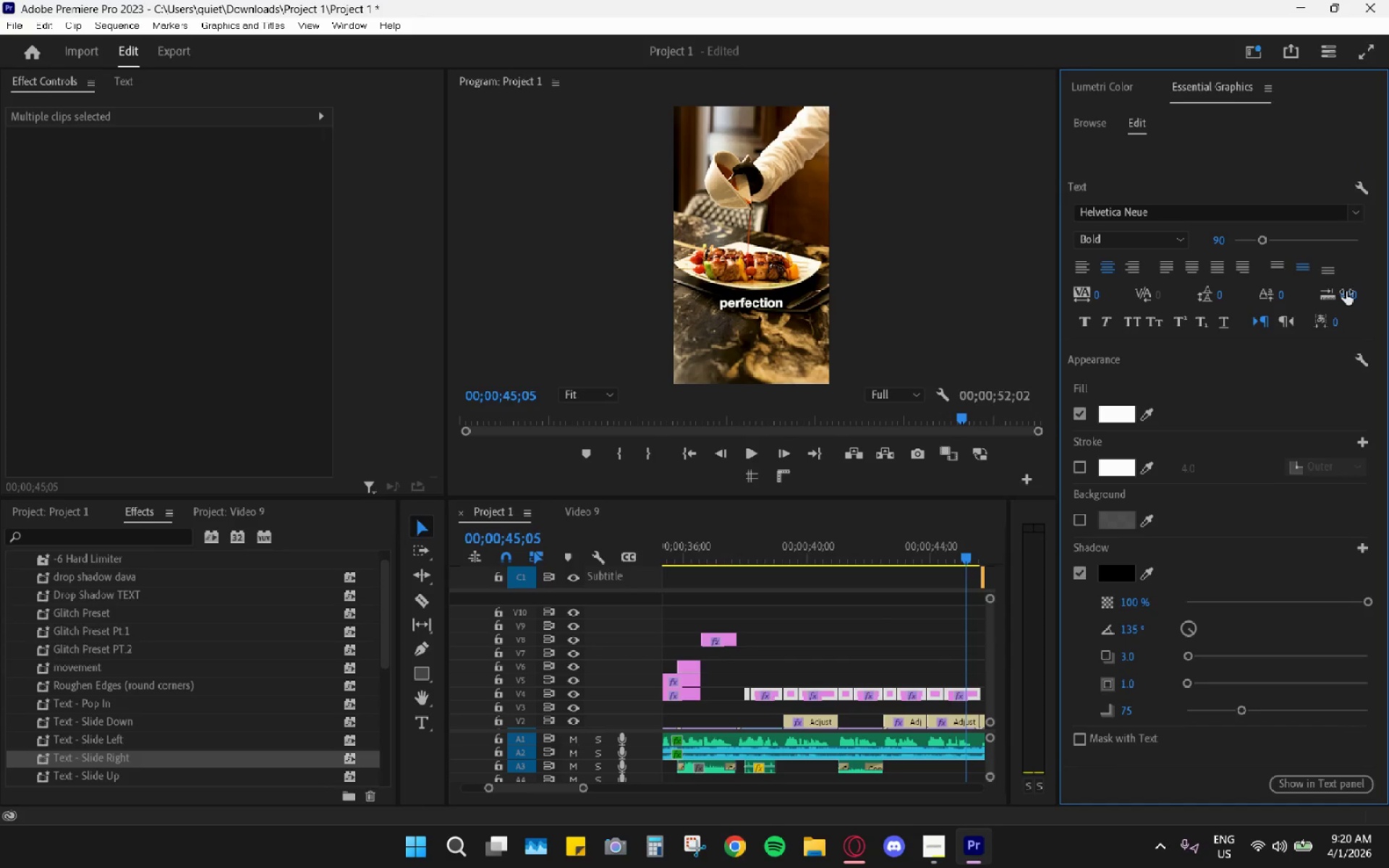 
left_click_drag(start_coordinate=[1345, 293], to_coordinate=[1371, 293])
 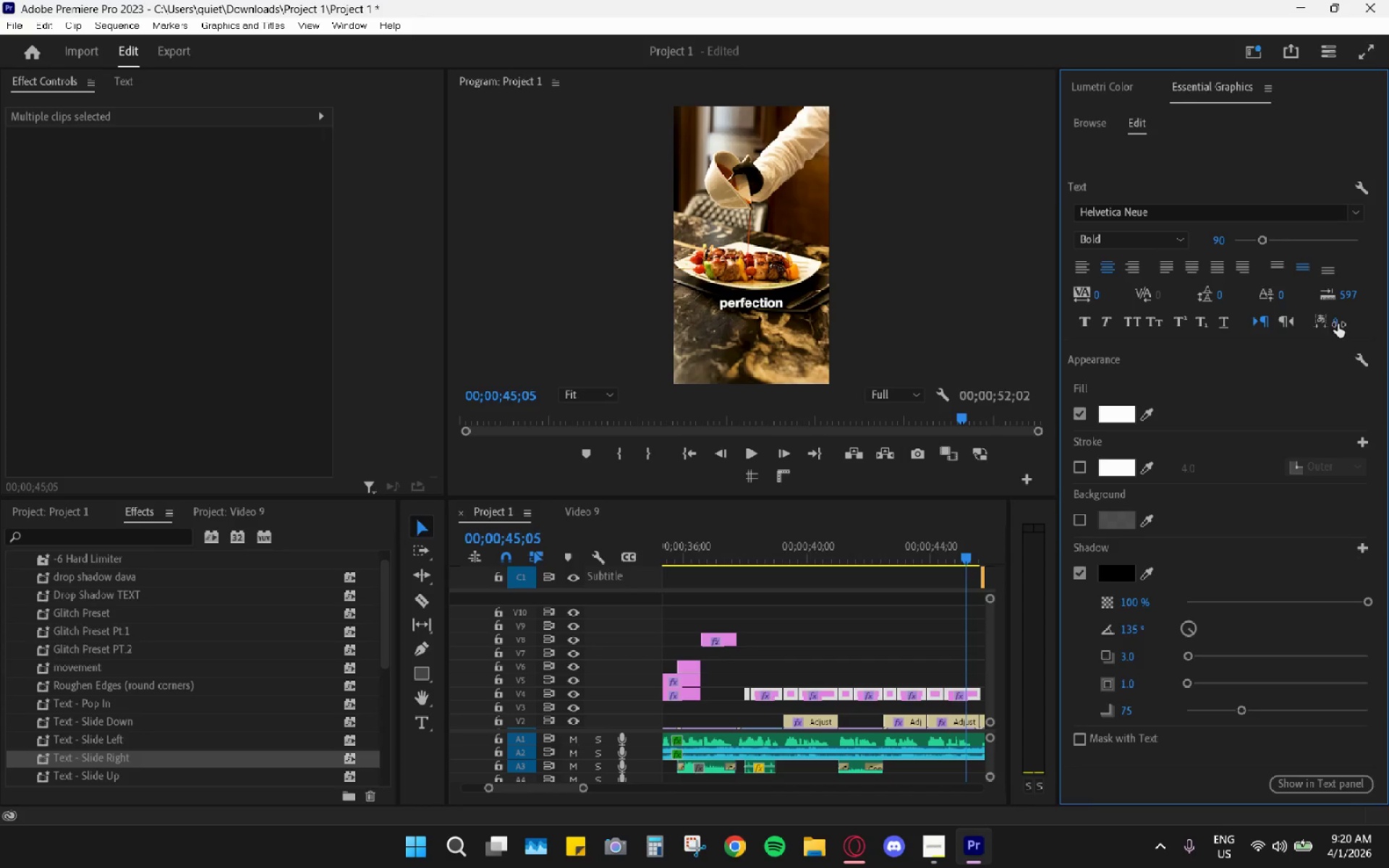 
key(Control+Z)
 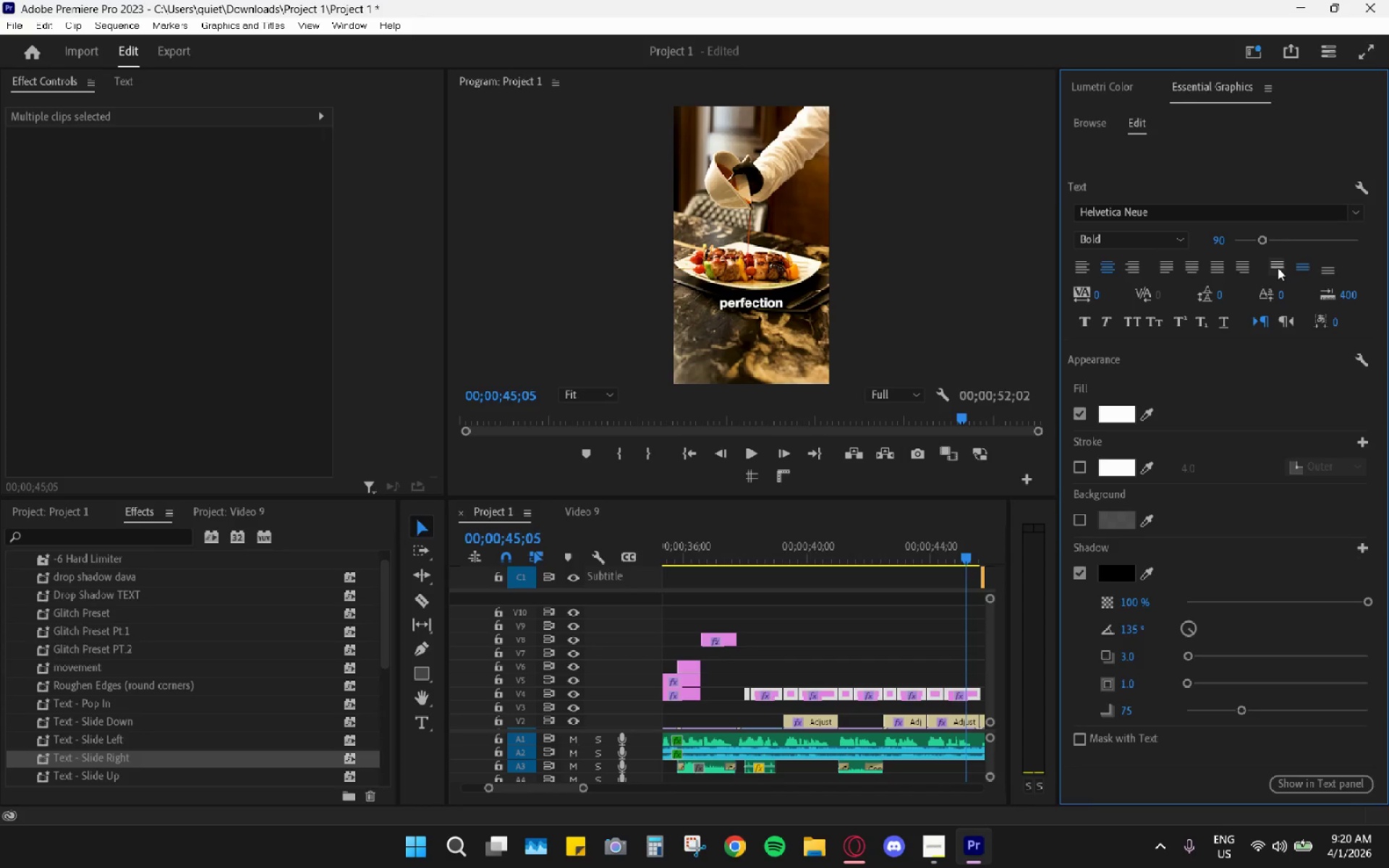 
left_click([1304, 266])
 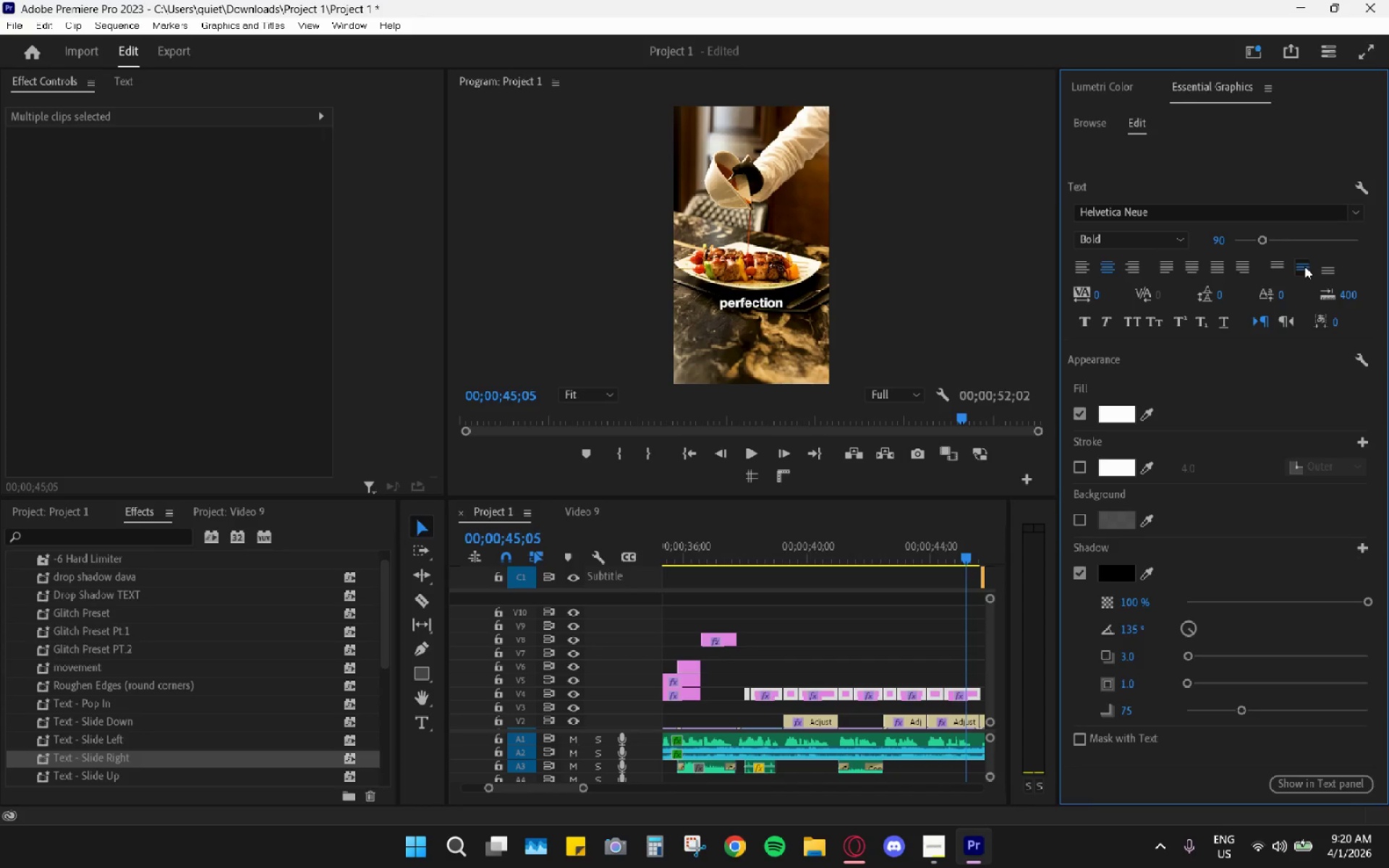 
left_click([1289, 268])
 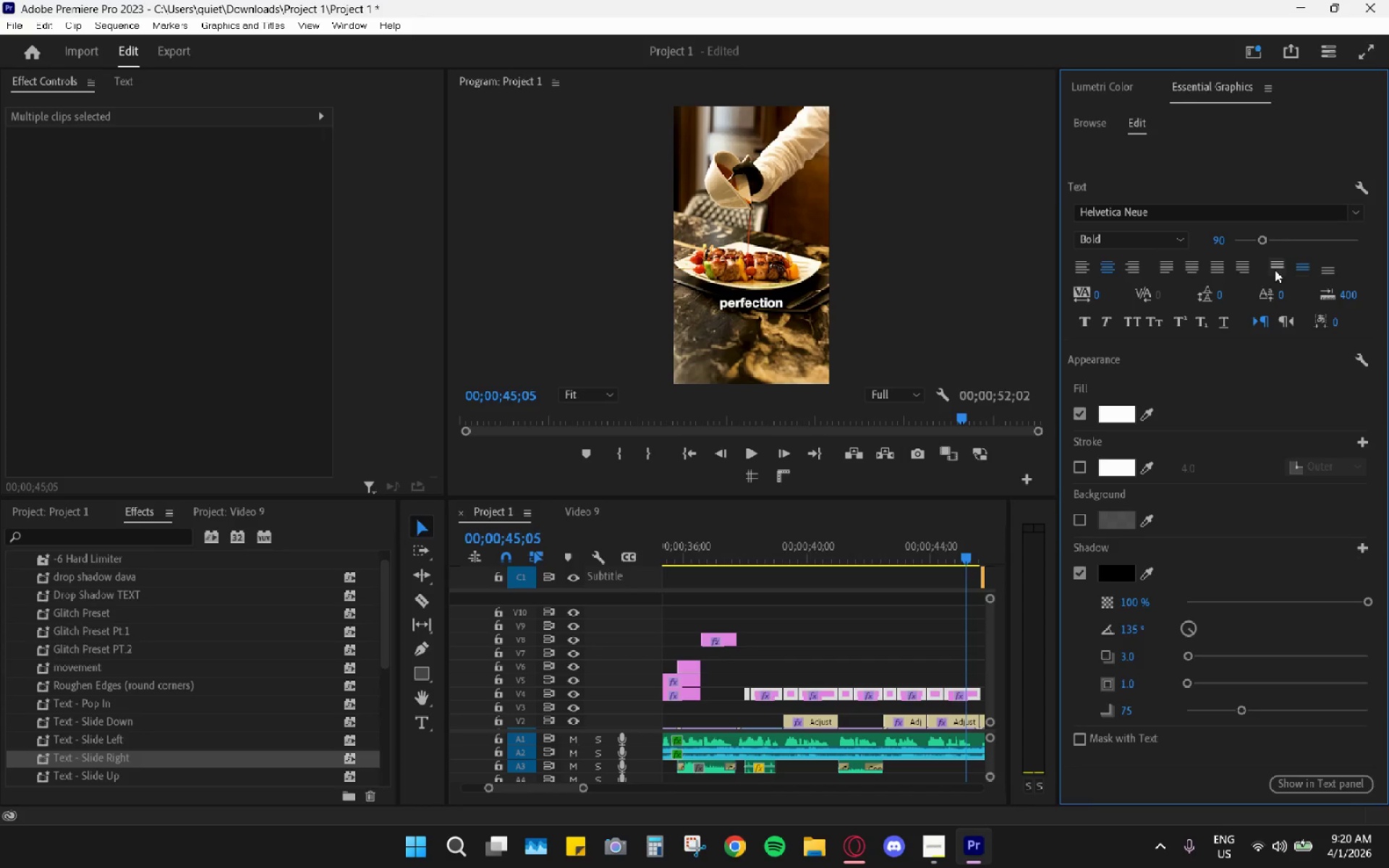 
double_click([1273, 270])
 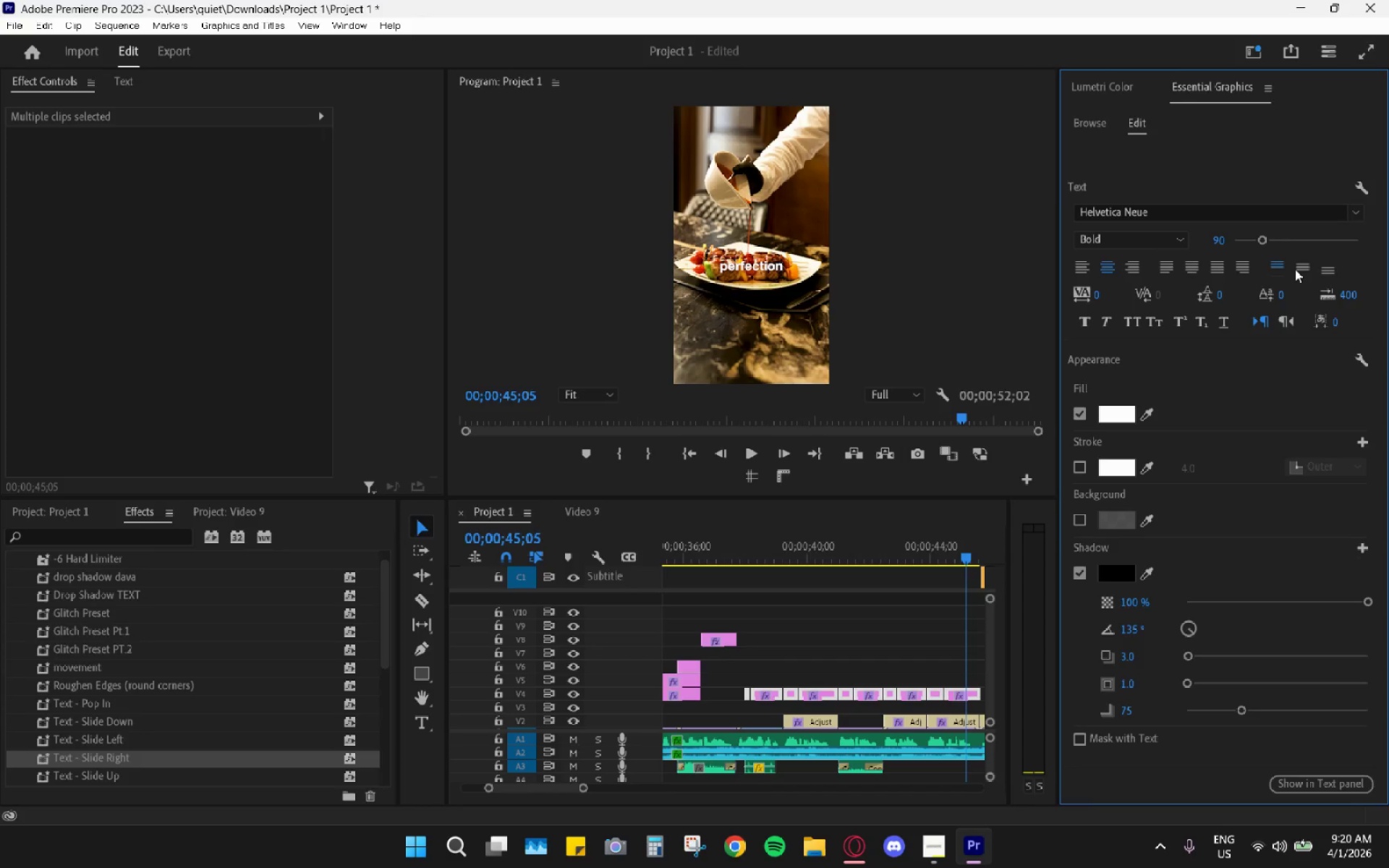 
triple_click([1299, 268])
 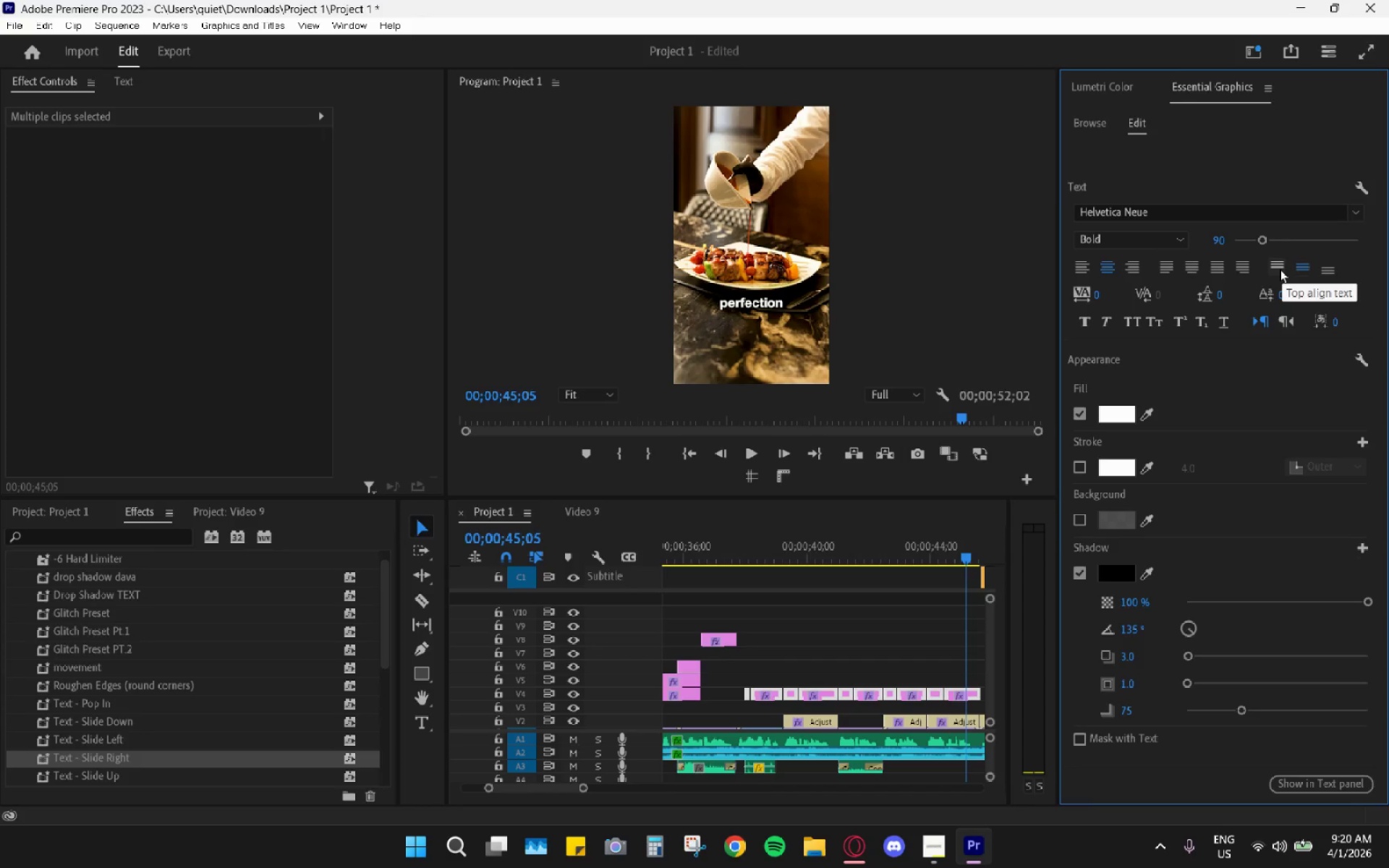 
left_click([1279, 269])
 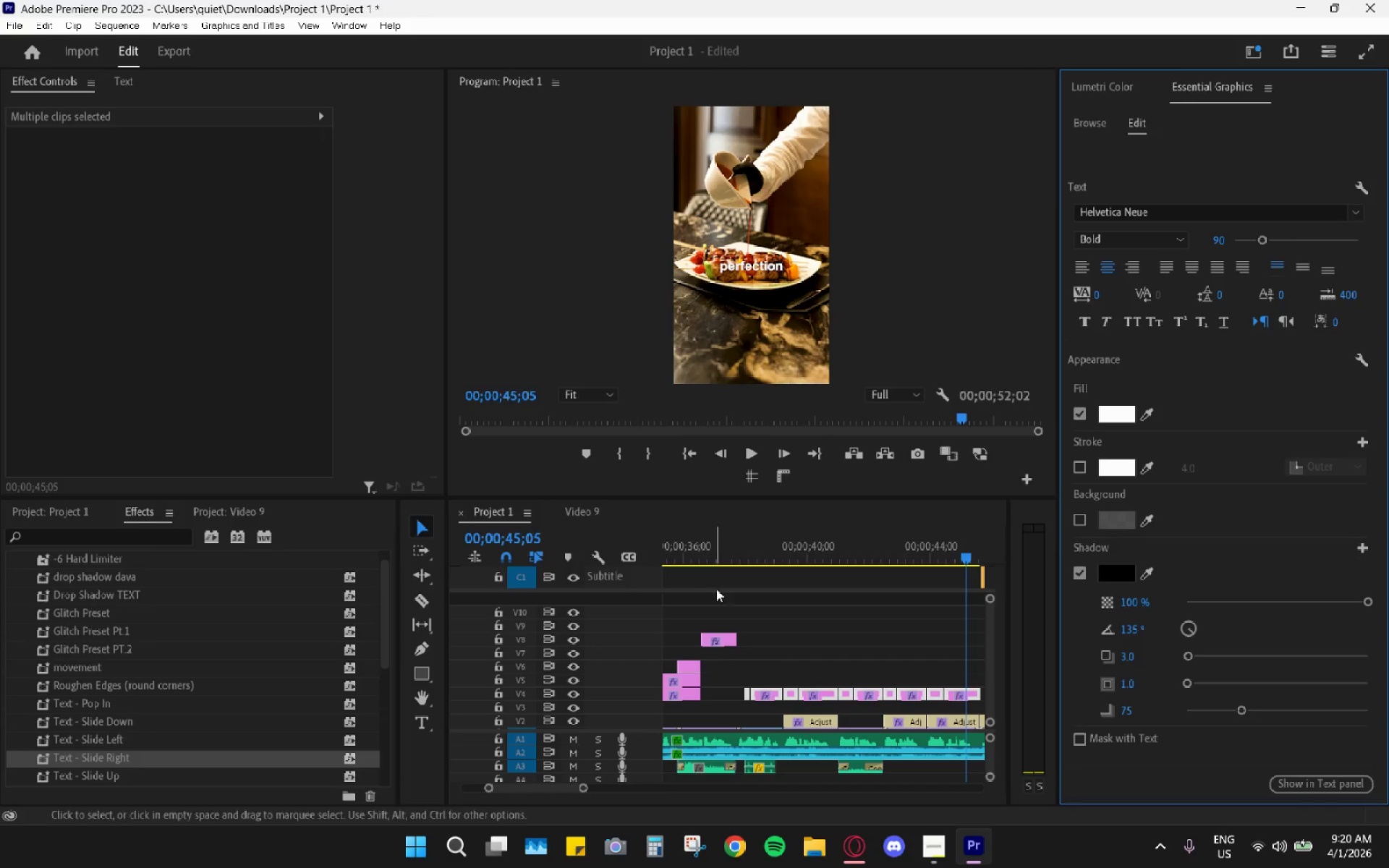 
left_click_drag(start_coordinate=[764, 531], to_coordinate=[749, 531])
 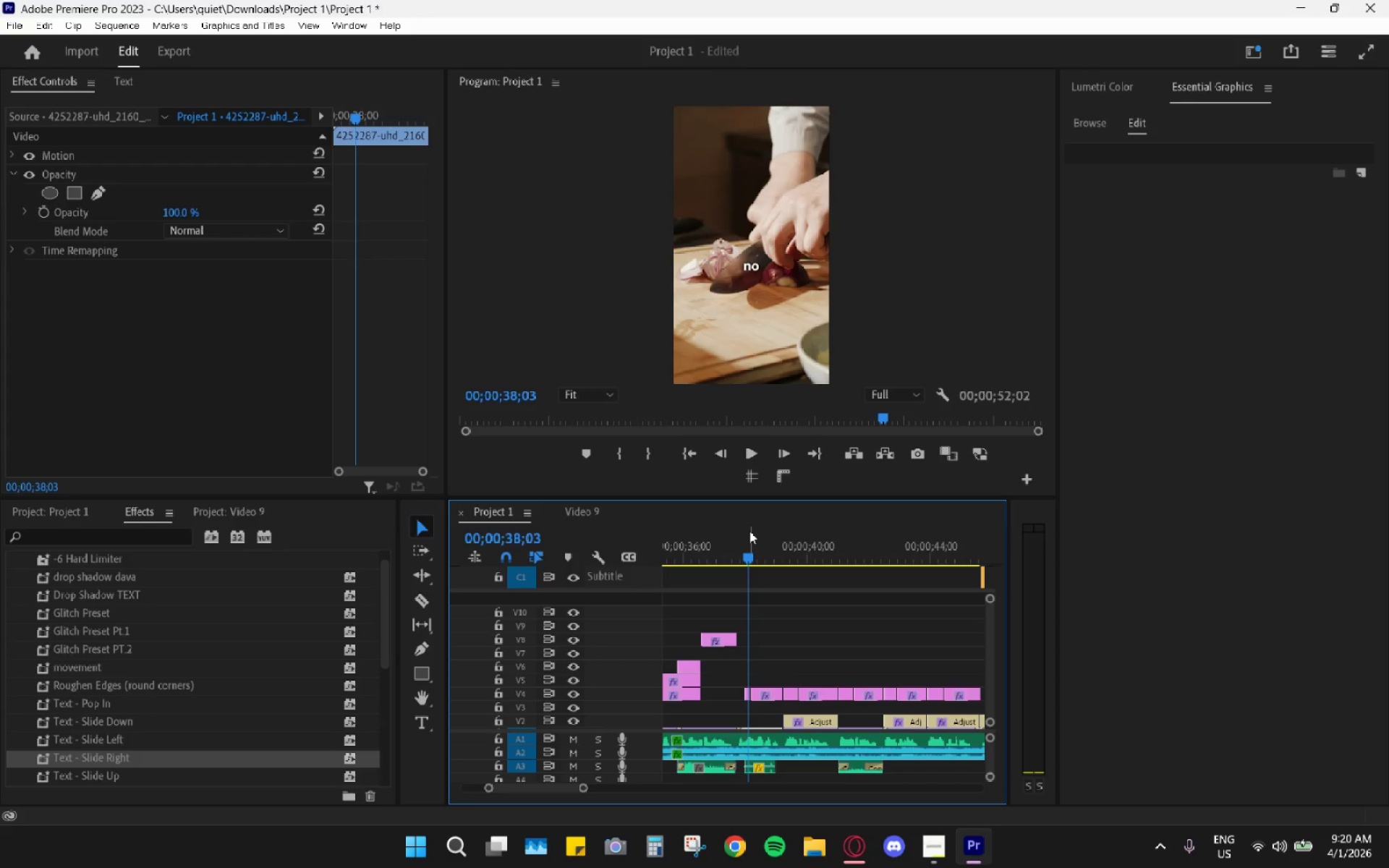 
key(Space)
 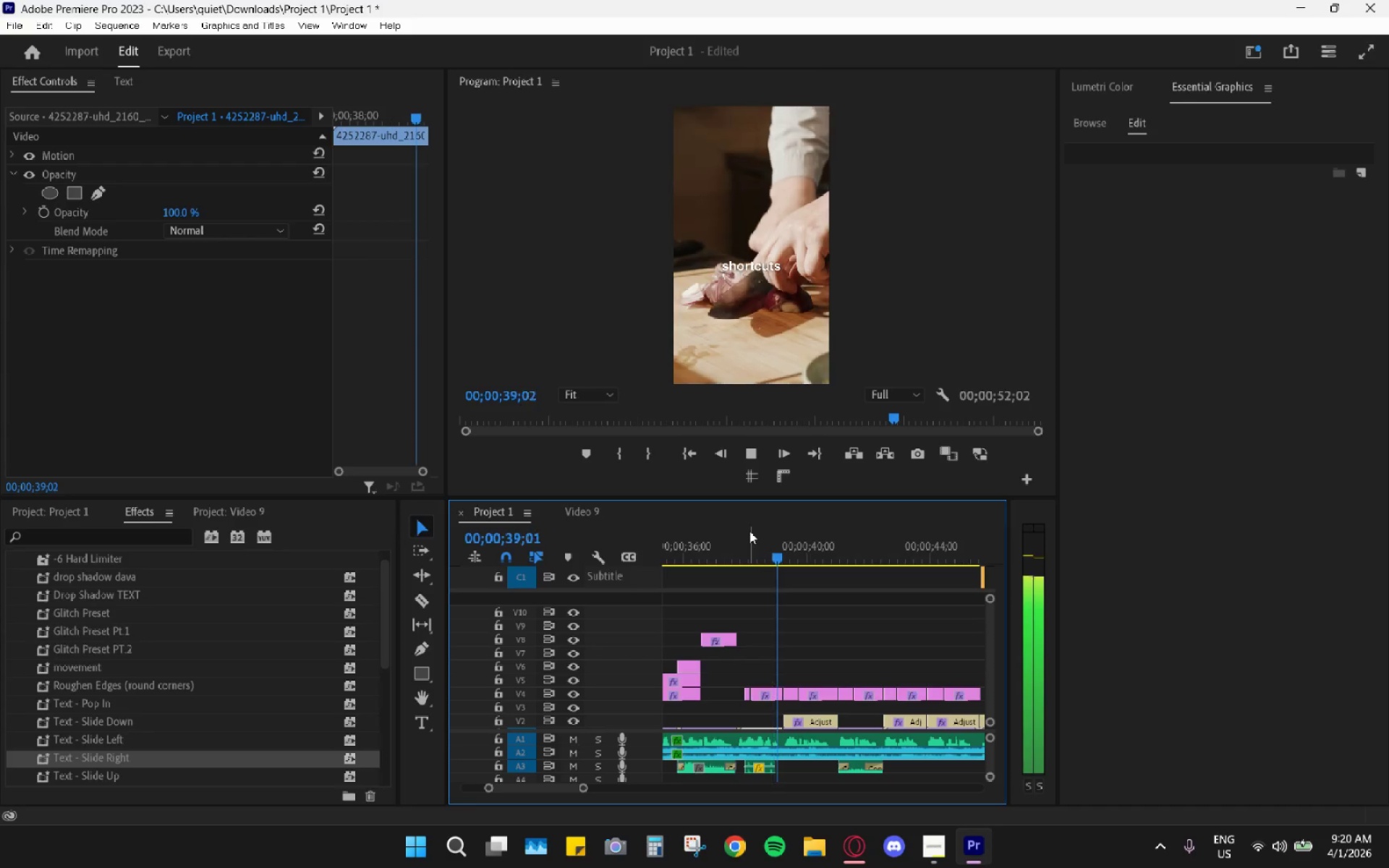 
left_click([704, 540])
 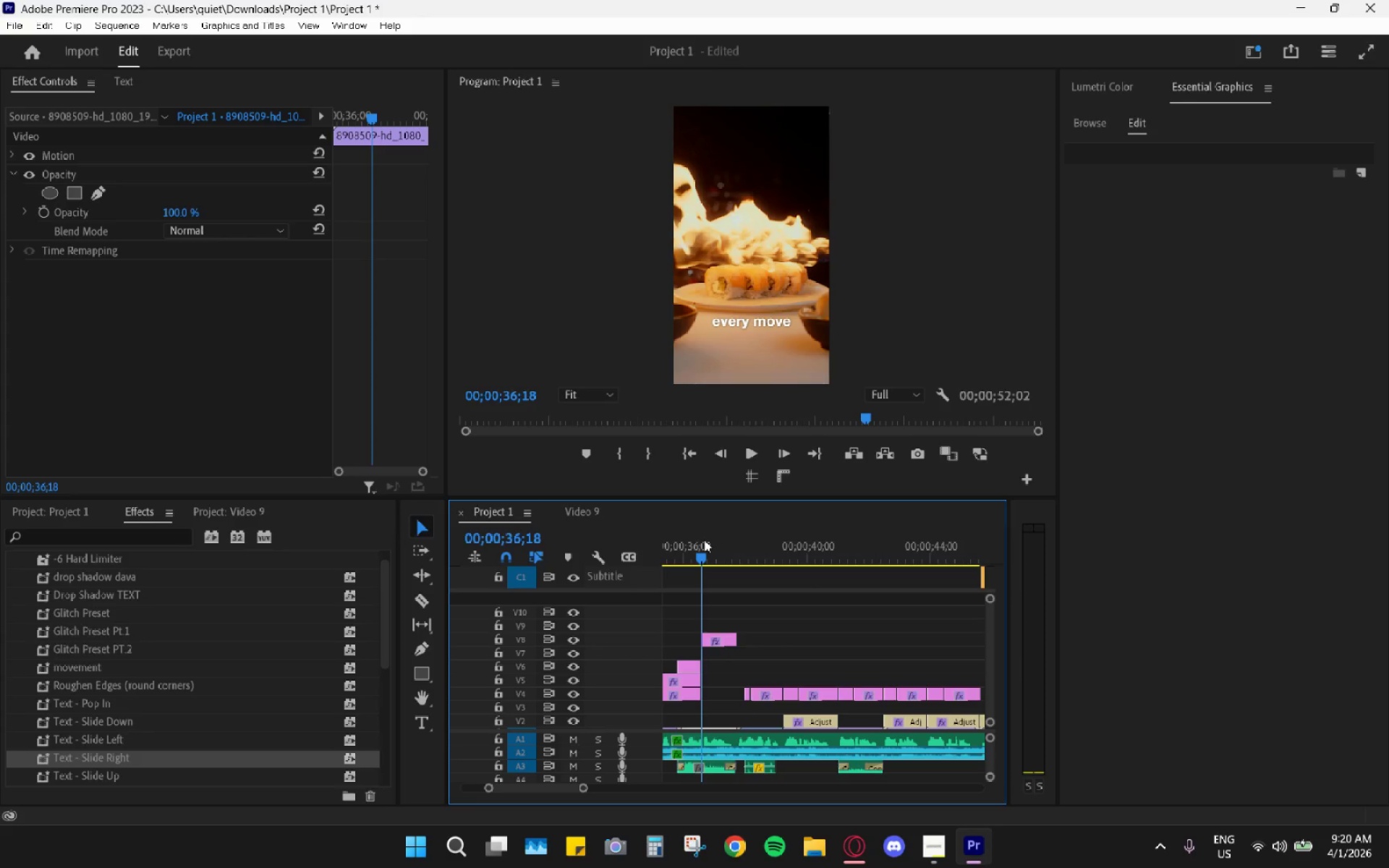 
key(Space)
 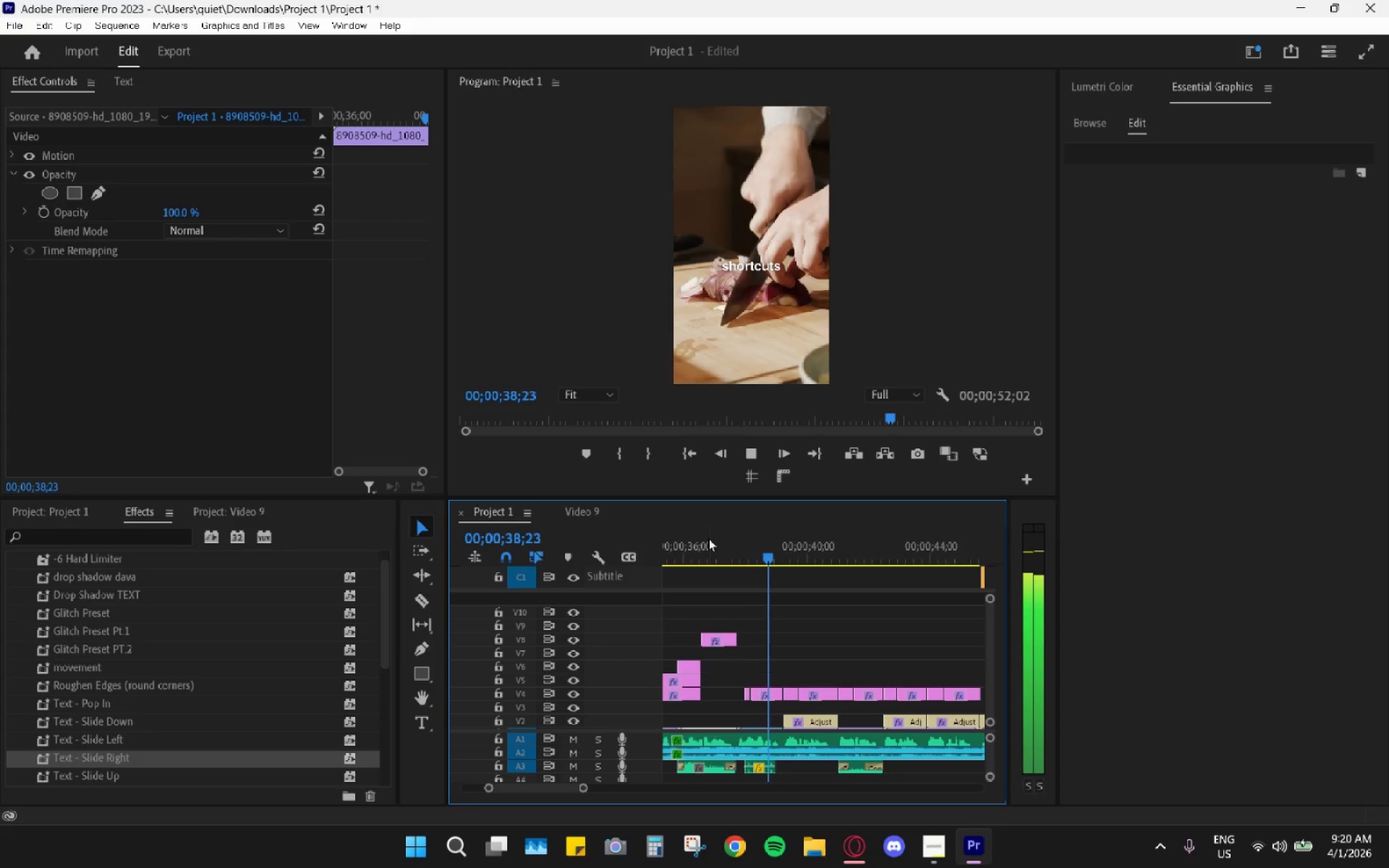 
key(Space)
 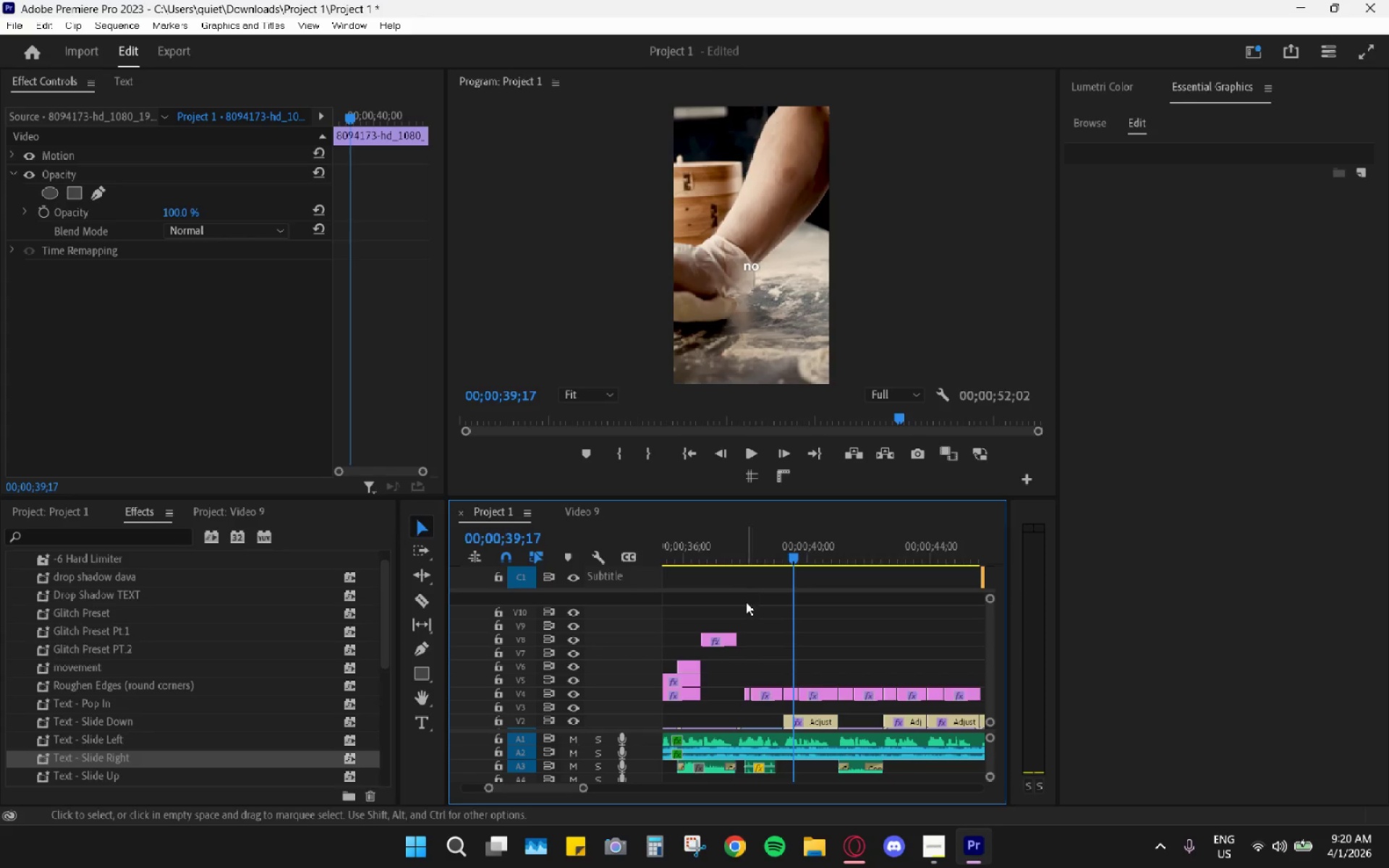 
hold_key(key=AltLeft, duration=0.98)
 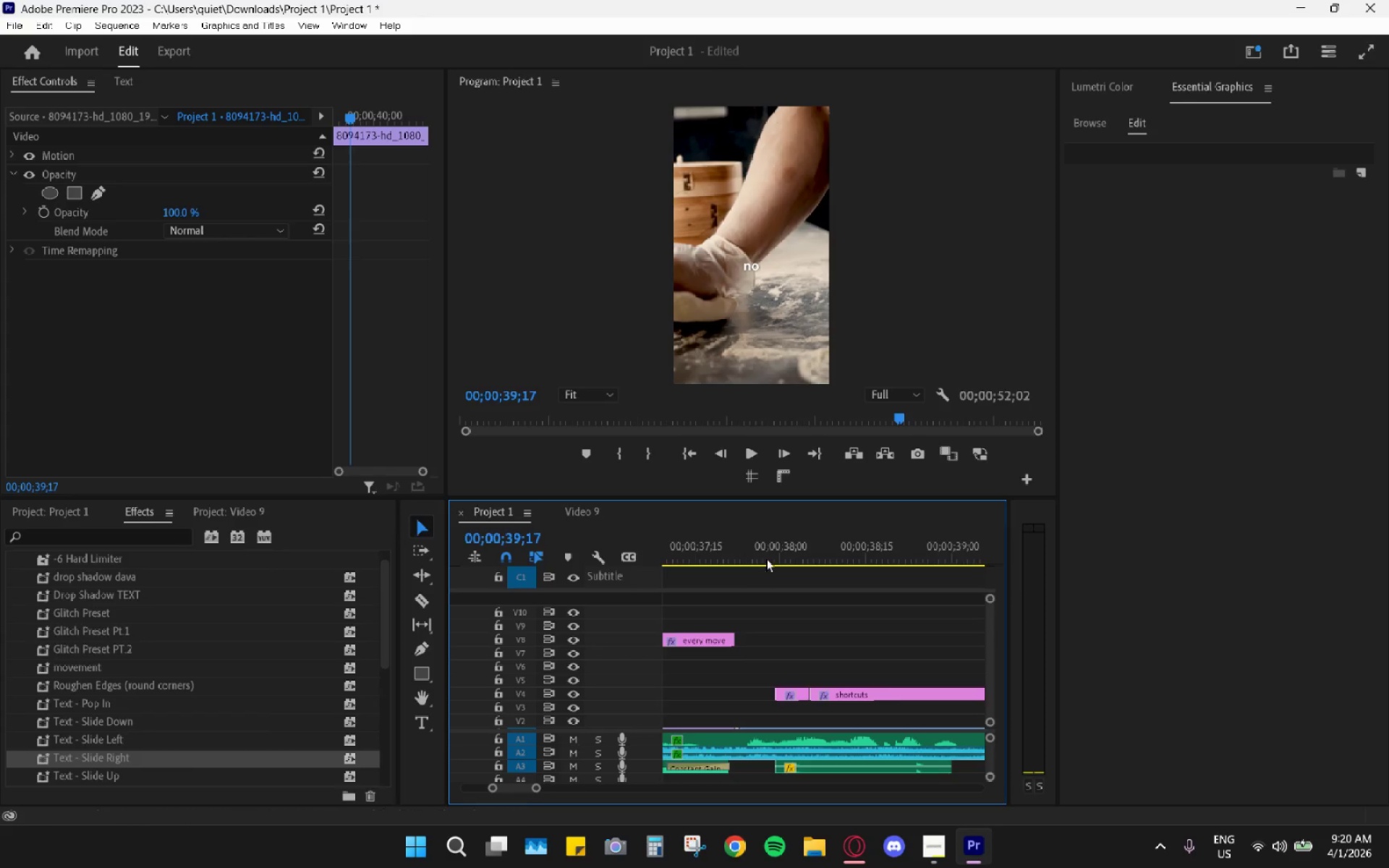 
left_click([780, 549])
 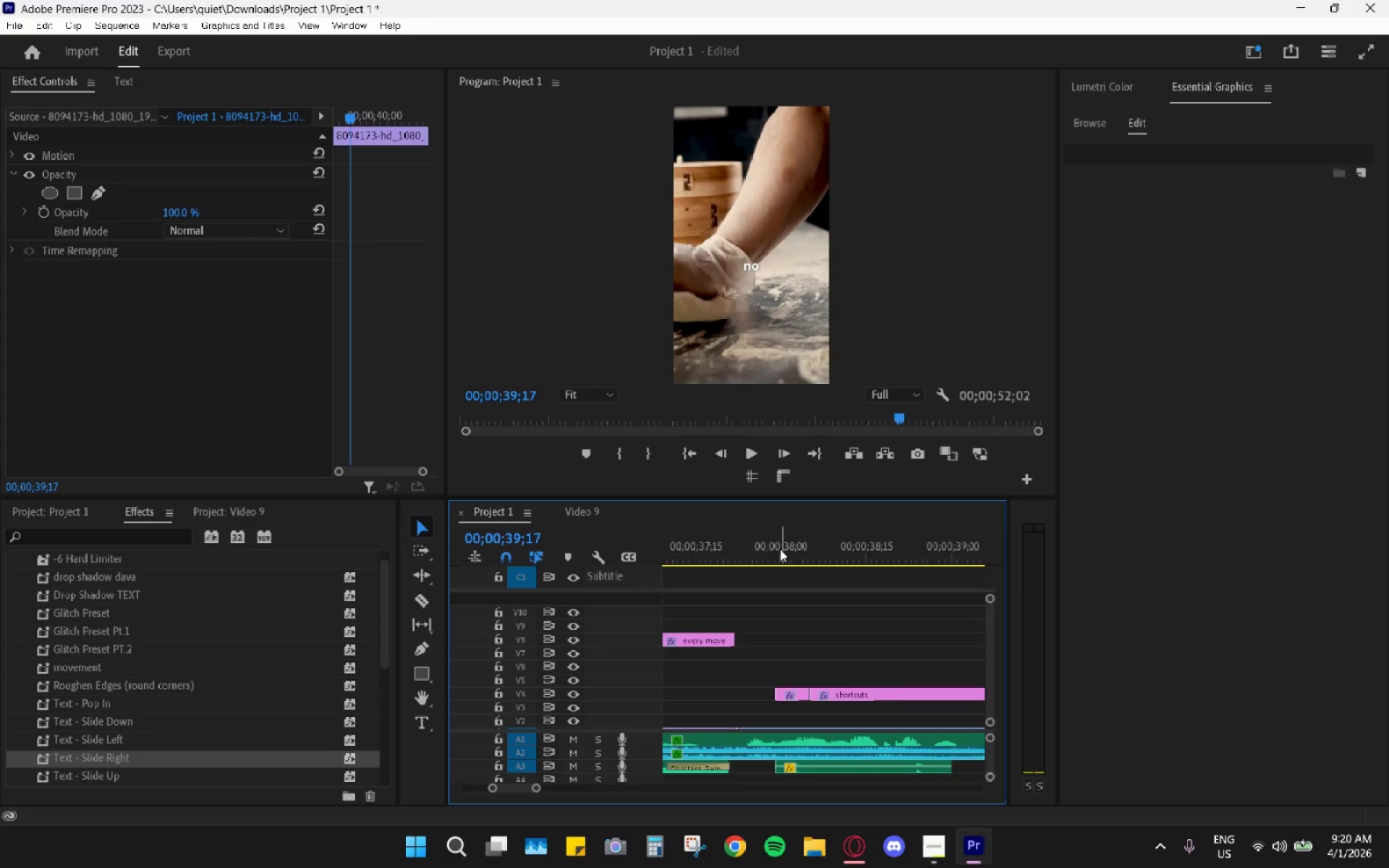 
scroll: coordinate [755, 658], scroll_direction: up, amount: 20.0
 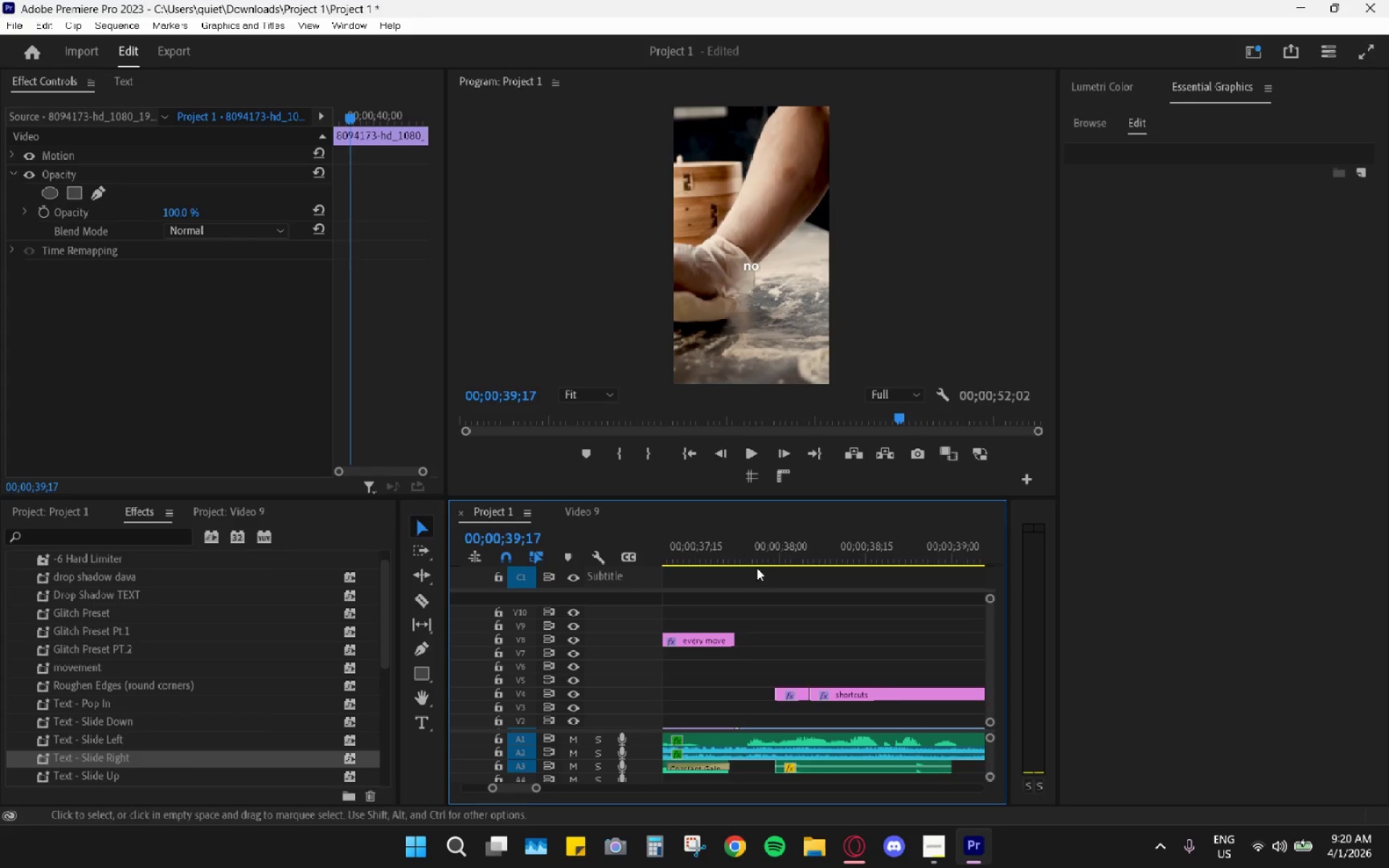 
left_click_drag(start_coordinate=[775, 550], to_coordinate=[757, 553])
 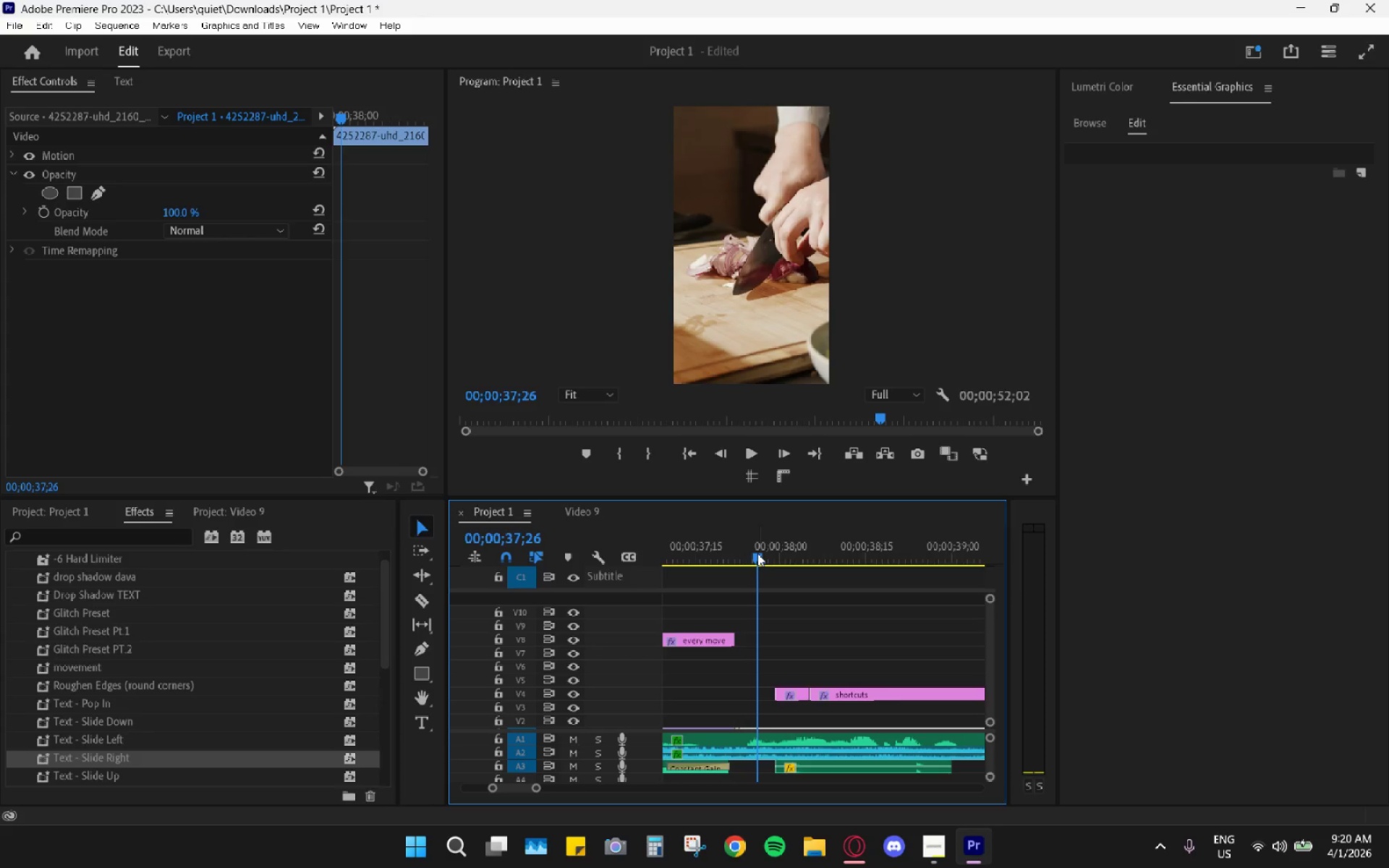 
key(Space)
 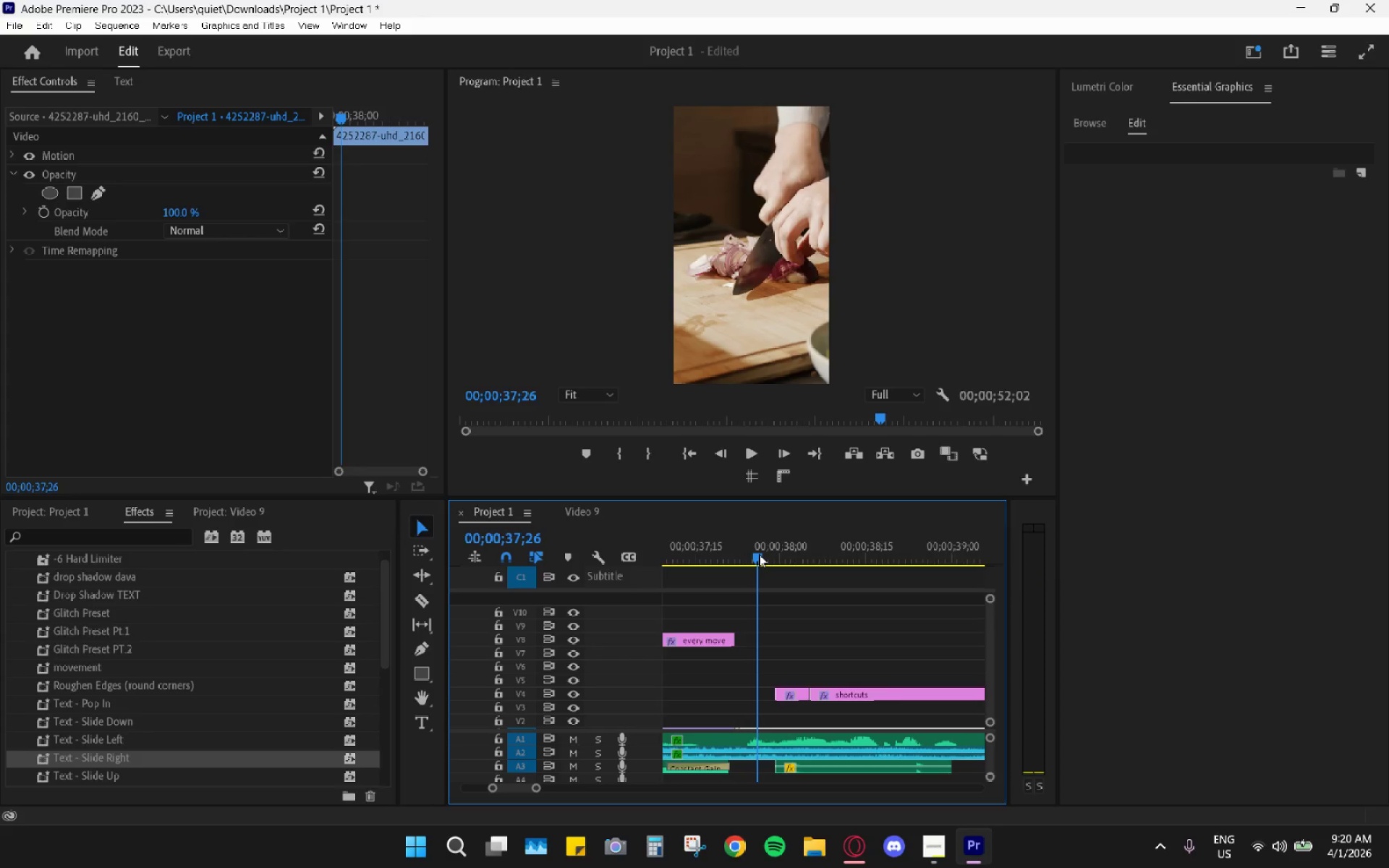 
key(Space)
 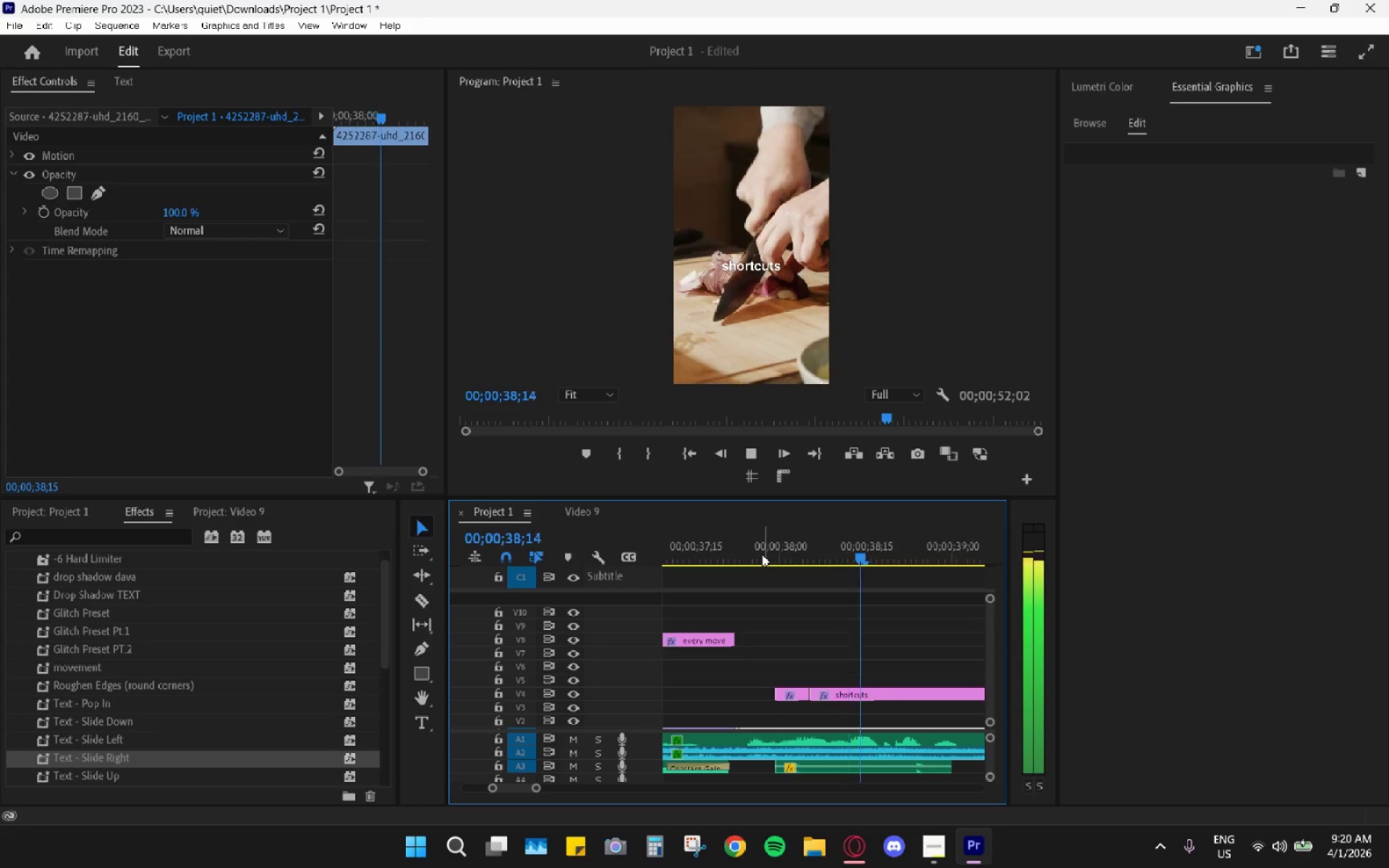 
key(Space)
 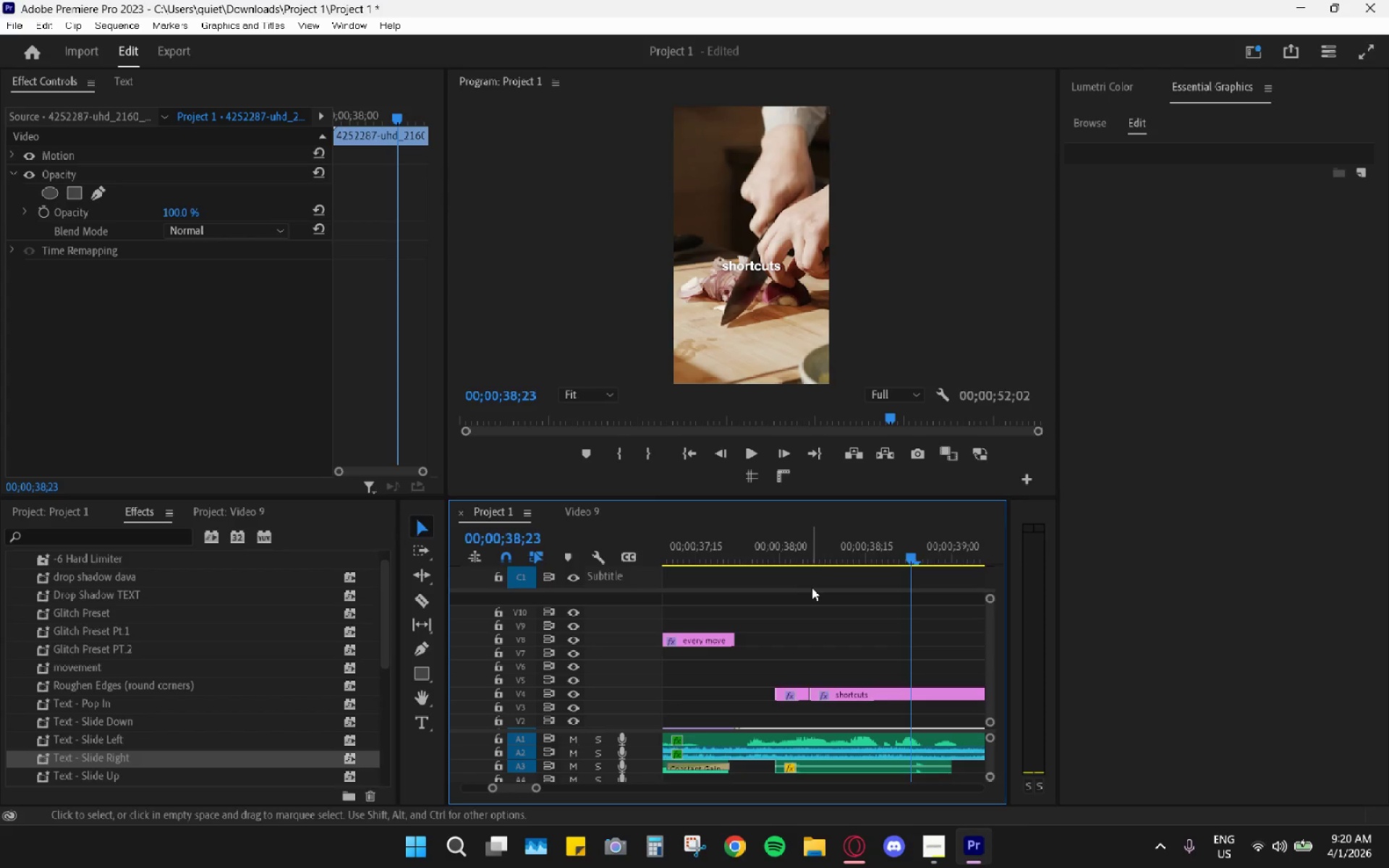 
left_click_drag(start_coordinate=[819, 553], to_coordinate=[827, 560])
 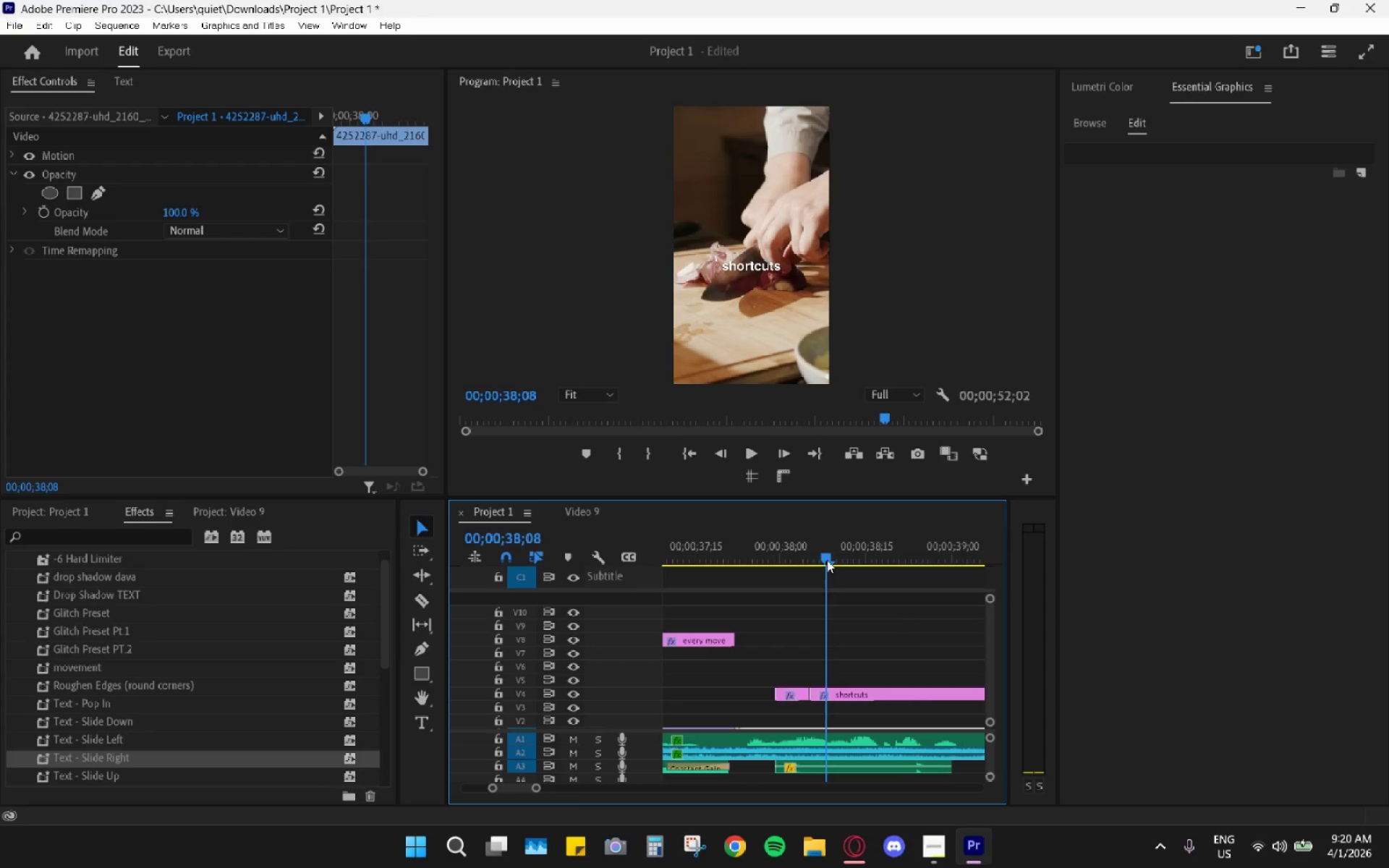 
key(Space)
 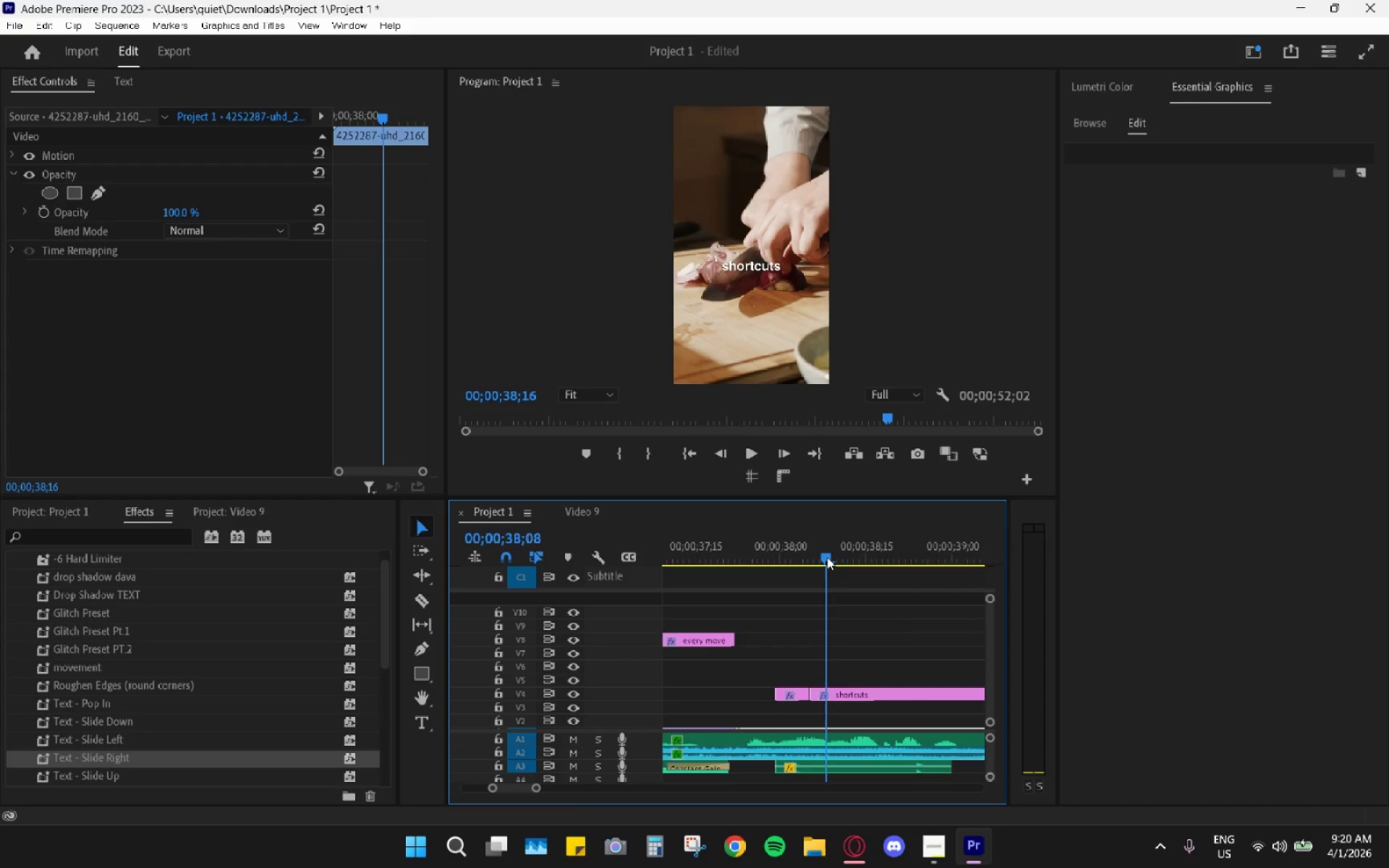 
left_click([827, 557])
 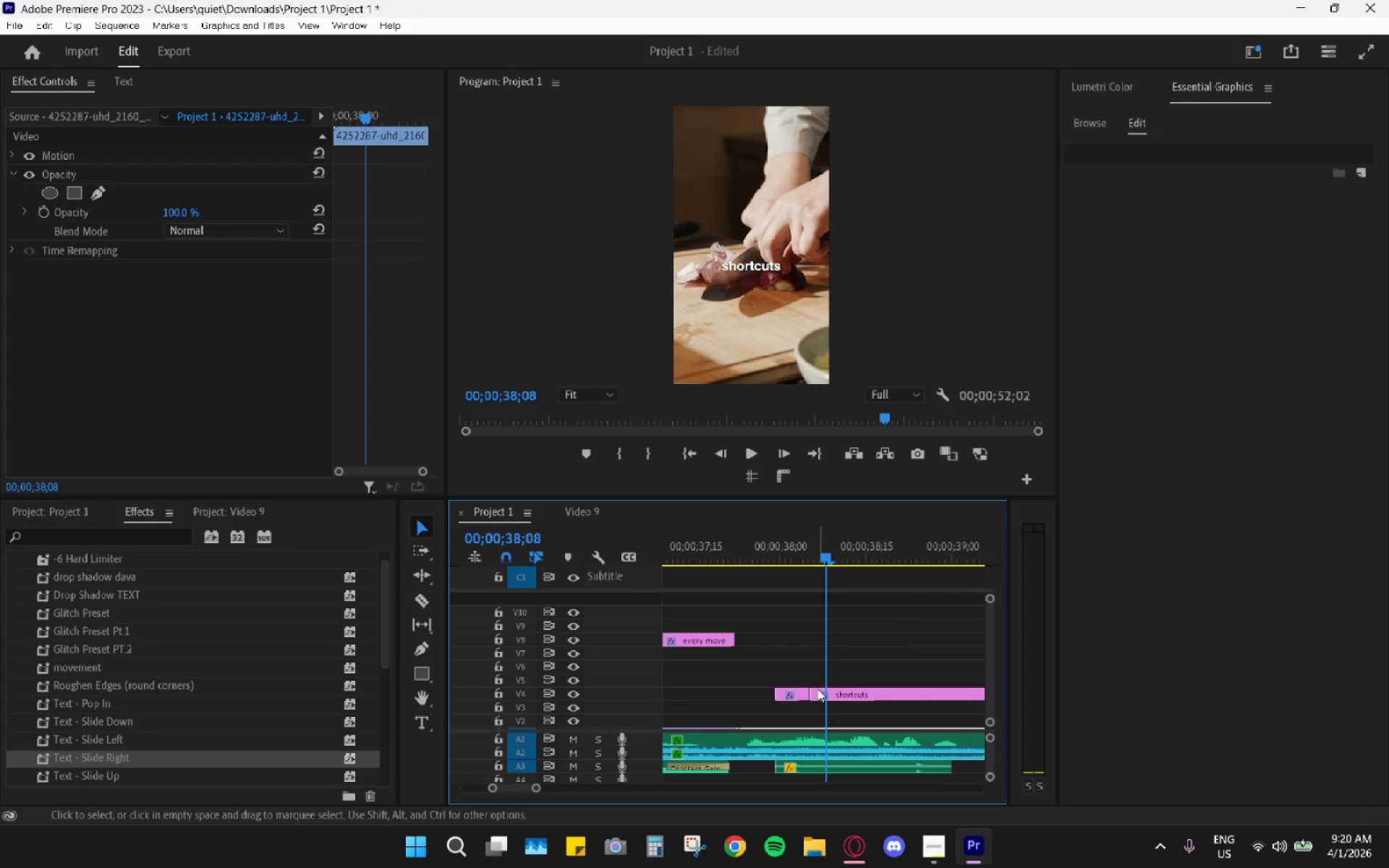 
left_click_drag(start_coordinate=[815, 689], to_coordinate=[827, 690])
 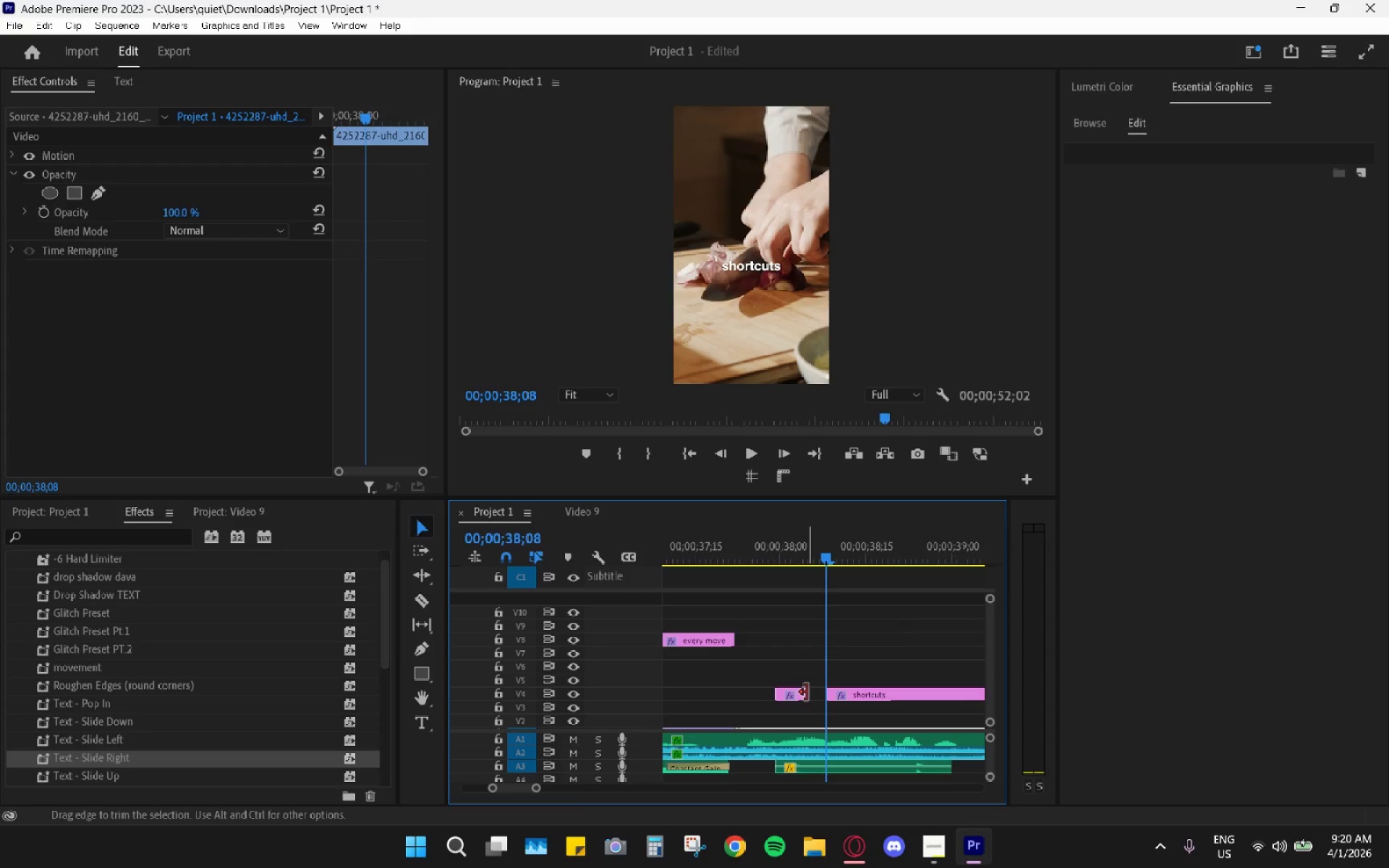 
left_click_drag(start_coordinate=[807, 692], to_coordinate=[828, 692])
 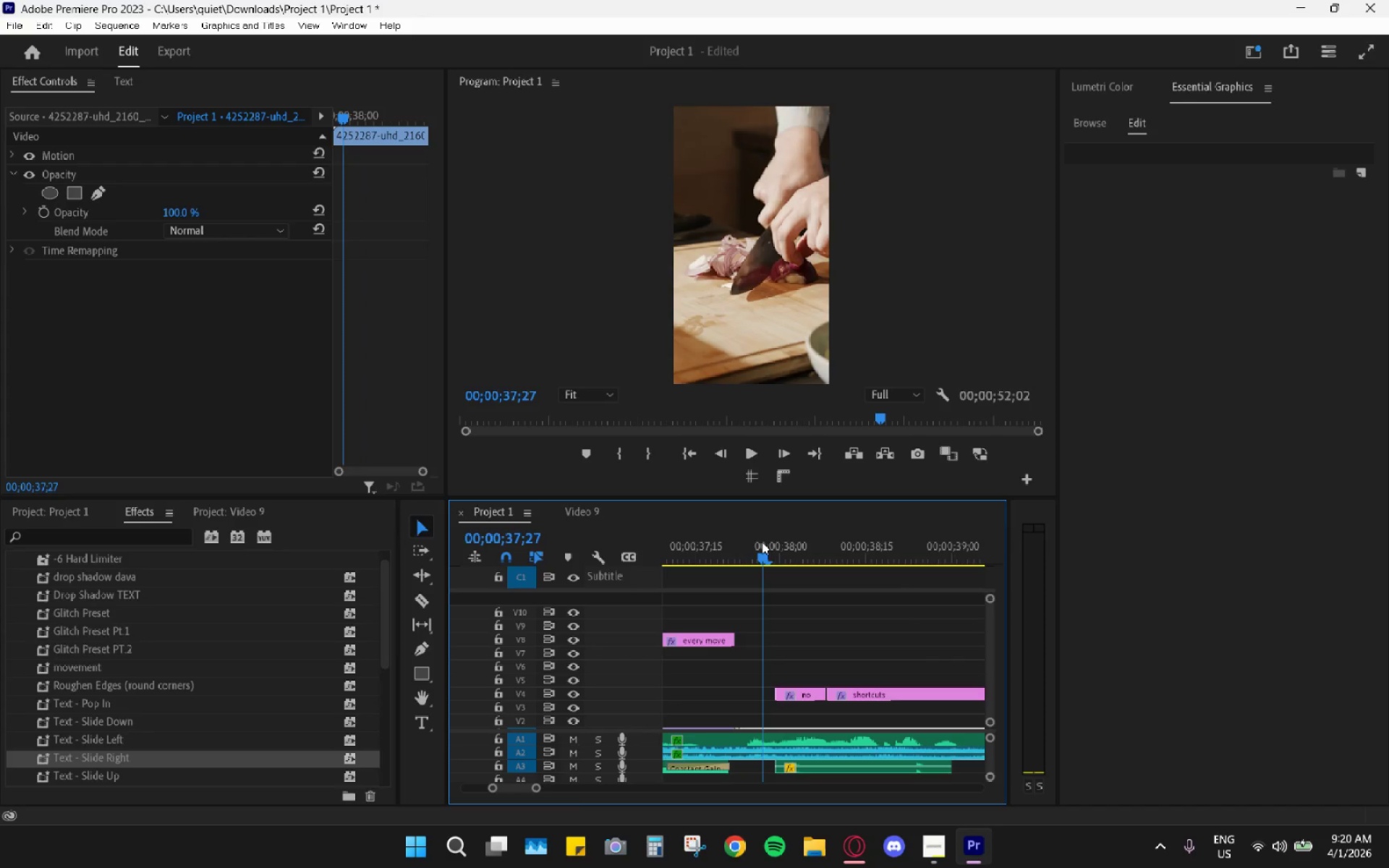 
key(Space)
 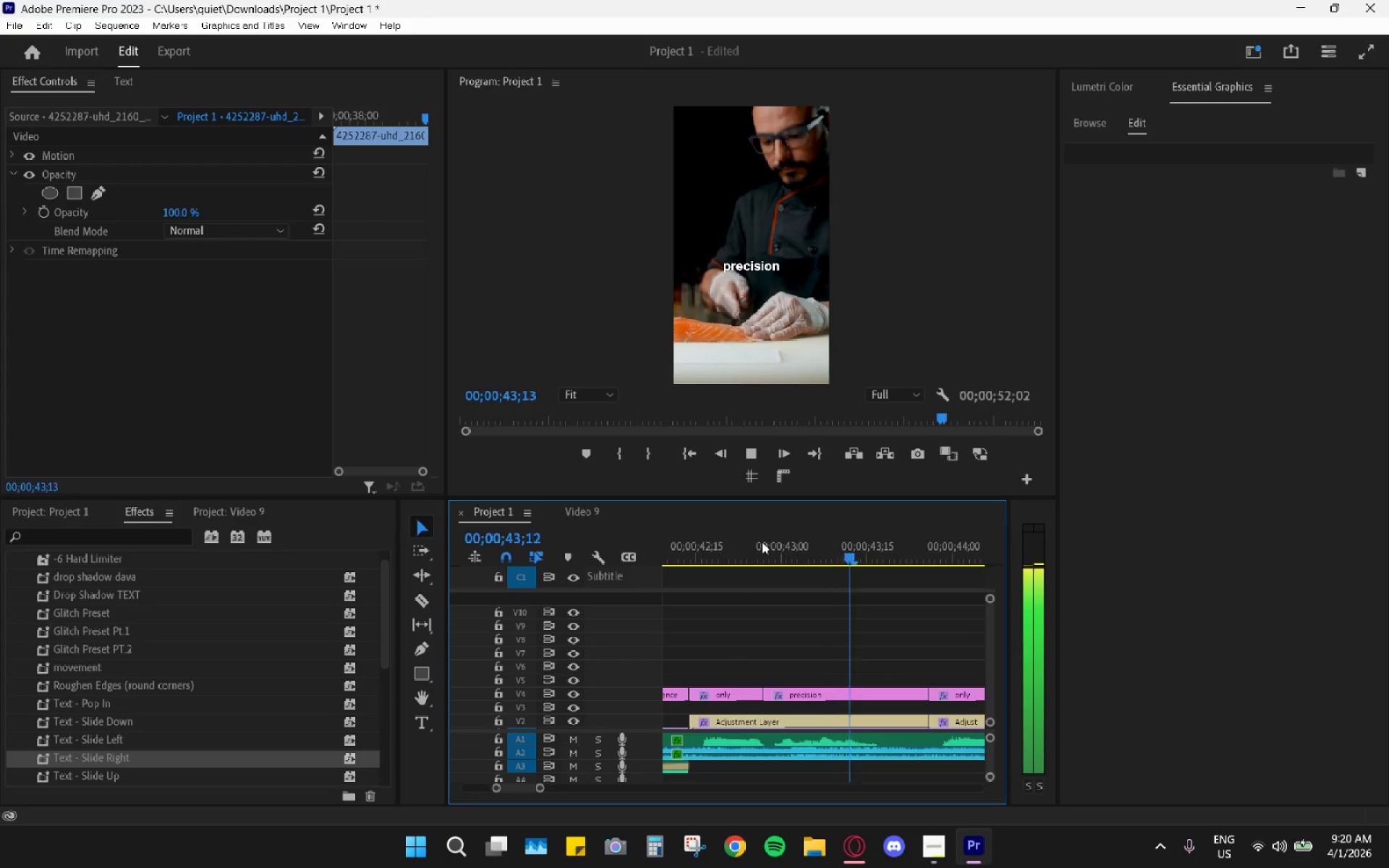 
wait(7.42)
 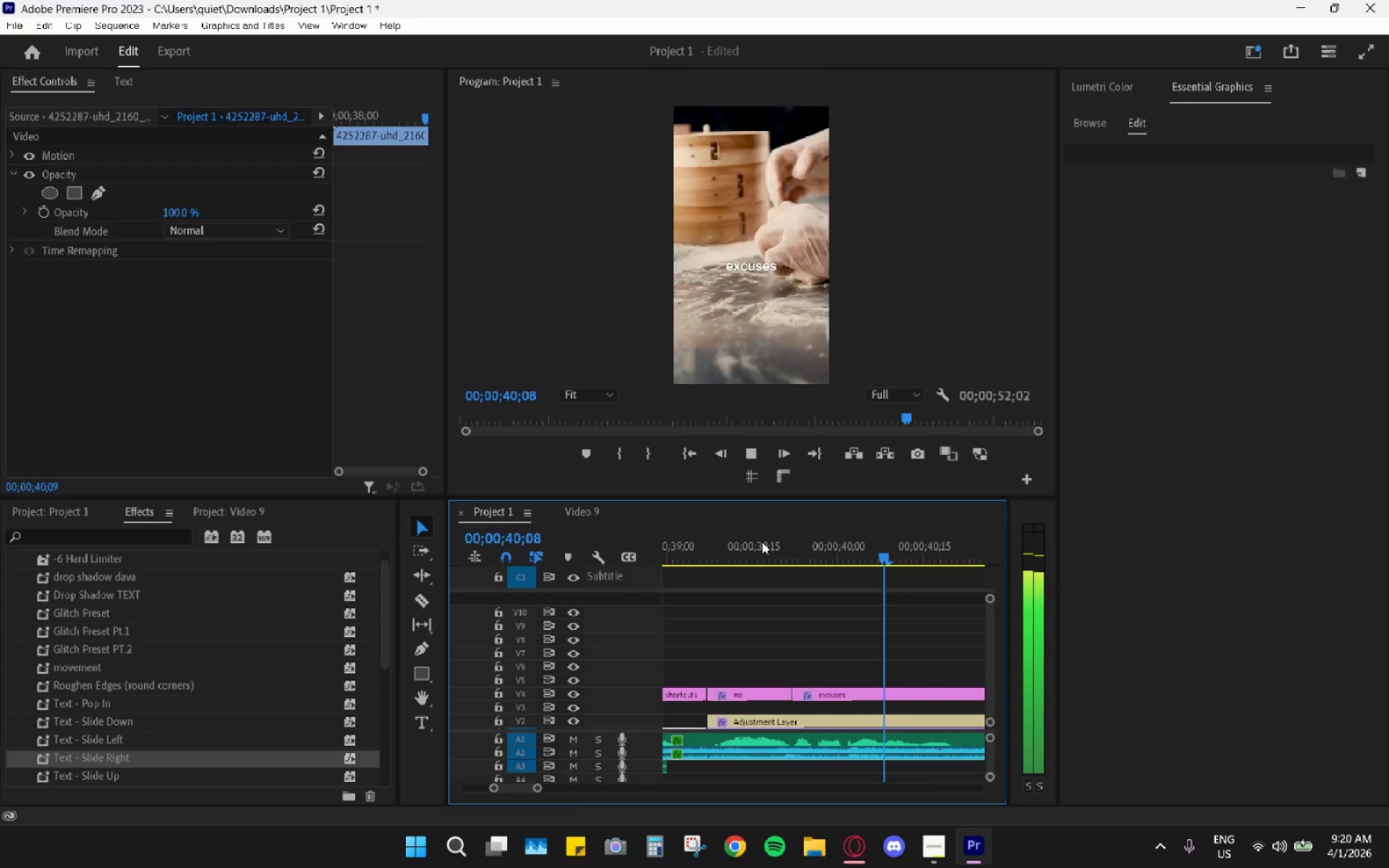 
key(Space)
 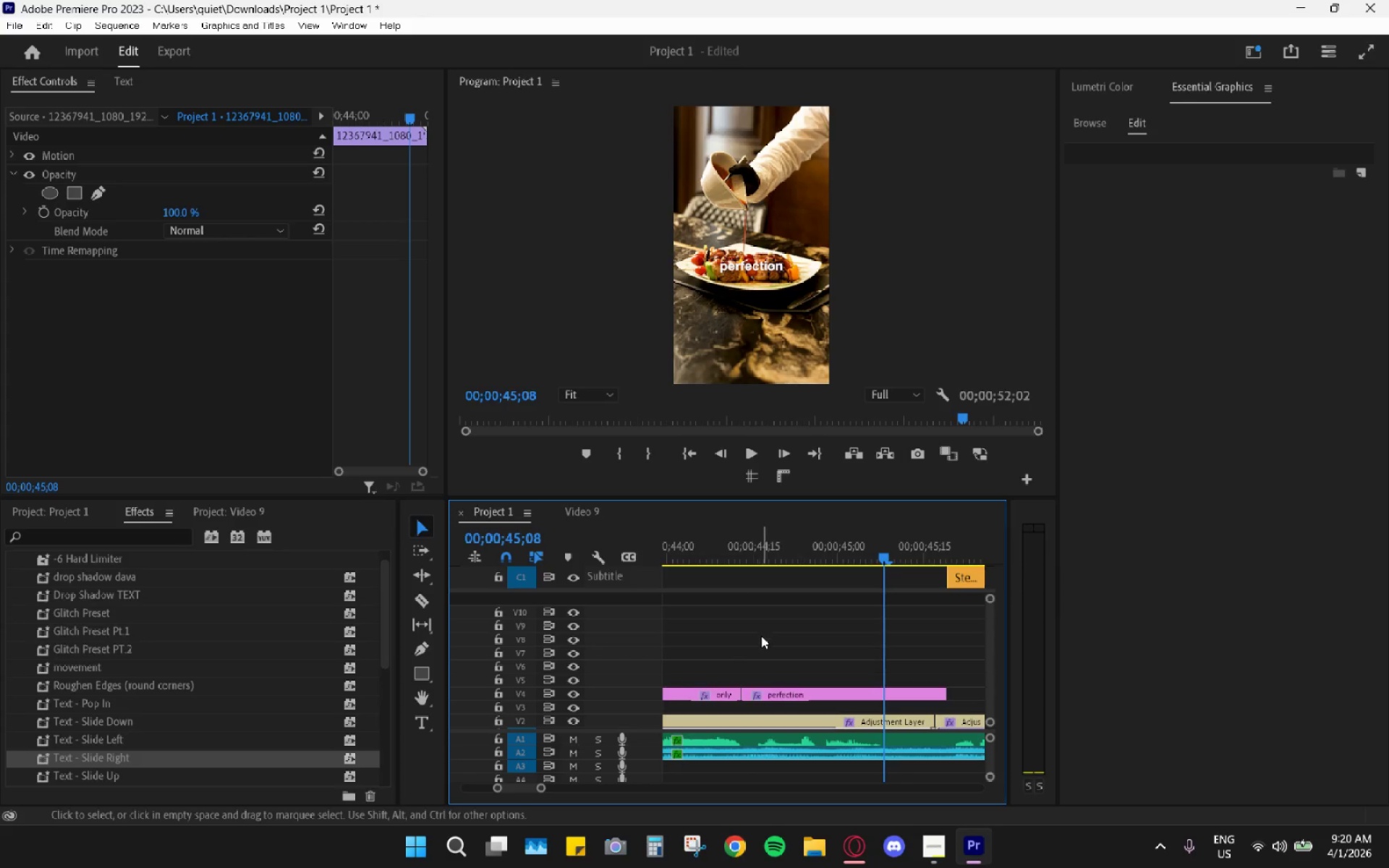 
hold_key(key=AltLeft, duration=0.67)
scroll: coordinate [764, 650], scroll_direction: down, amount: 4.0
 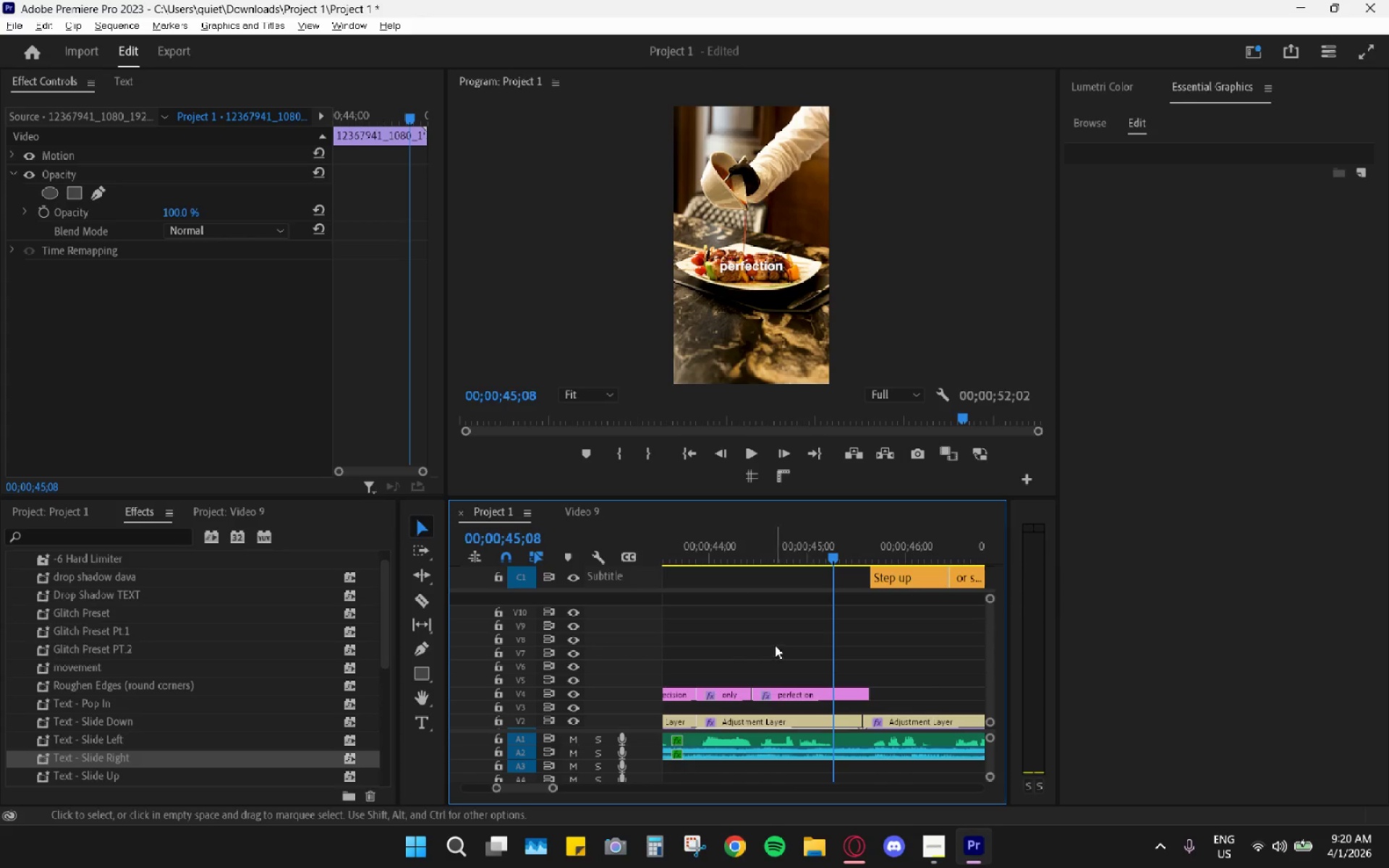 
scroll: coordinate [846, 672], scroll_direction: up, amount: 8.0
 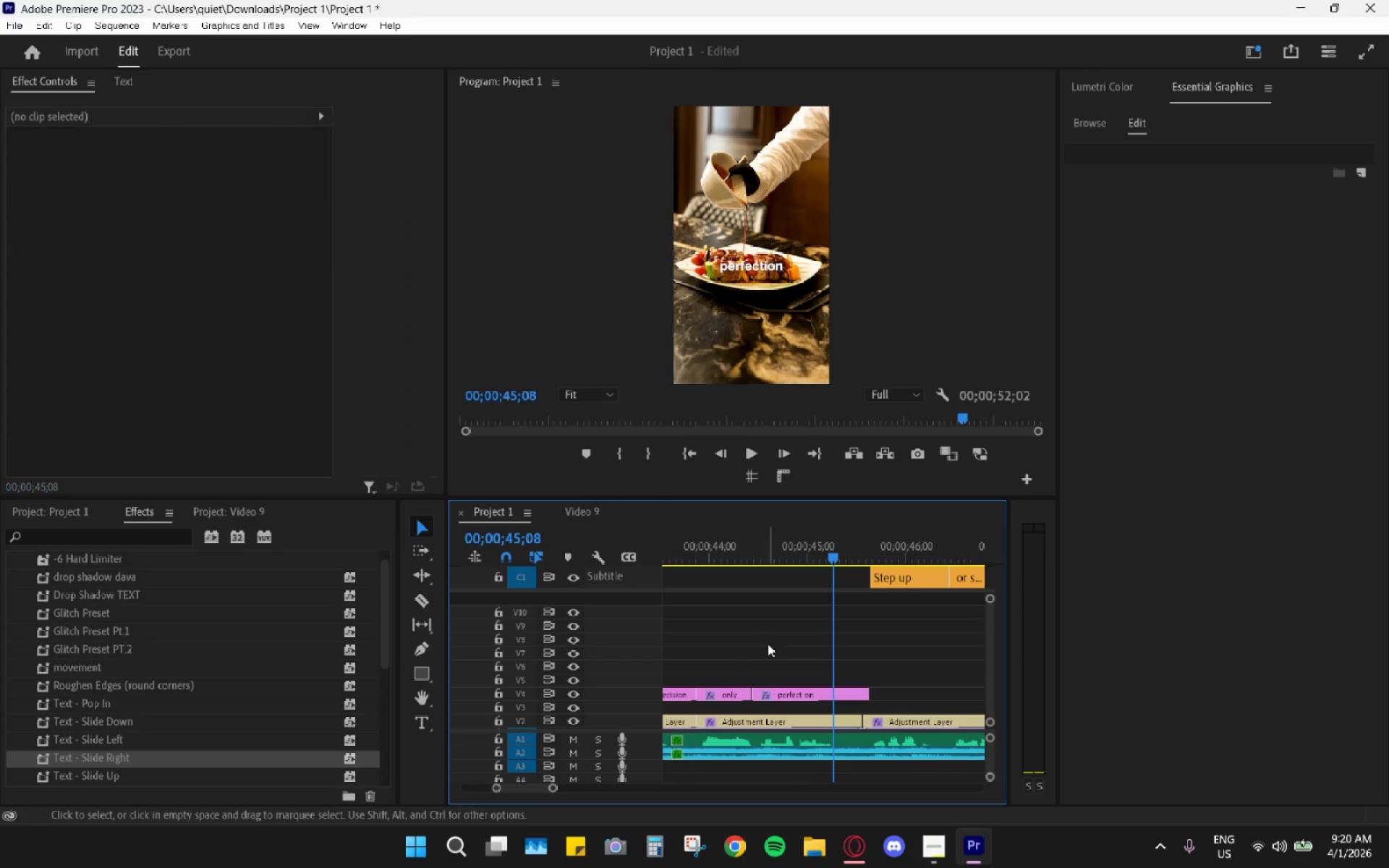 
hold_key(key=AltLeft, duration=0.44)
 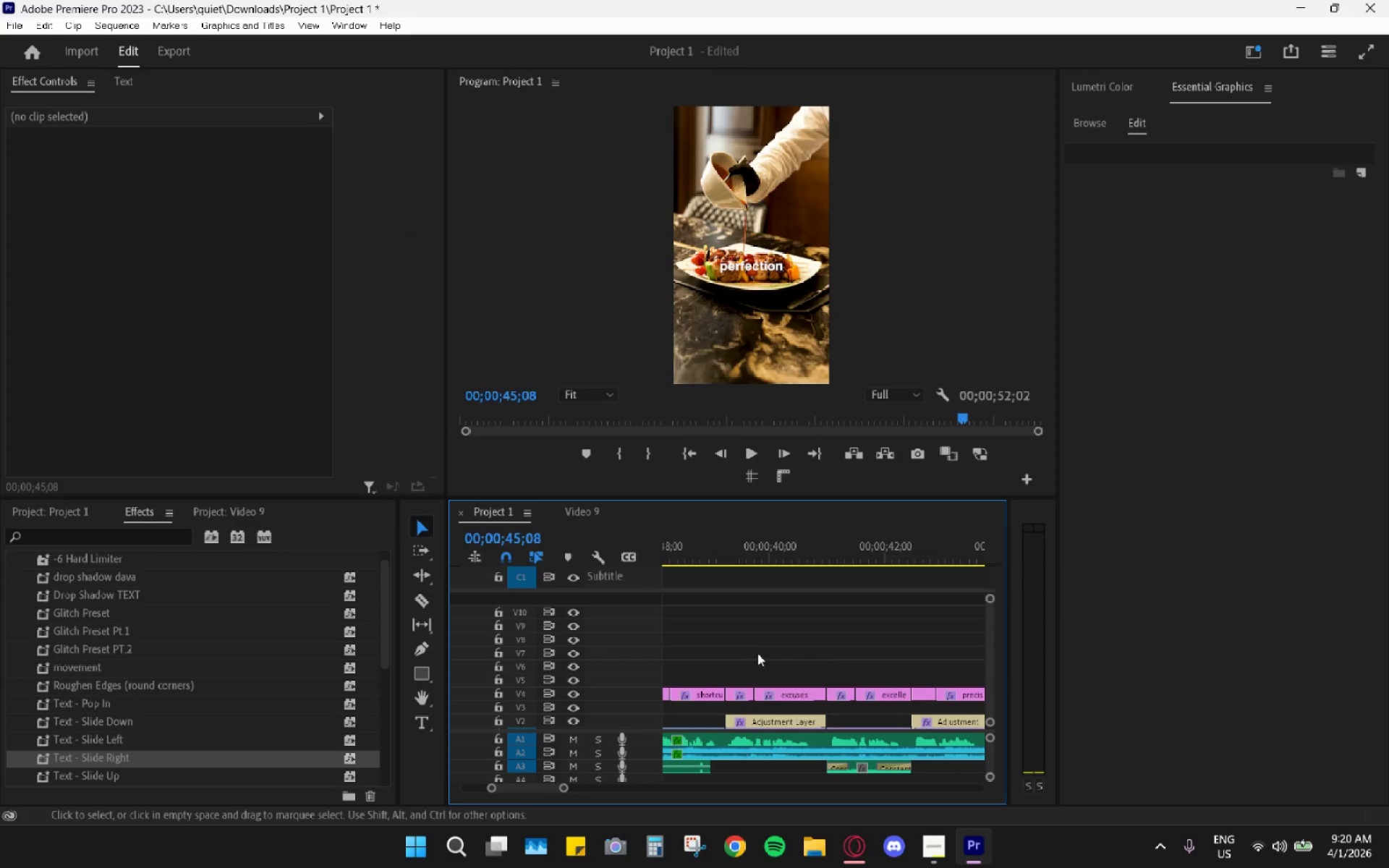 
scroll: coordinate [809, 665], scroll_direction: up, amount: 8.0
 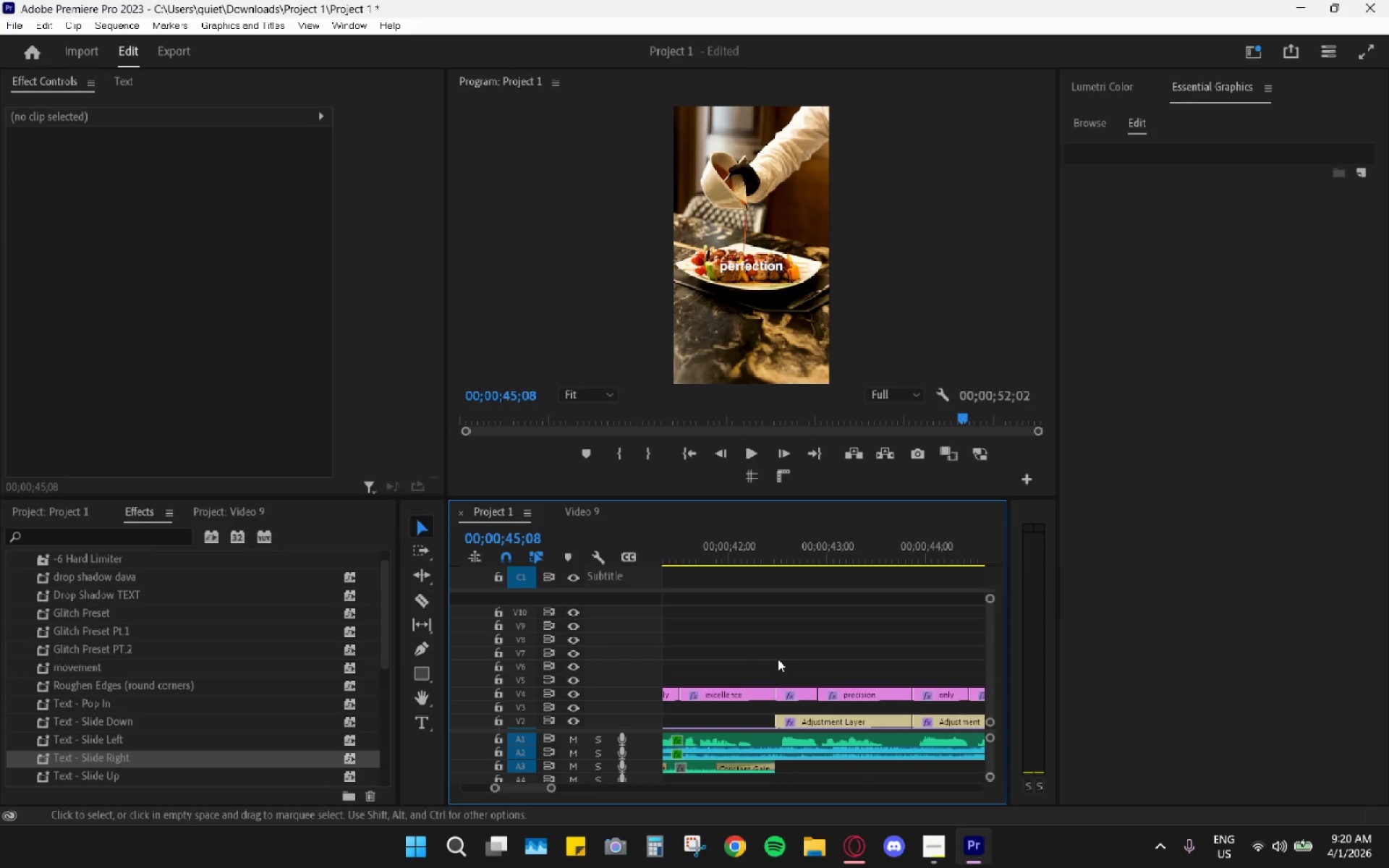 
hold_key(key=AltLeft, duration=0.41)
 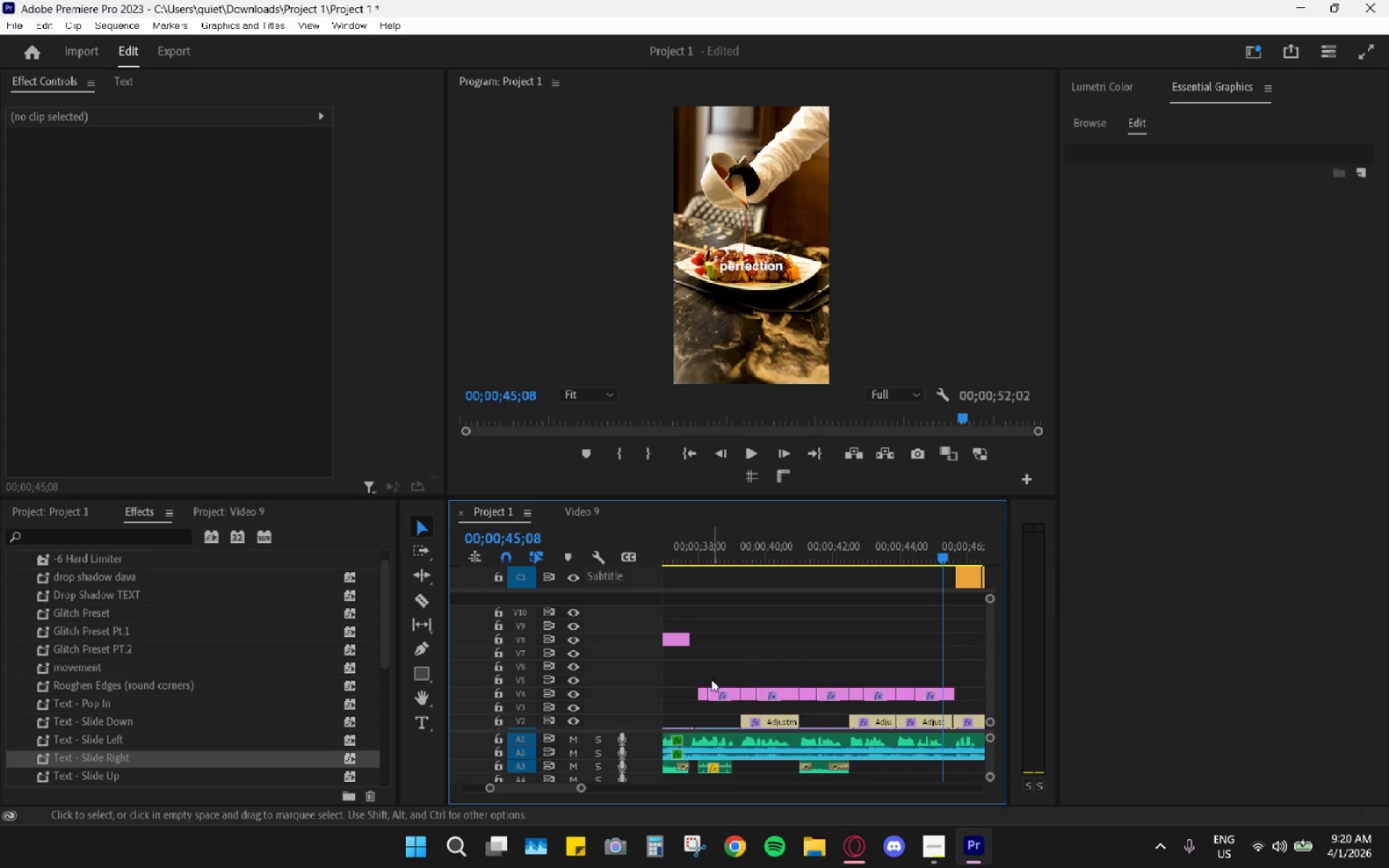 
scroll: coordinate [777, 658], scroll_direction: none, amount: 0.0
 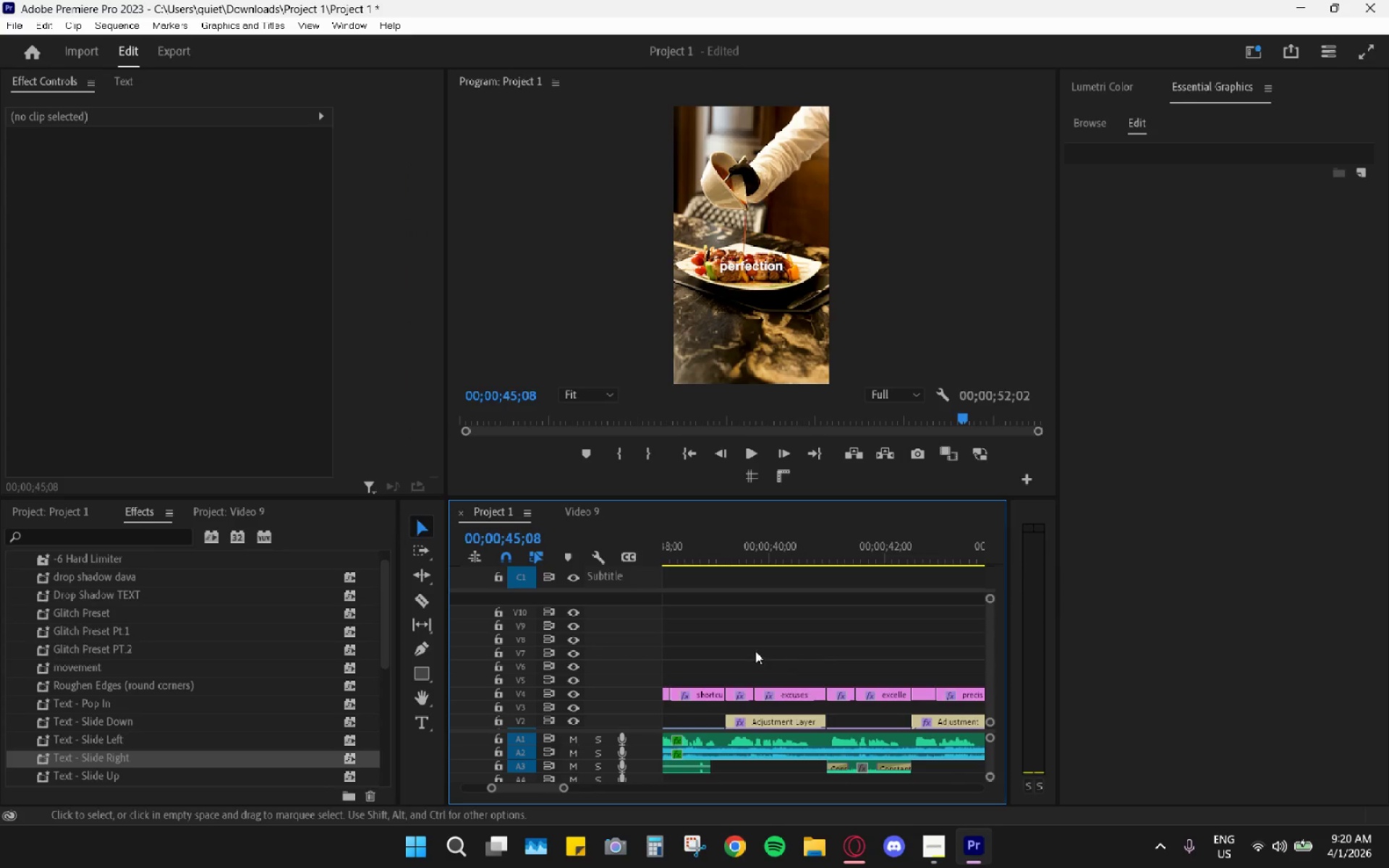 
scroll: coordinate [760, 655], scroll_direction: down, amount: 4.0
 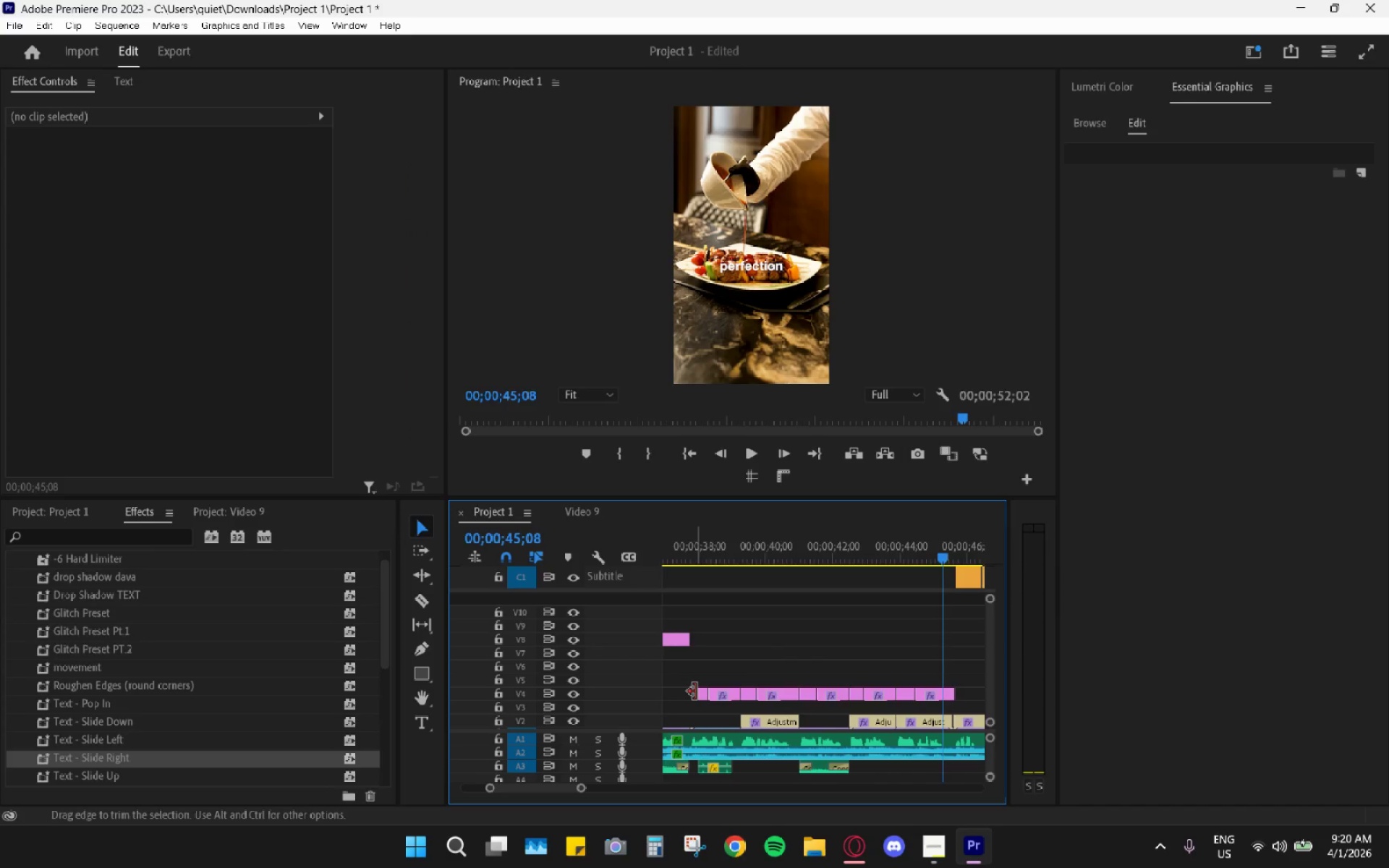 
left_click([702, 696])
 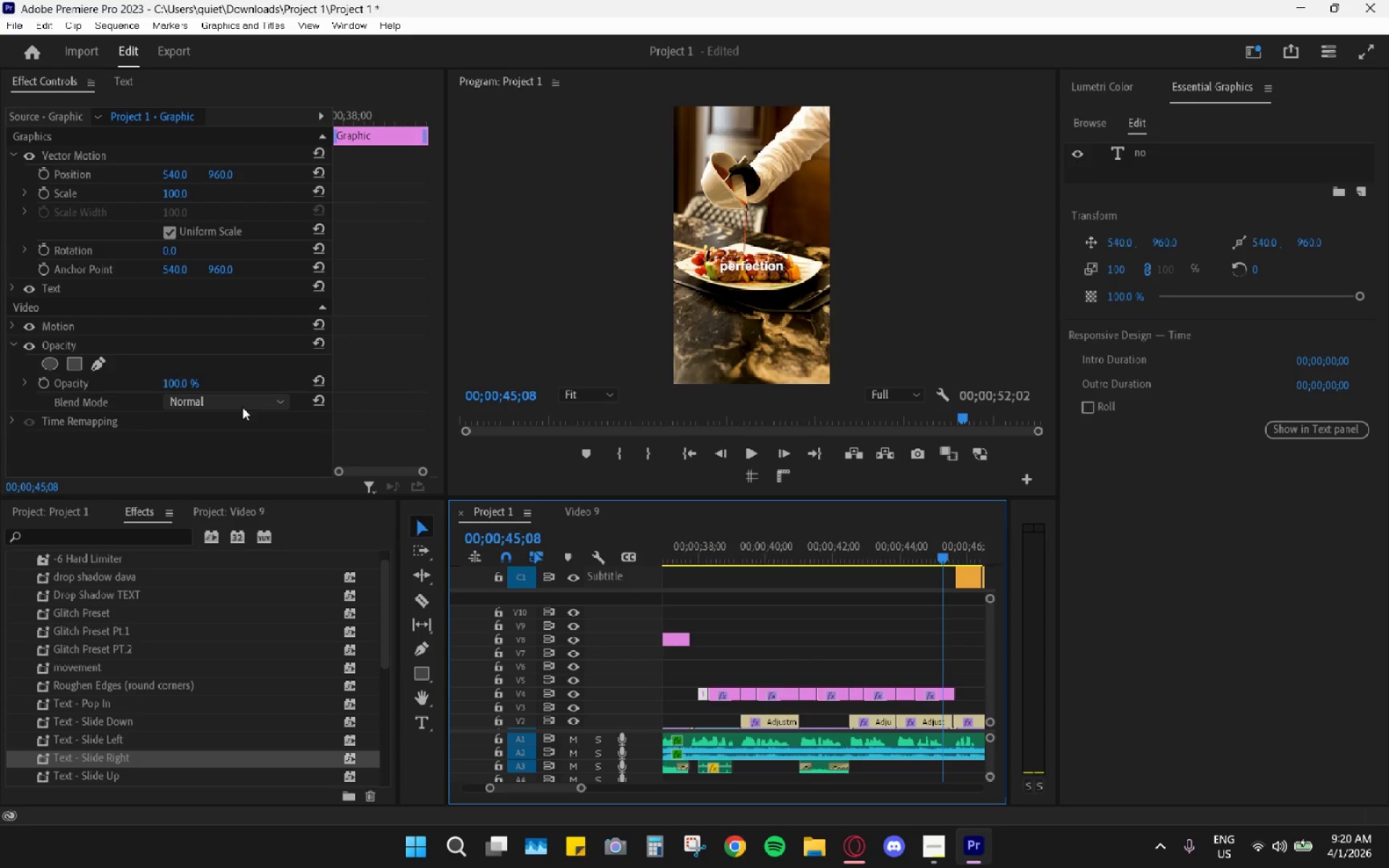 
left_click([220, 407])
 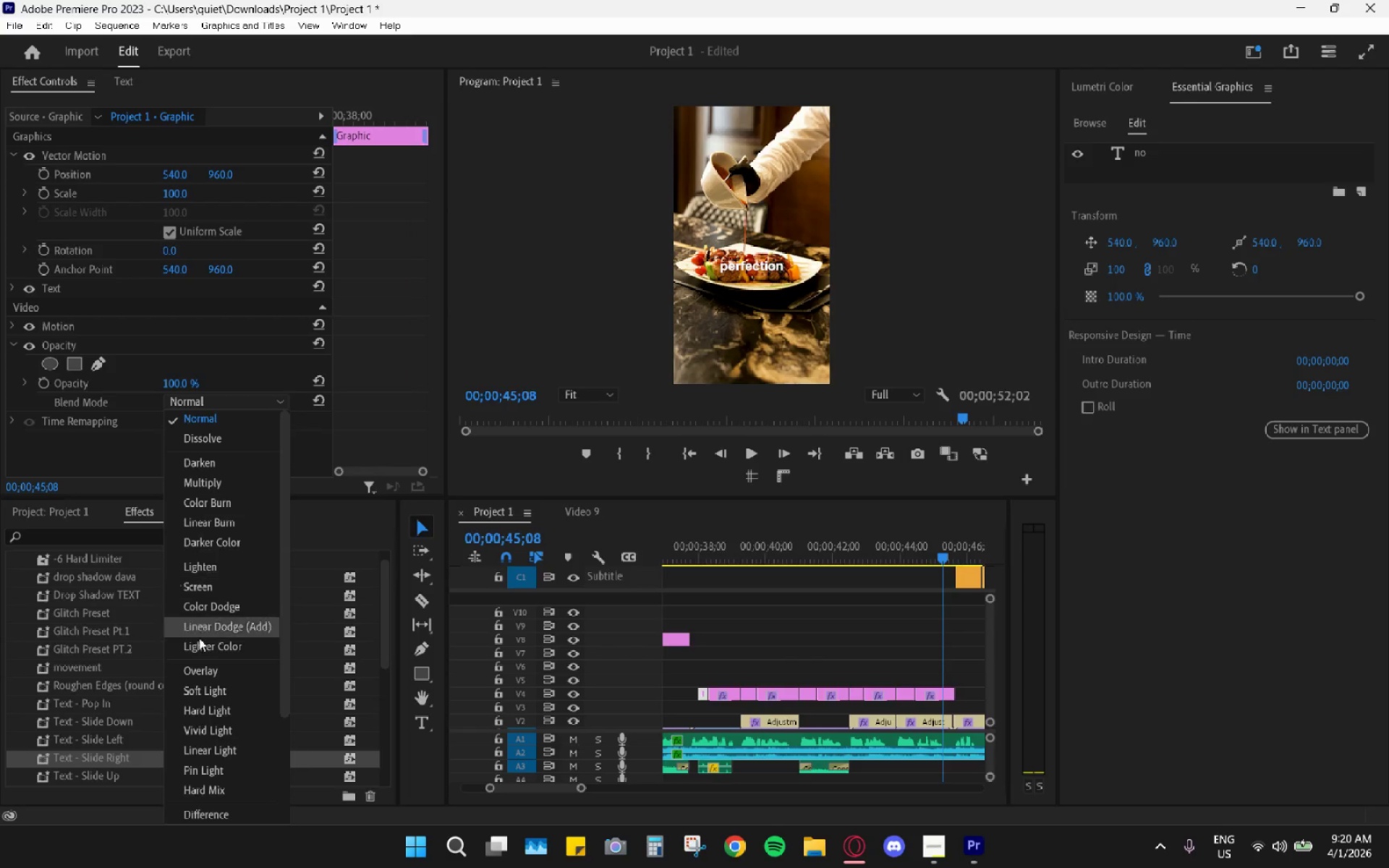 
scroll: coordinate [202, 684], scroll_direction: down, amount: 5.0
 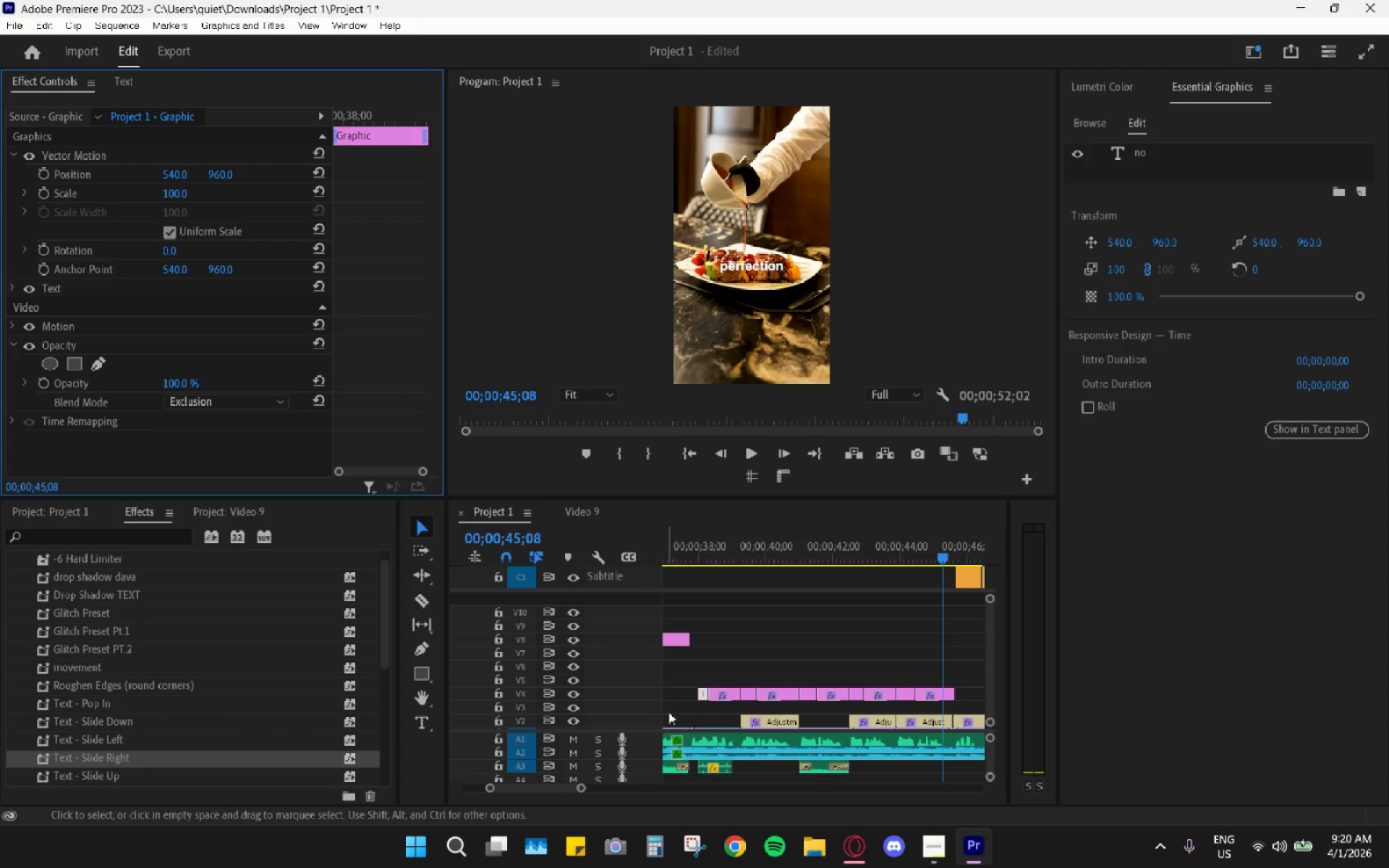 
left_click([729, 693])
 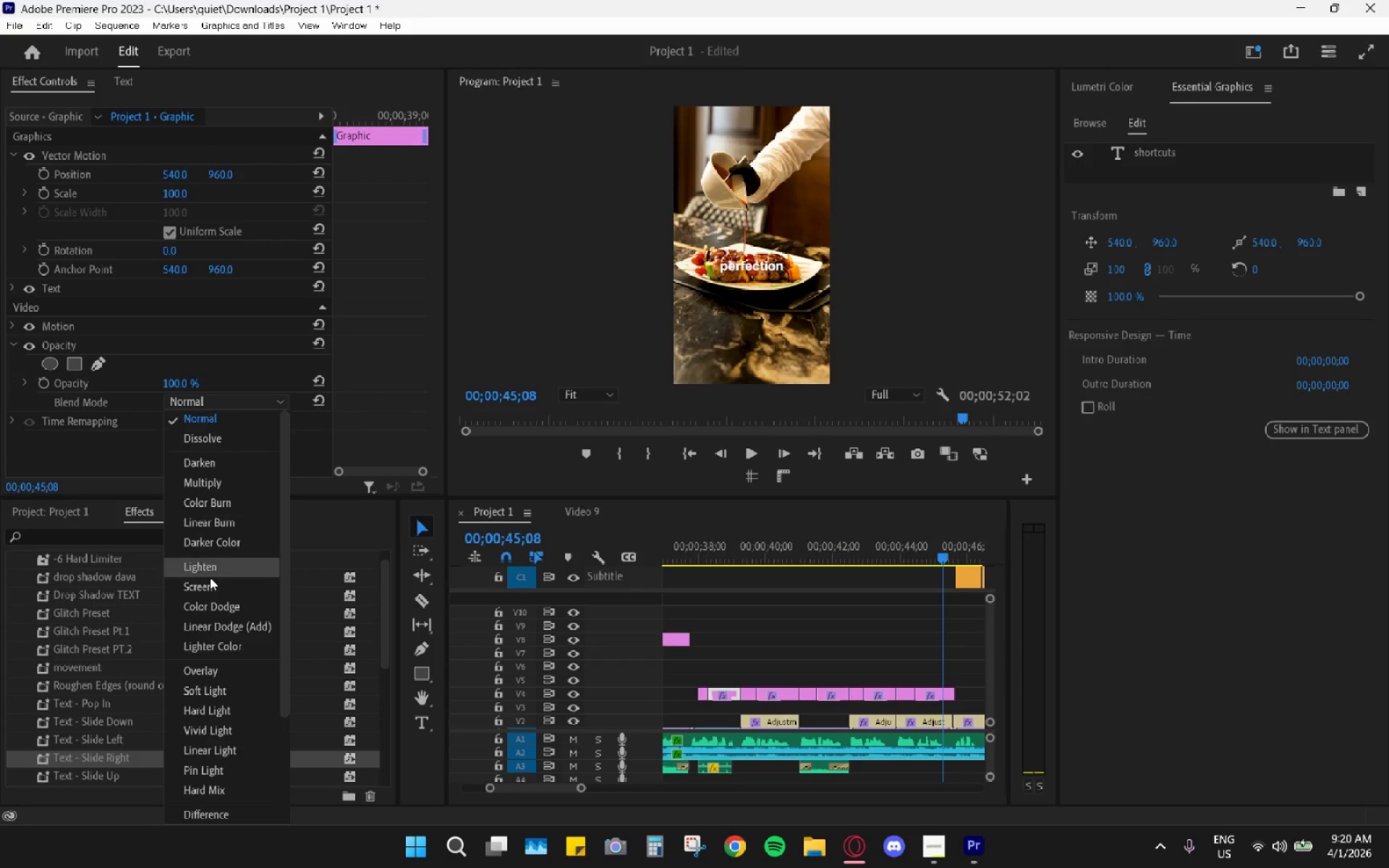 
scroll: coordinate [214, 753], scroll_direction: down, amount: 3.0
 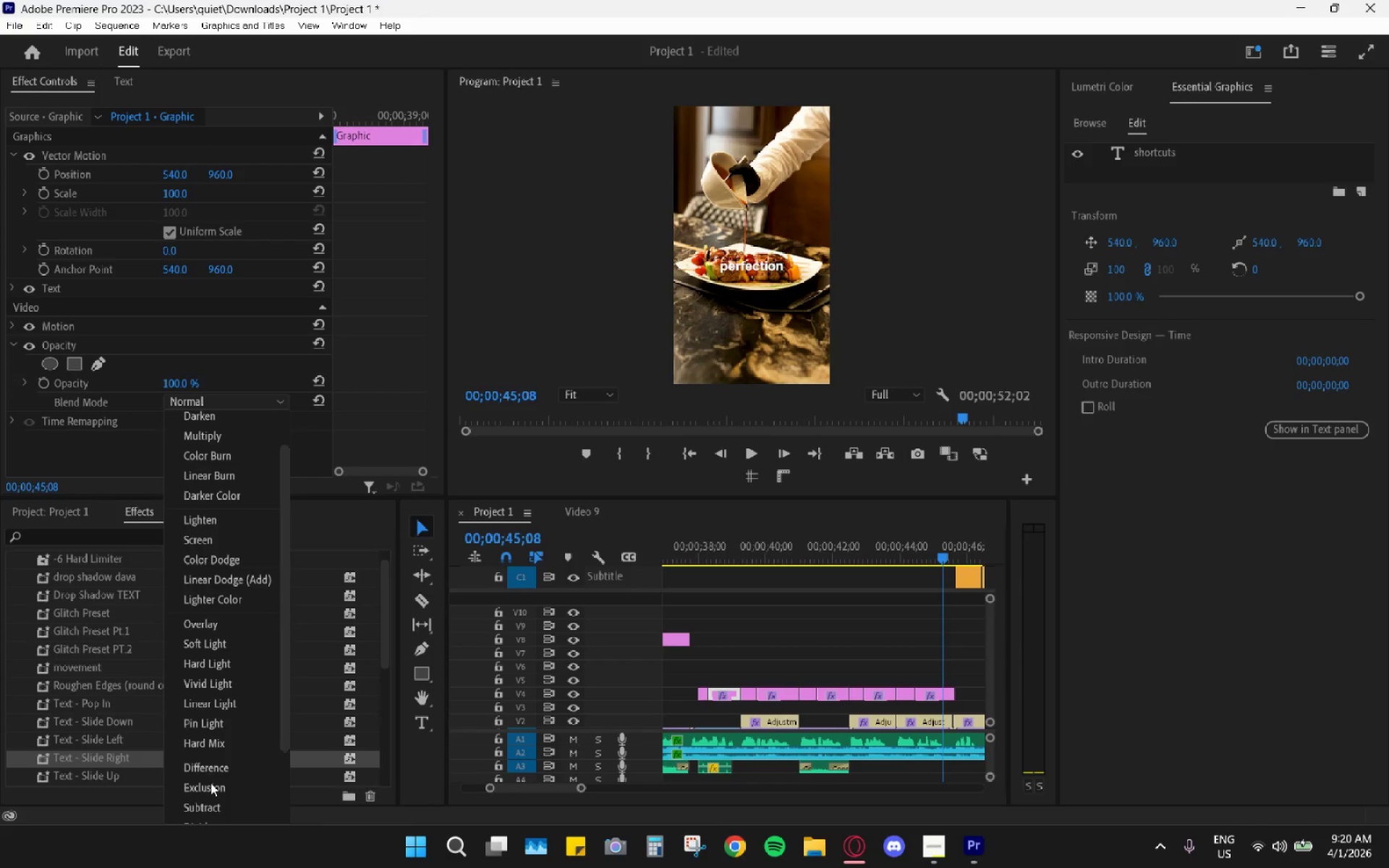 
left_click([211, 786])
 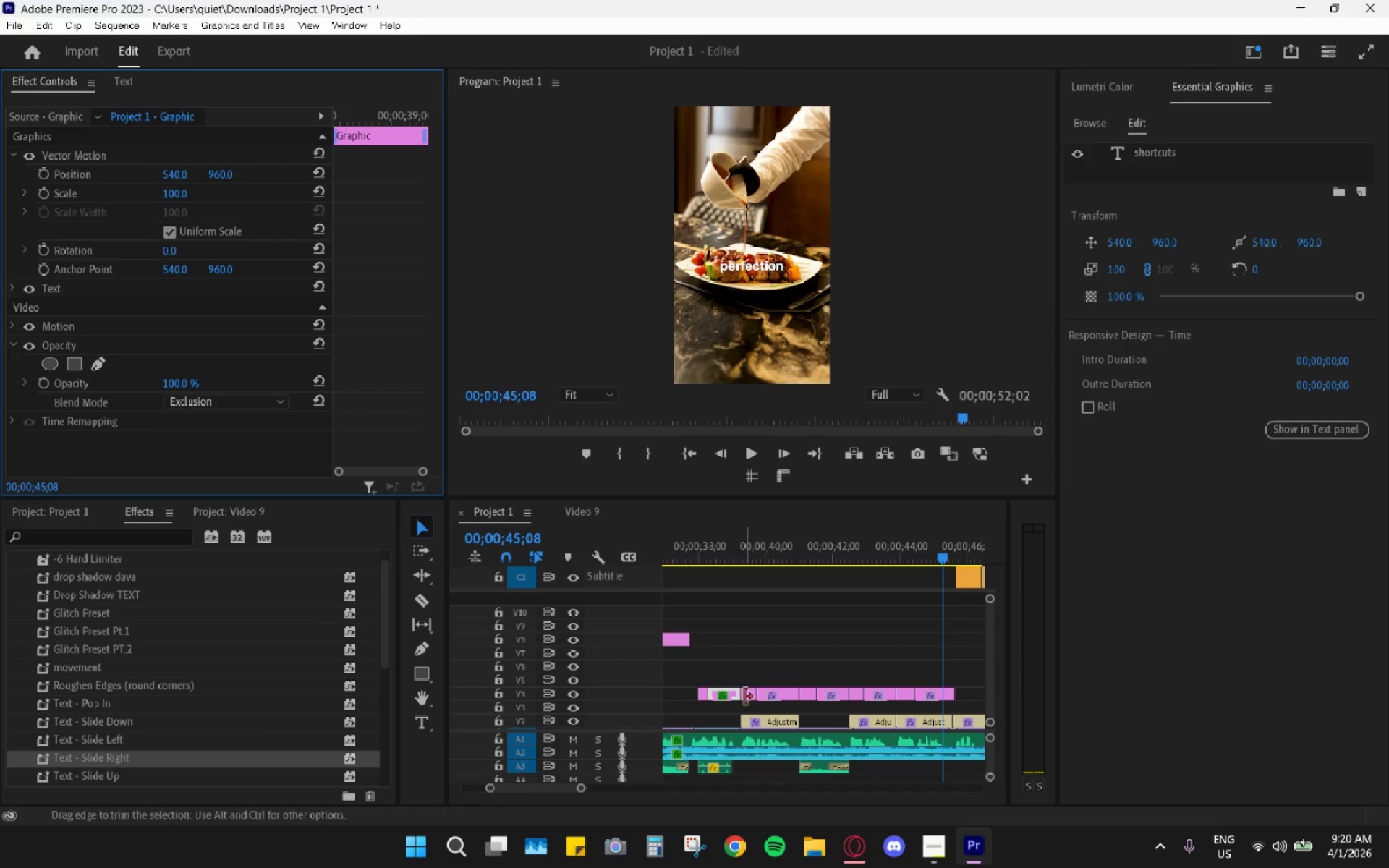 
left_click([745, 698])
 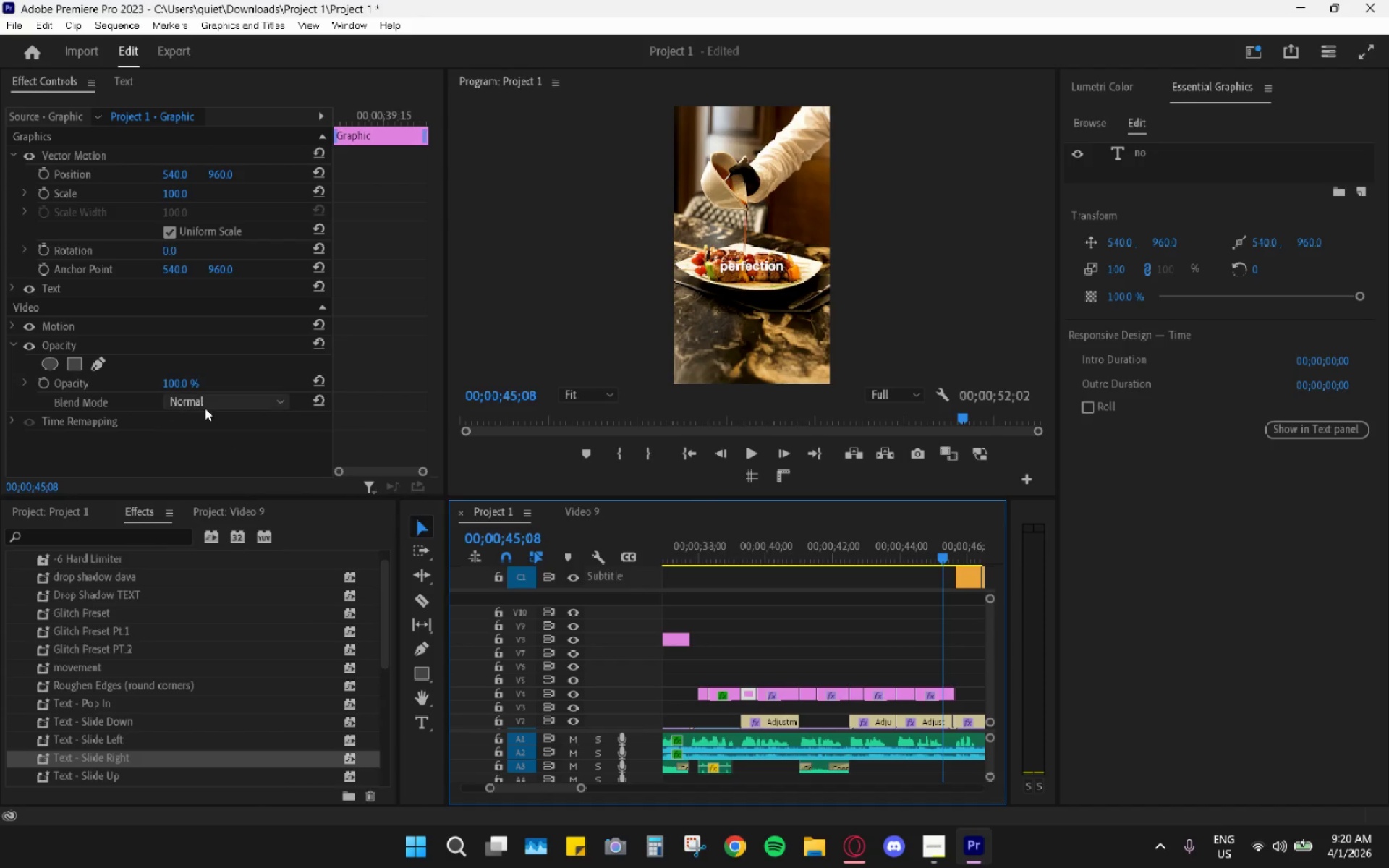 
left_click([205, 406])
 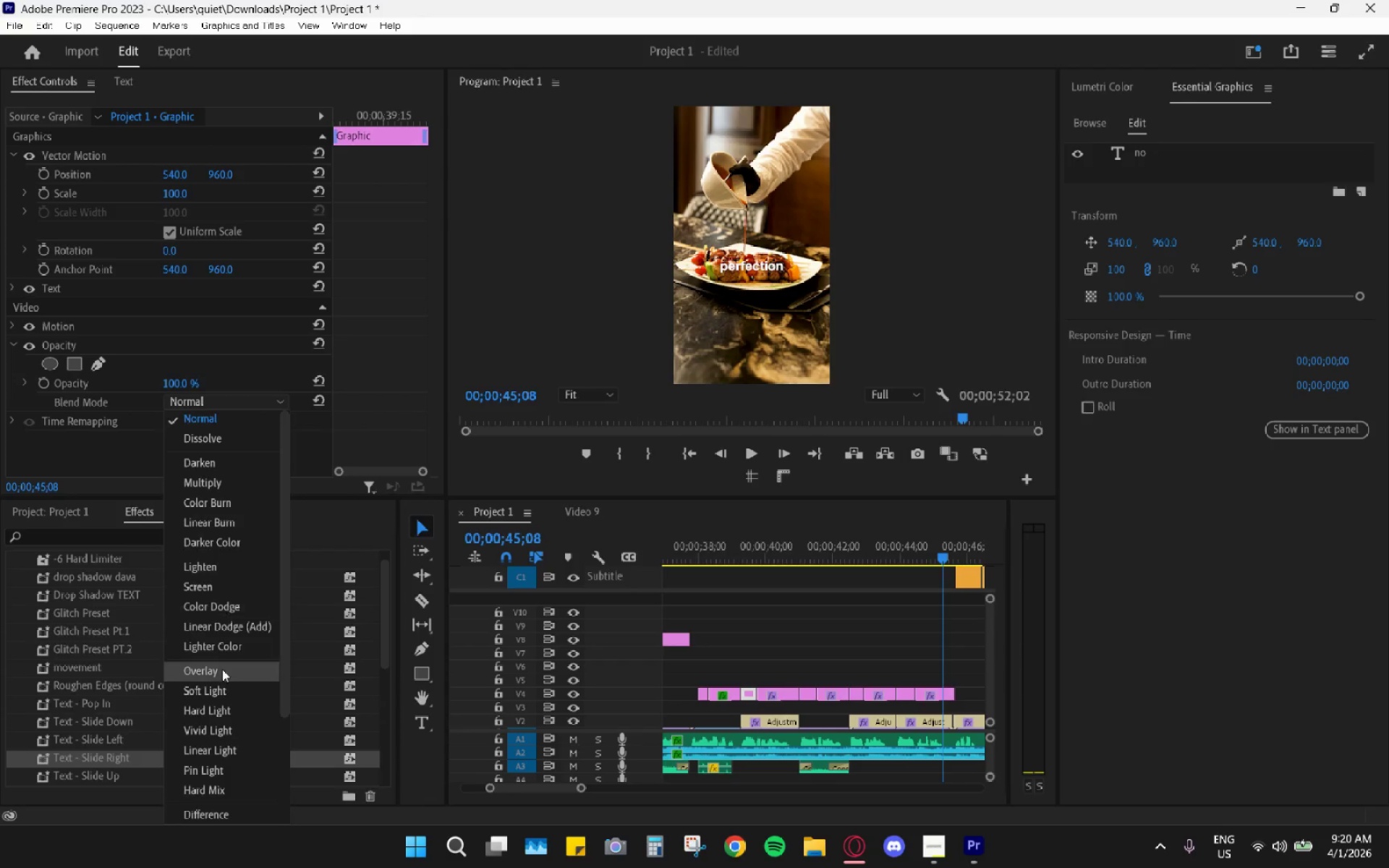 
scroll: coordinate [218, 716], scroll_direction: down, amount: 5.0
 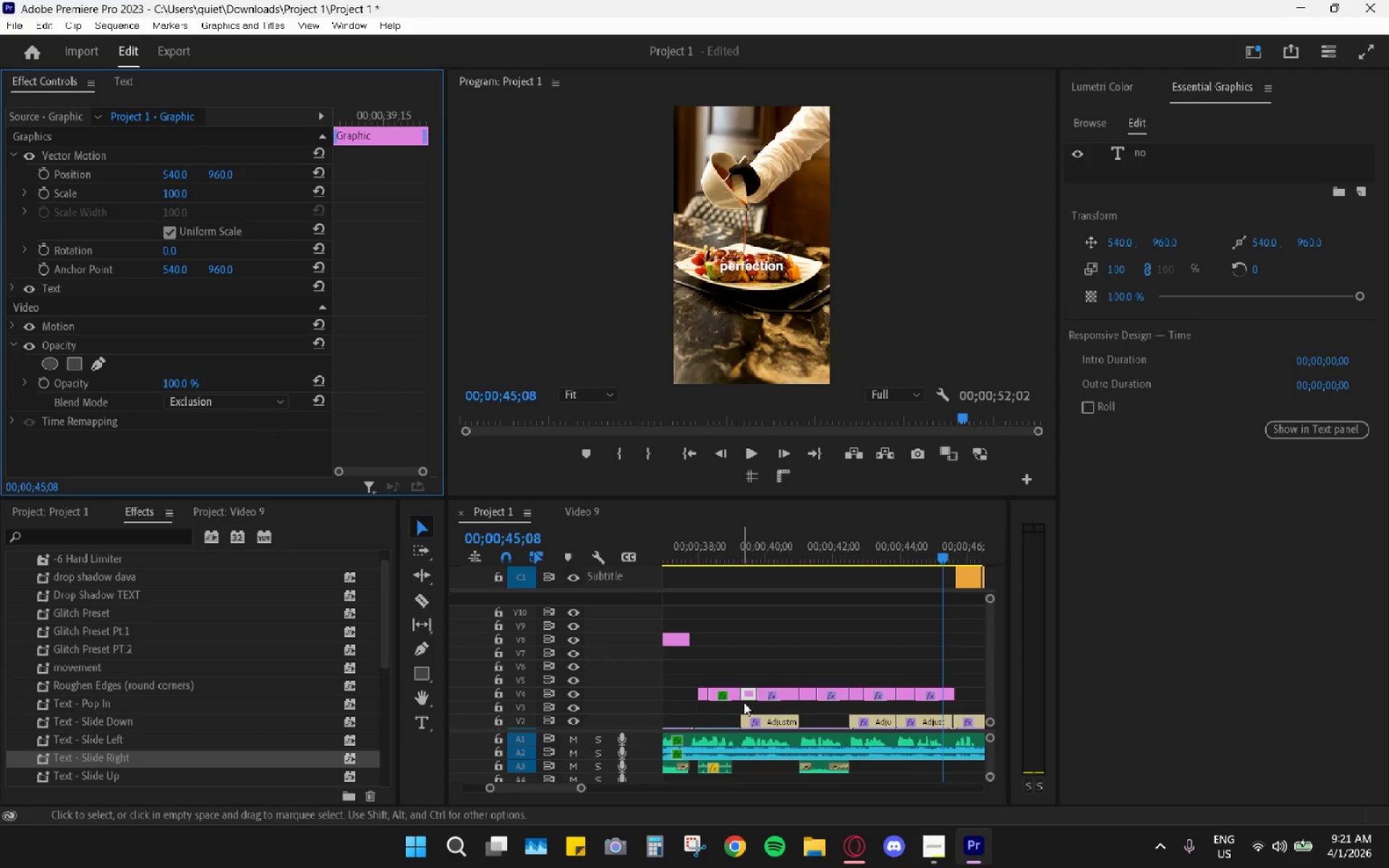 
left_click([780, 693])
 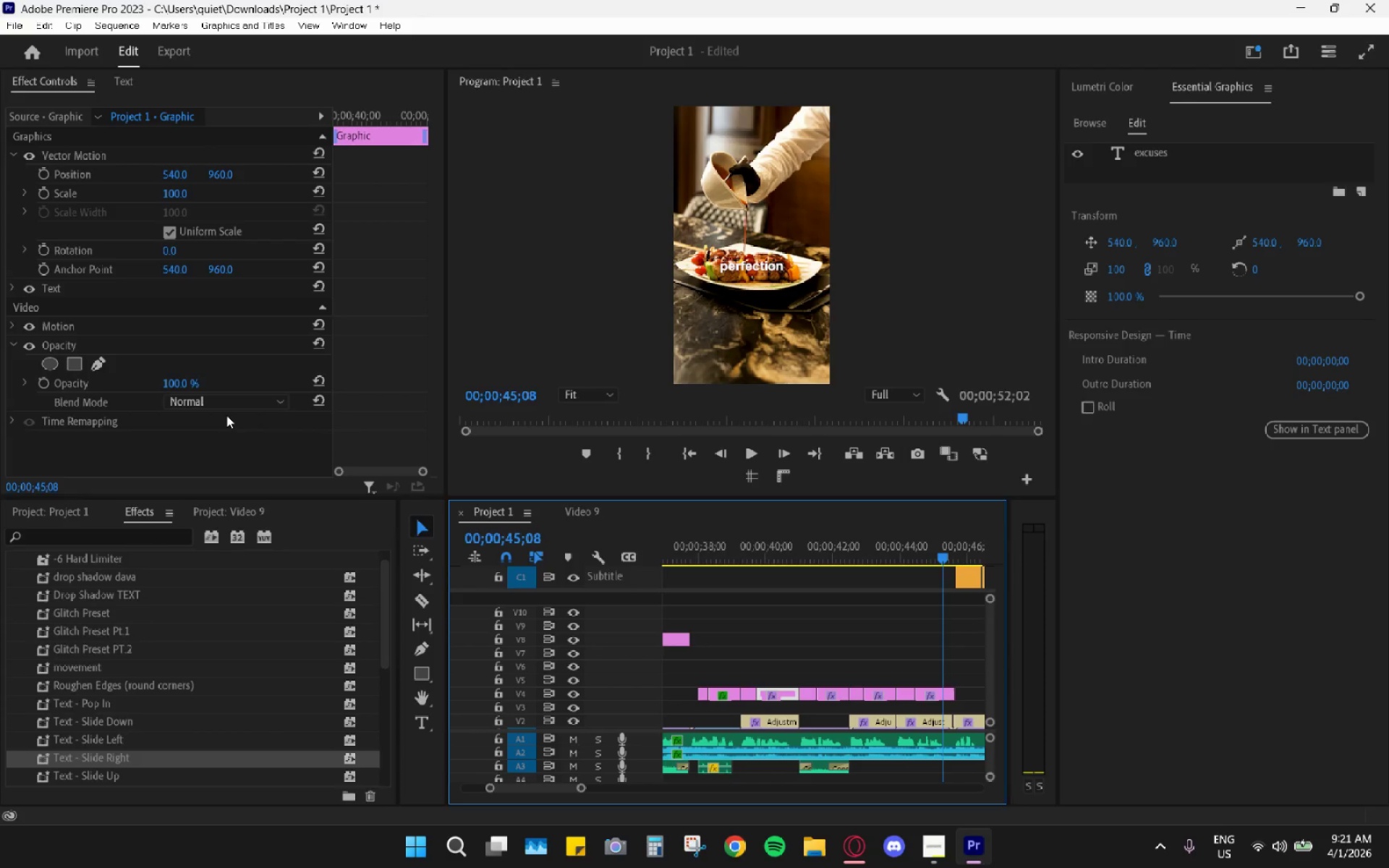 
double_click([226, 399])
 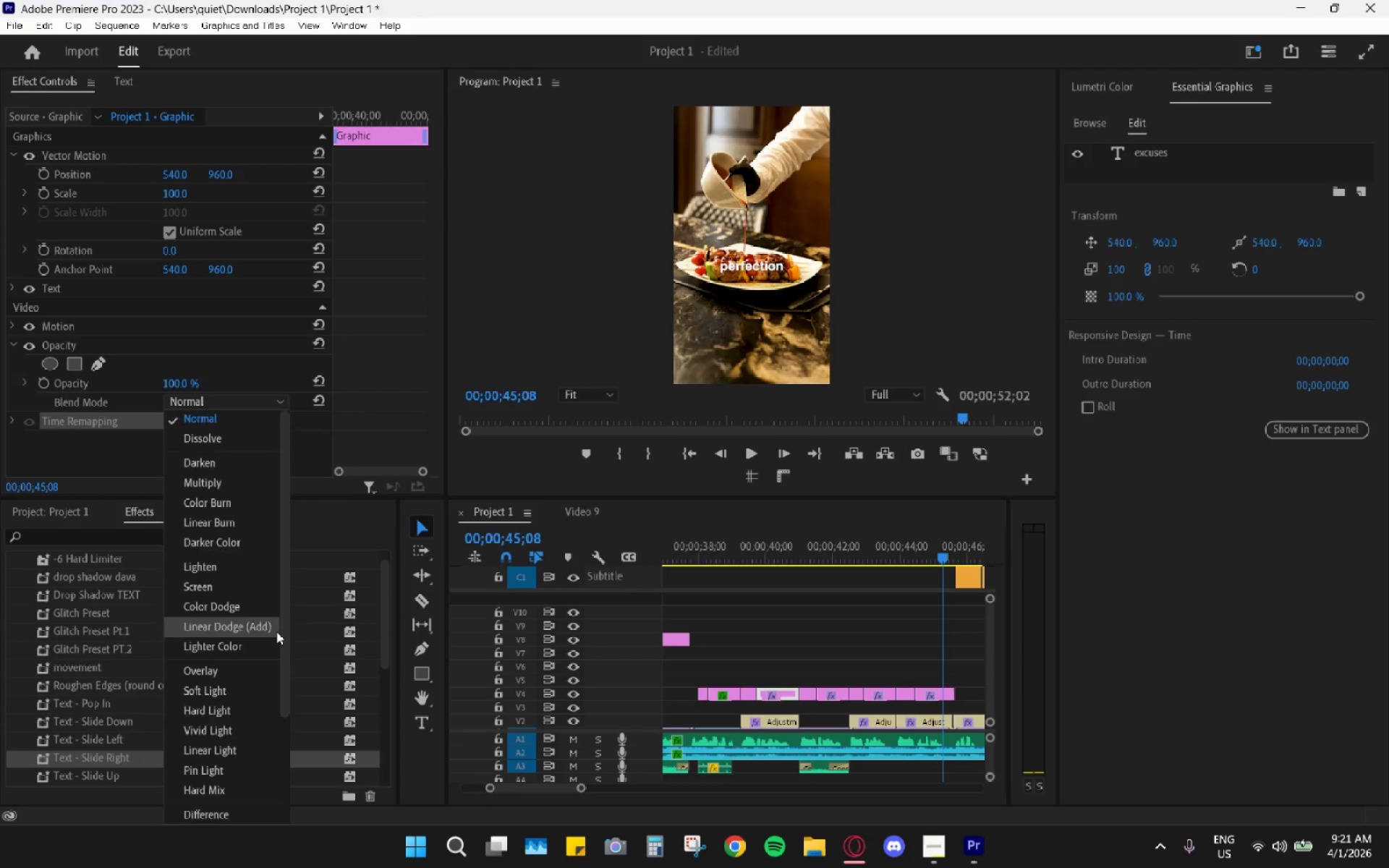 
scroll: coordinate [274, 668], scroll_direction: down, amount: 4.0
 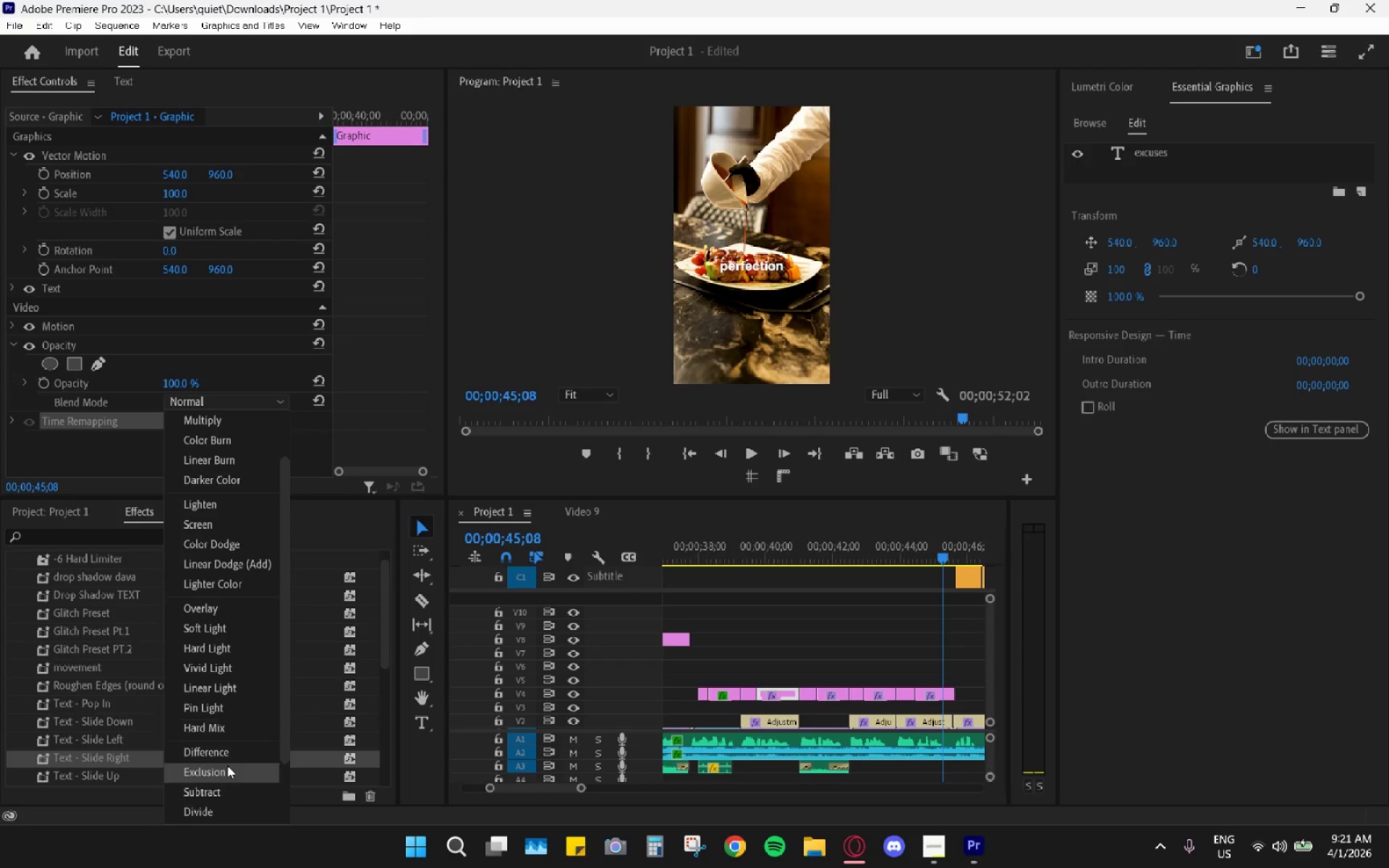 
left_click([223, 765])
 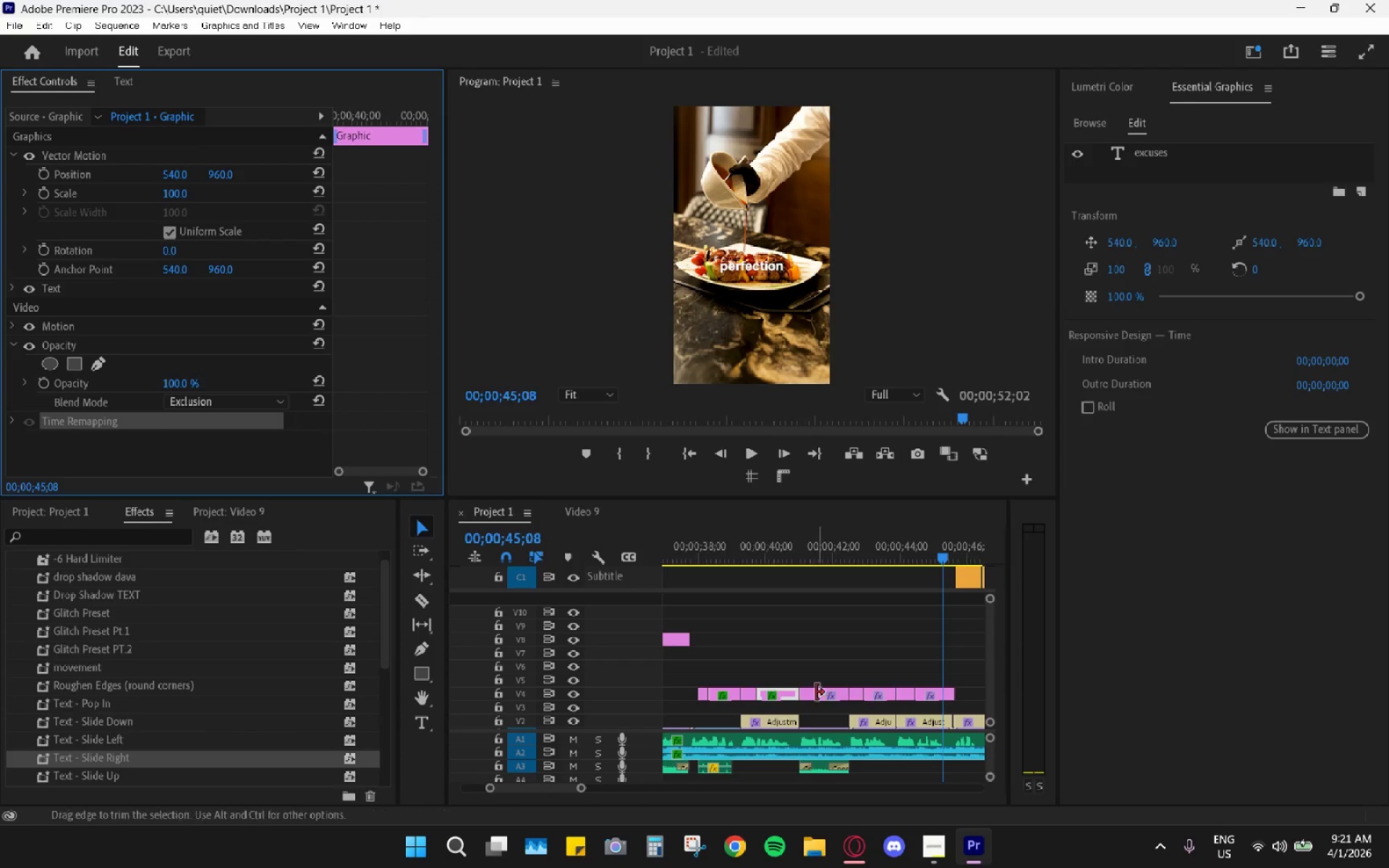 
left_click([806, 697])
 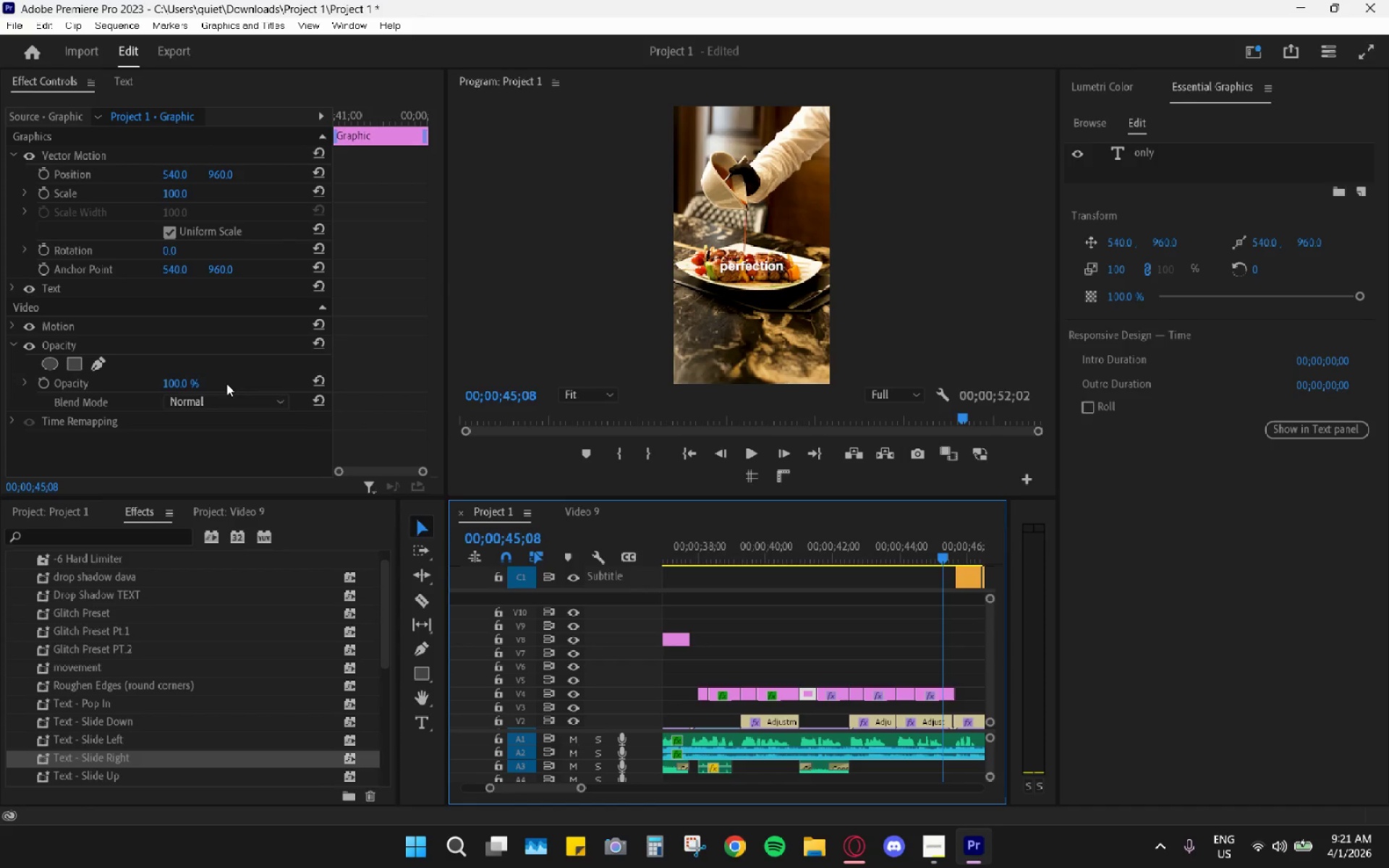 
left_click([218, 409])
 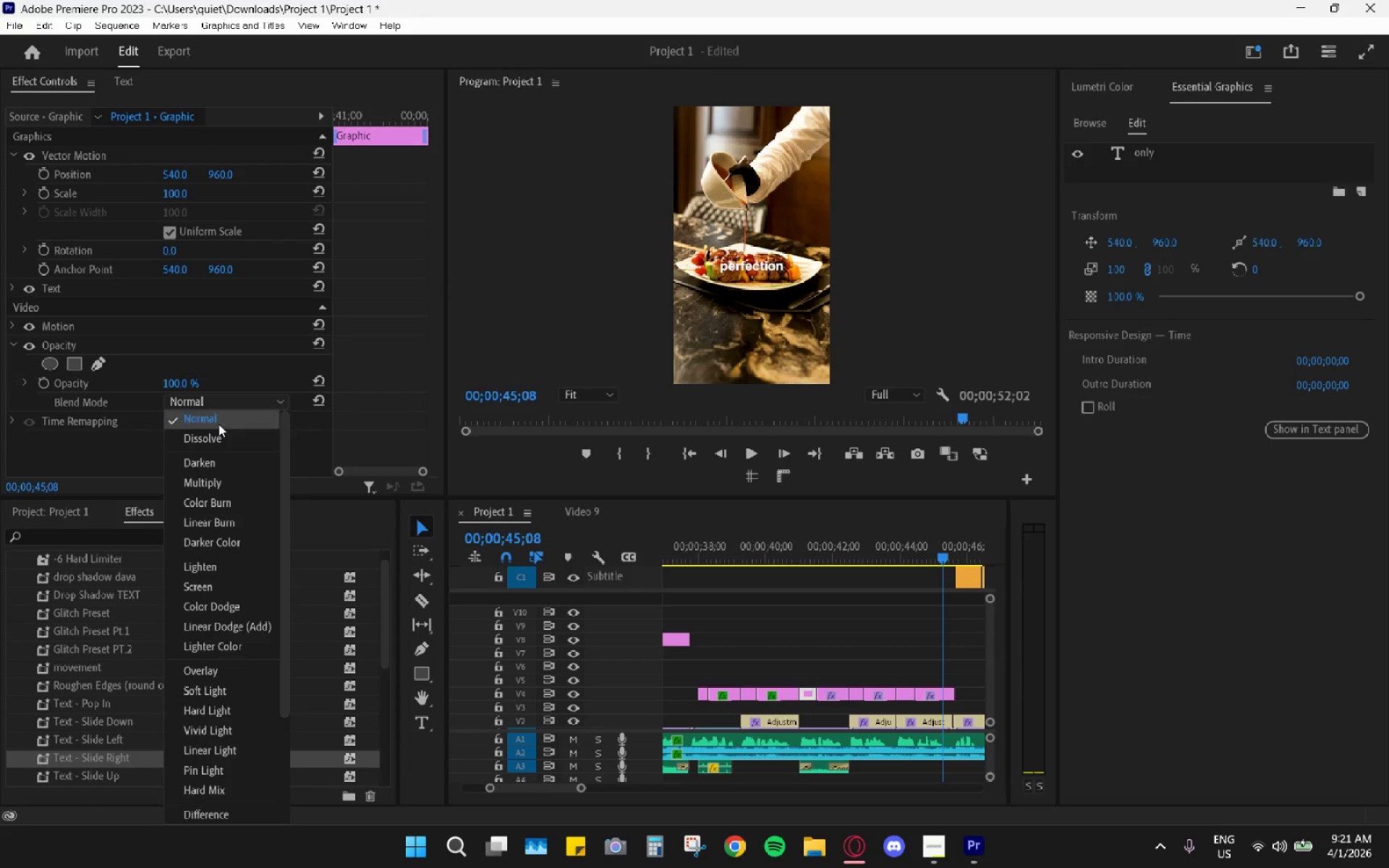 
scroll: coordinate [224, 650], scroll_direction: down, amount: 5.0
 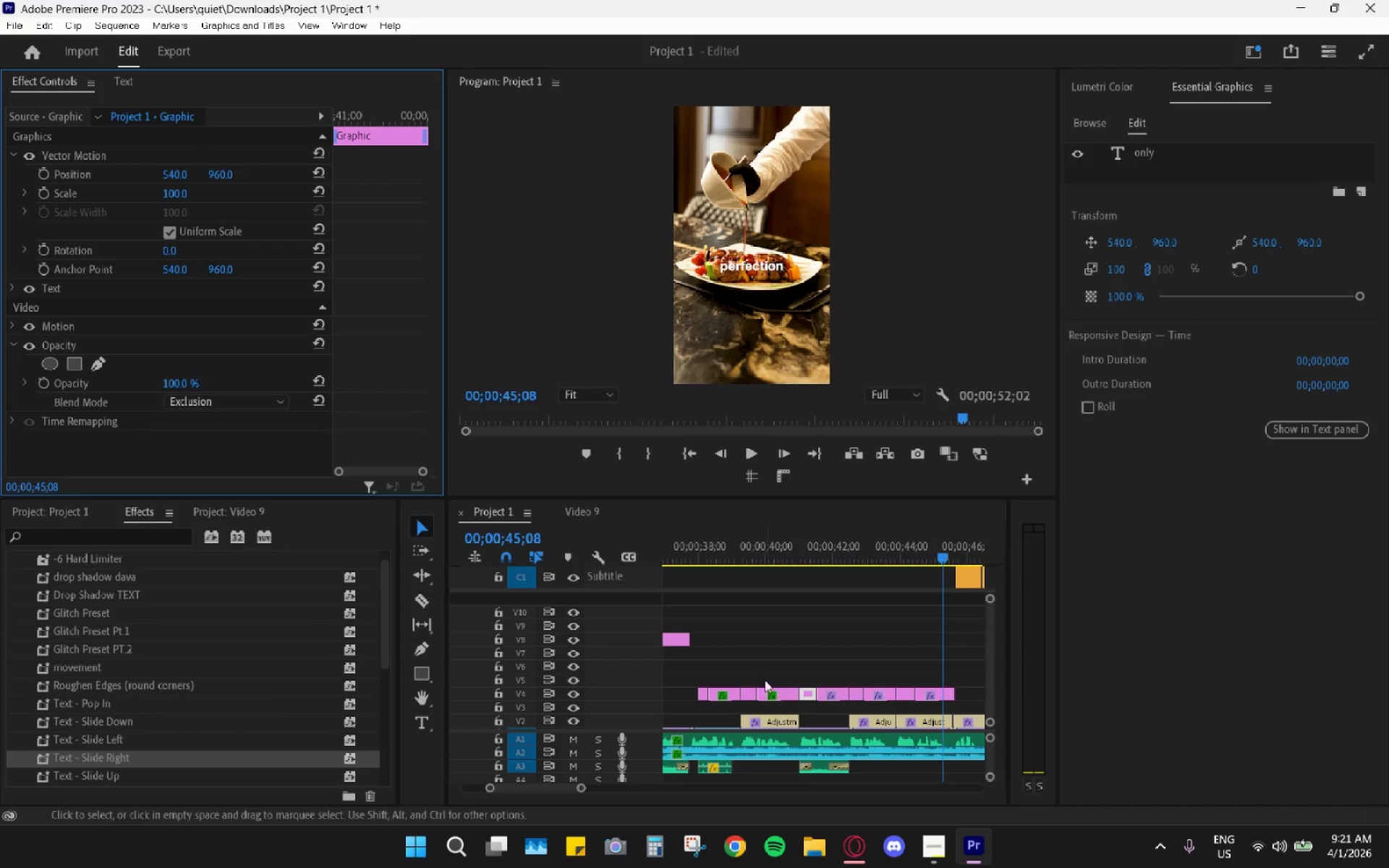 
left_click([838, 694])
 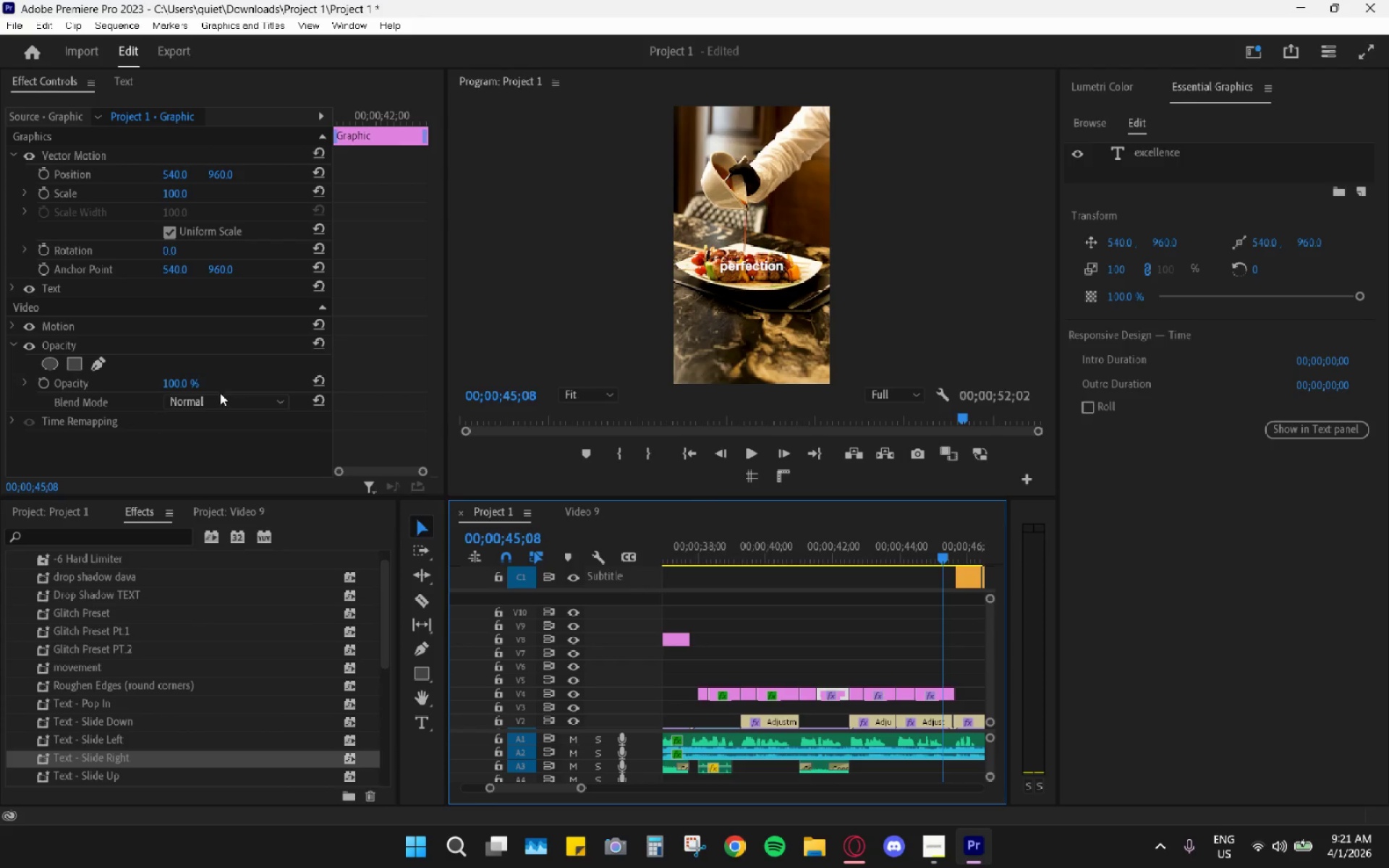 
left_click([208, 401])
 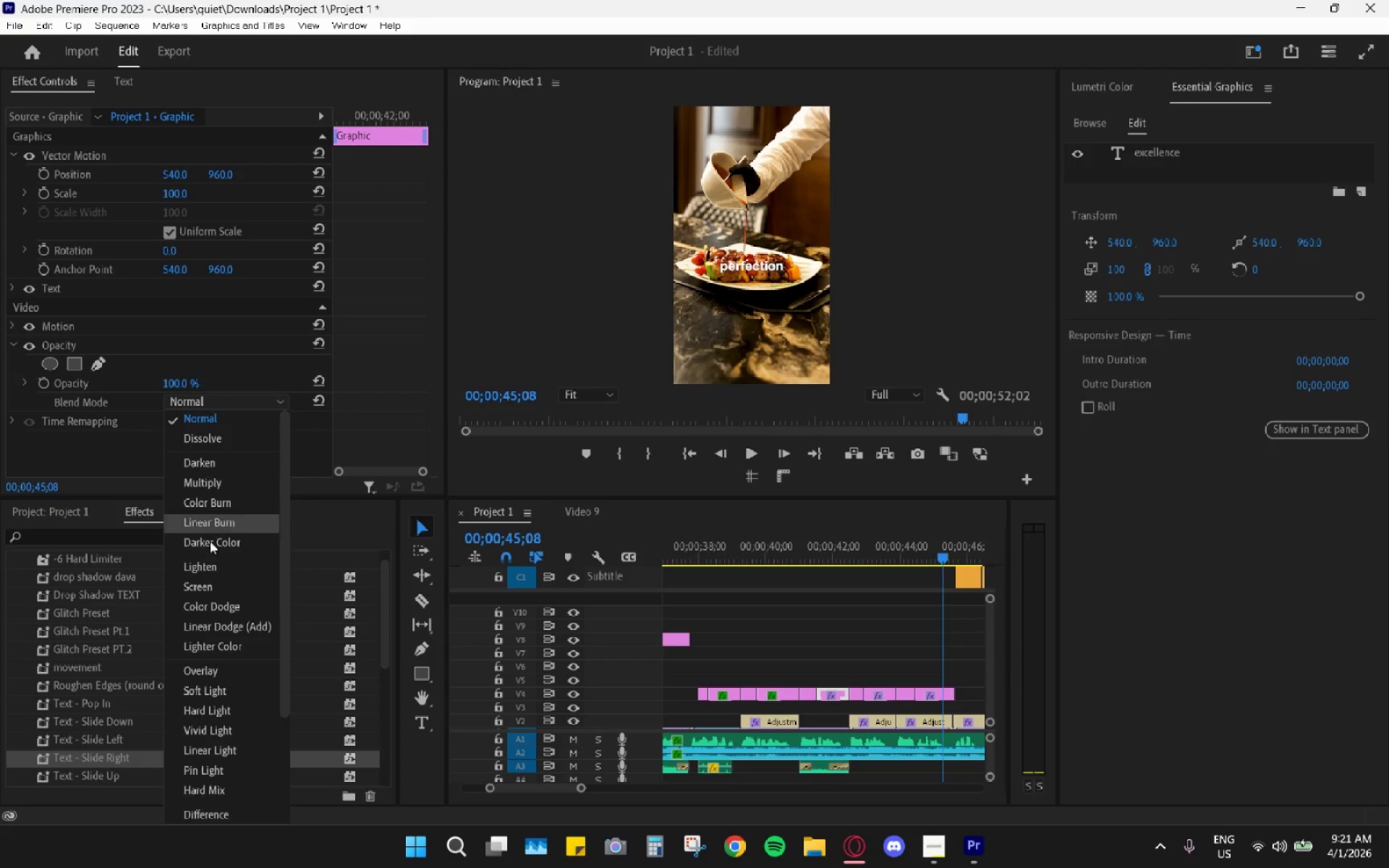 
scroll: coordinate [210, 618], scroll_direction: down, amount: 6.0
 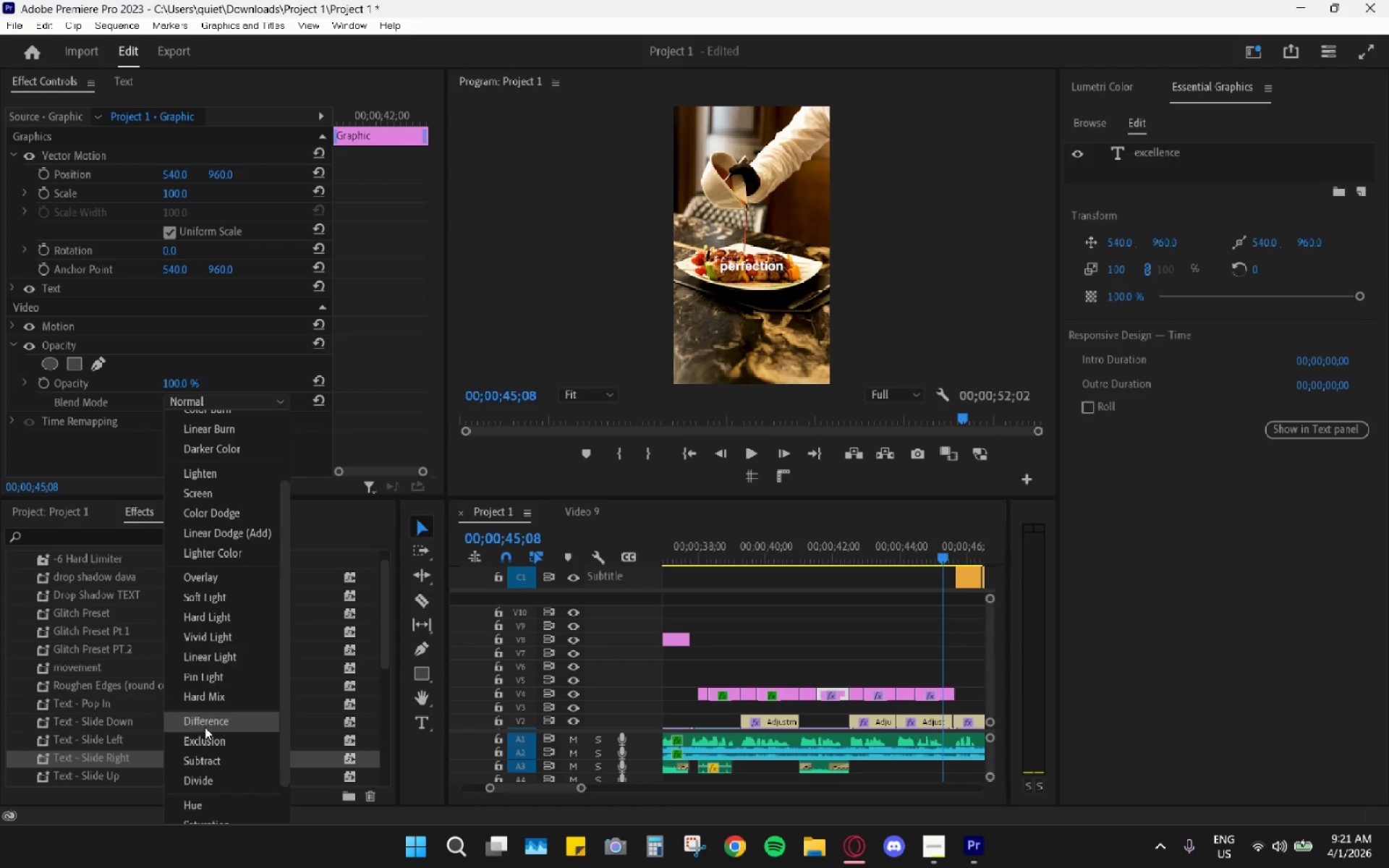 
left_click([203, 738])
 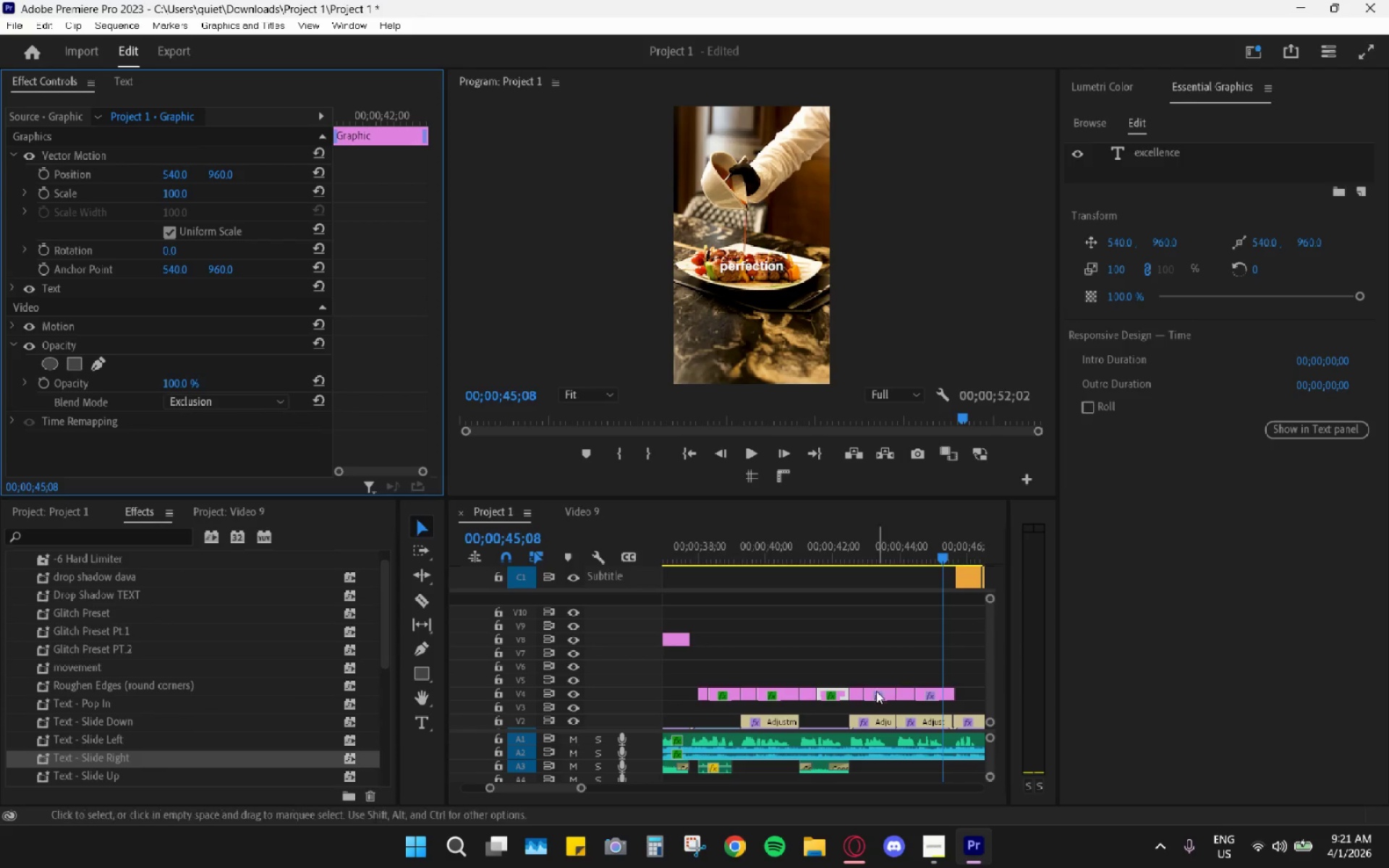 
left_click([861, 696])
 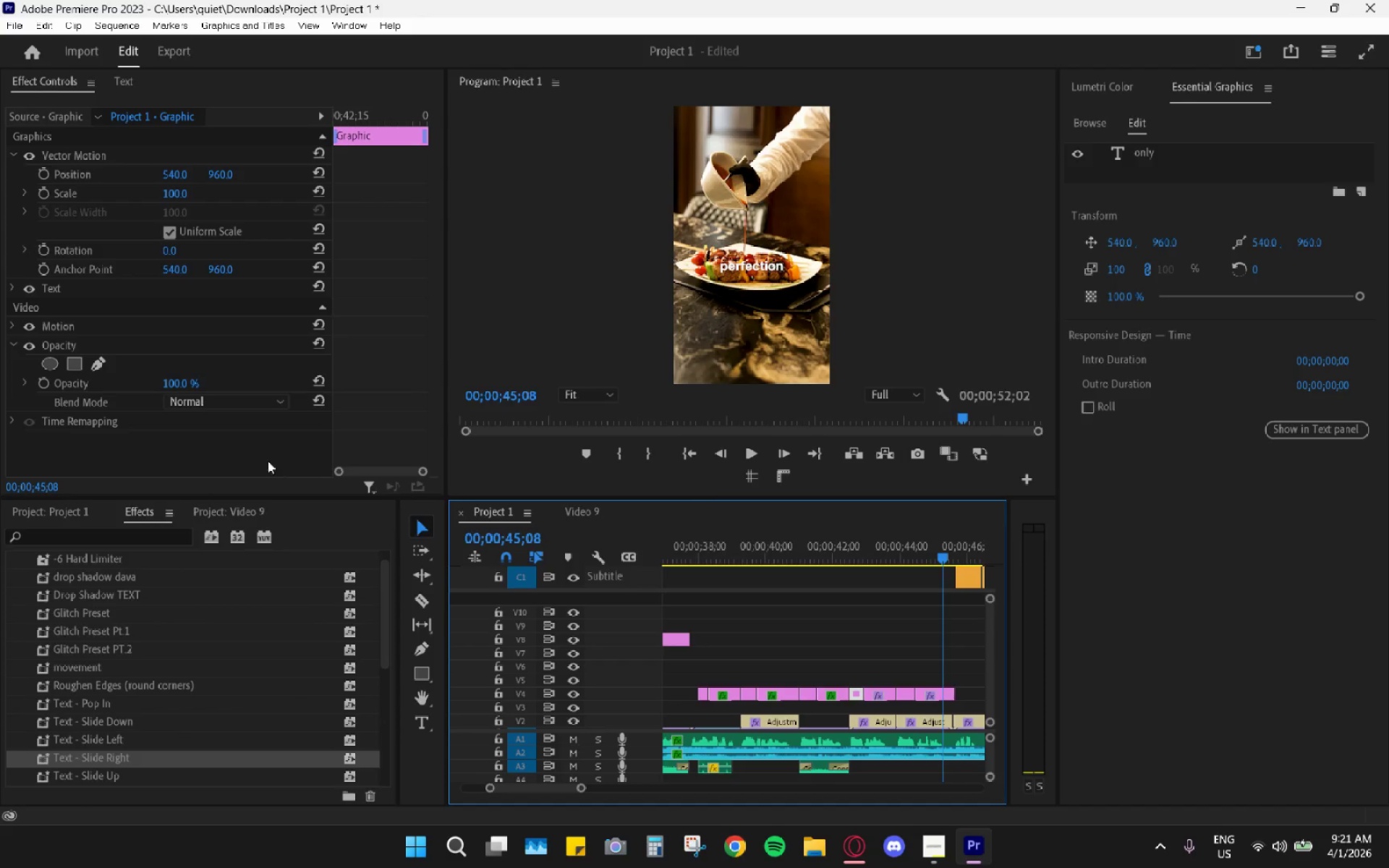 
left_click([223, 400])
 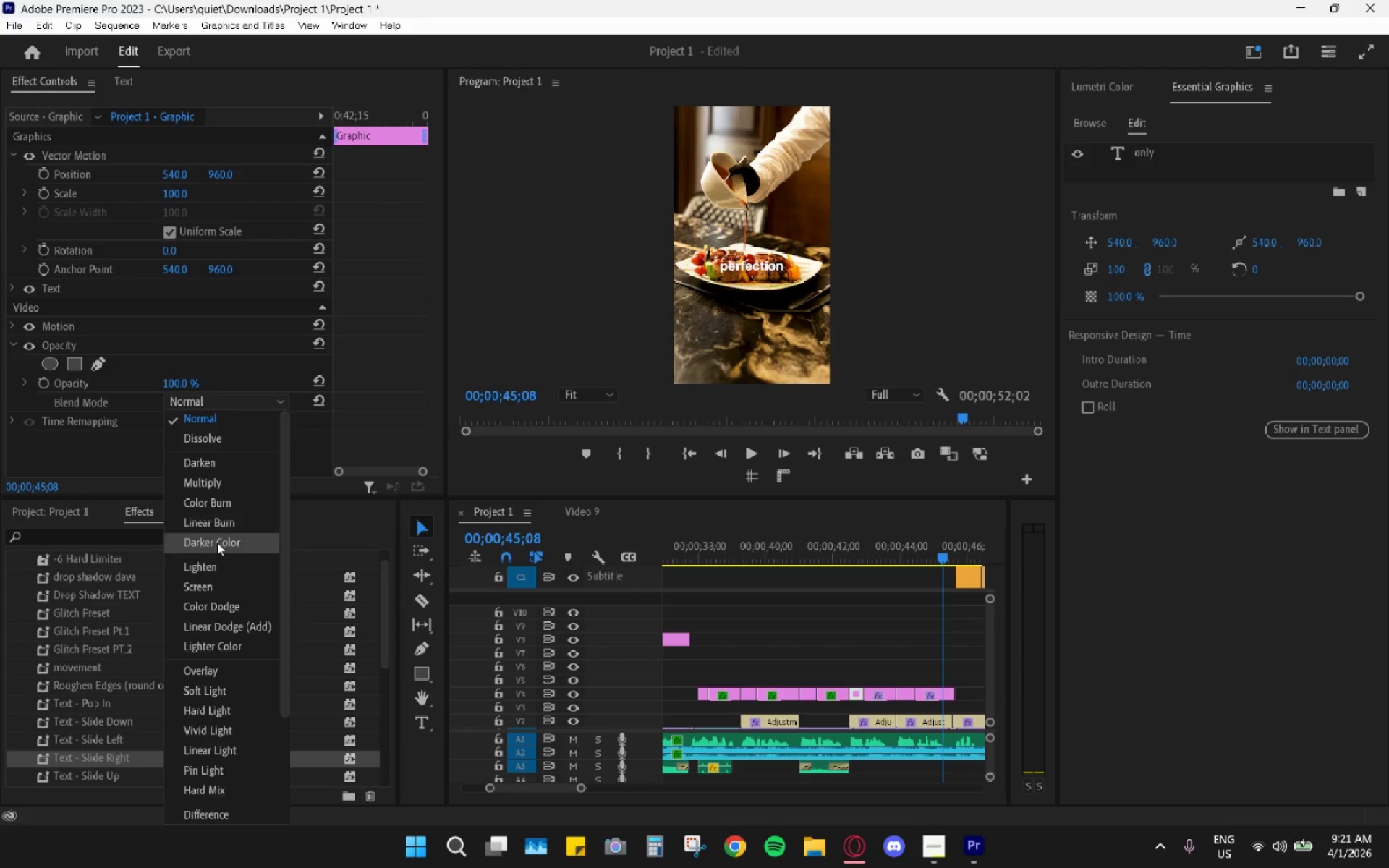 
scroll: coordinate [220, 583], scroll_direction: down, amount: 5.0
 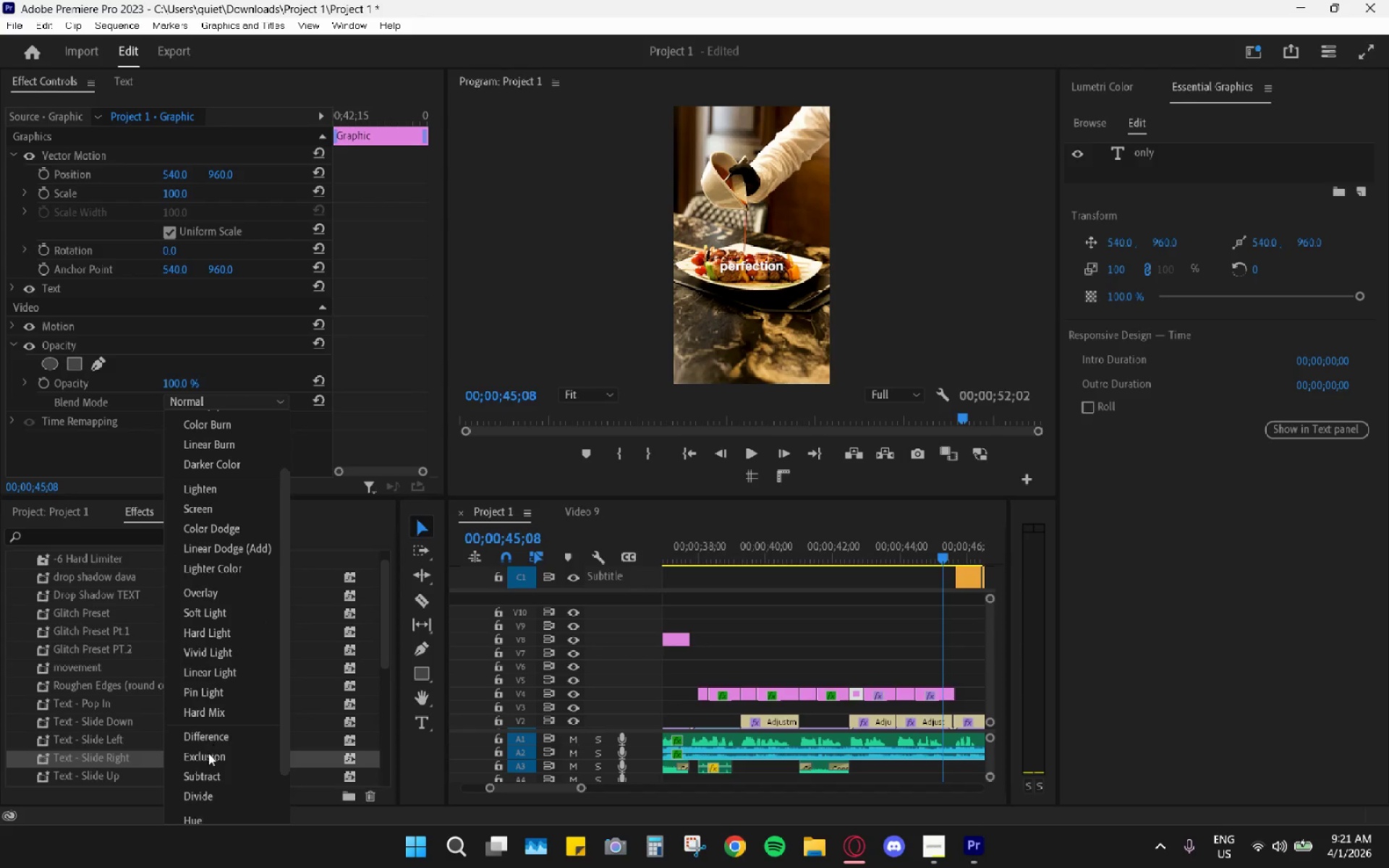 
left_click([207, 754])
 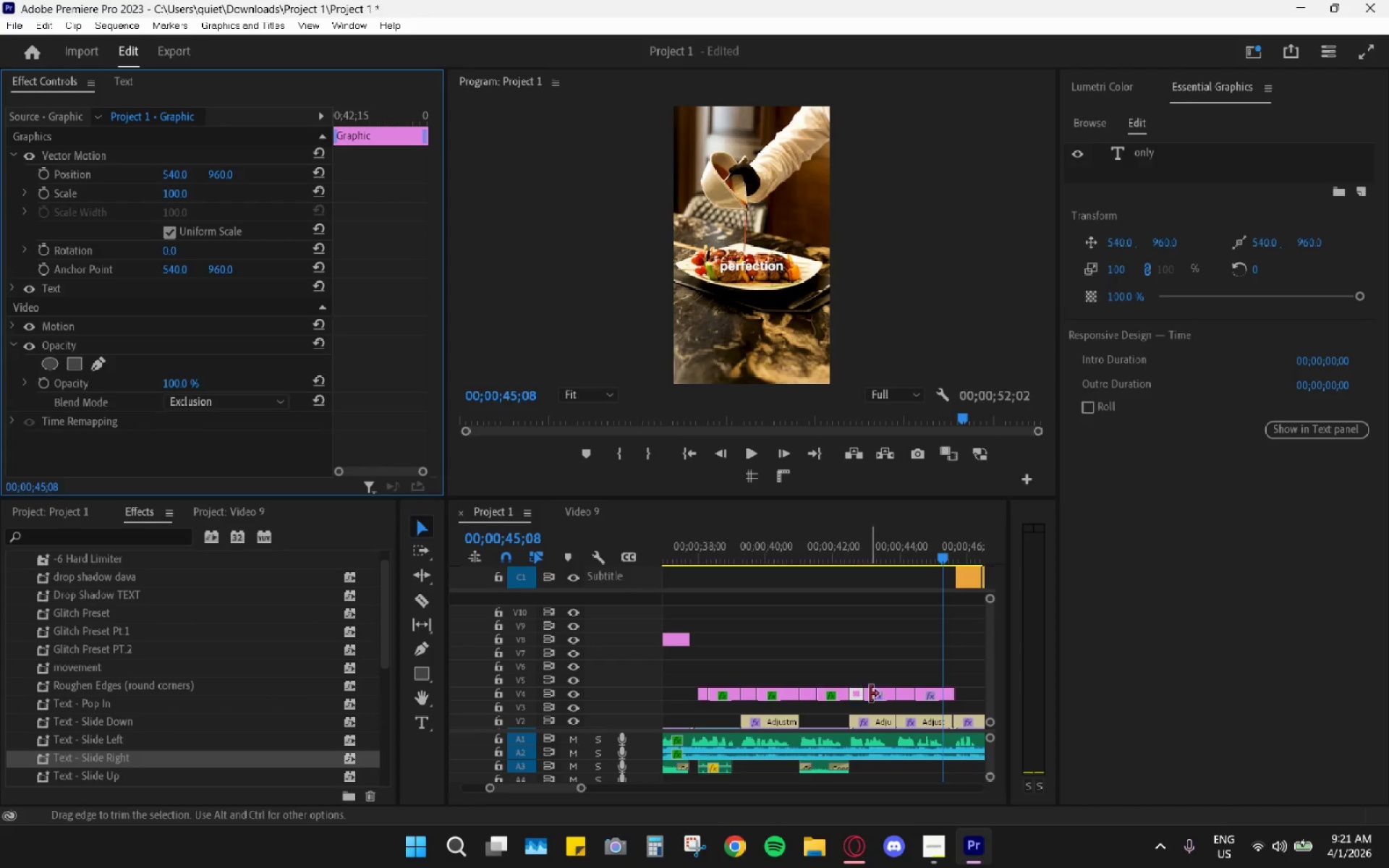 
left_click([873, 694])
 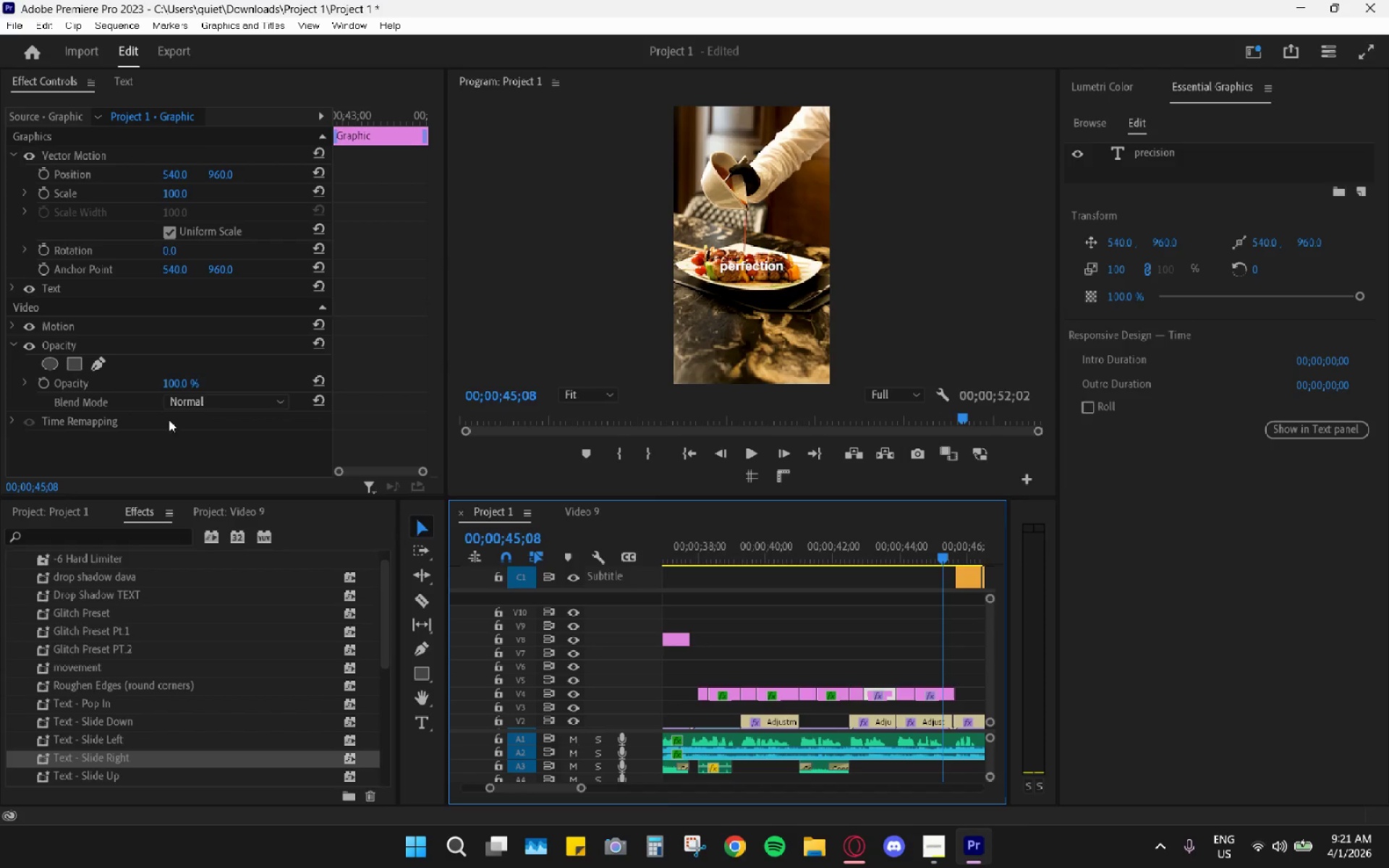 
left_click([199, 401])
 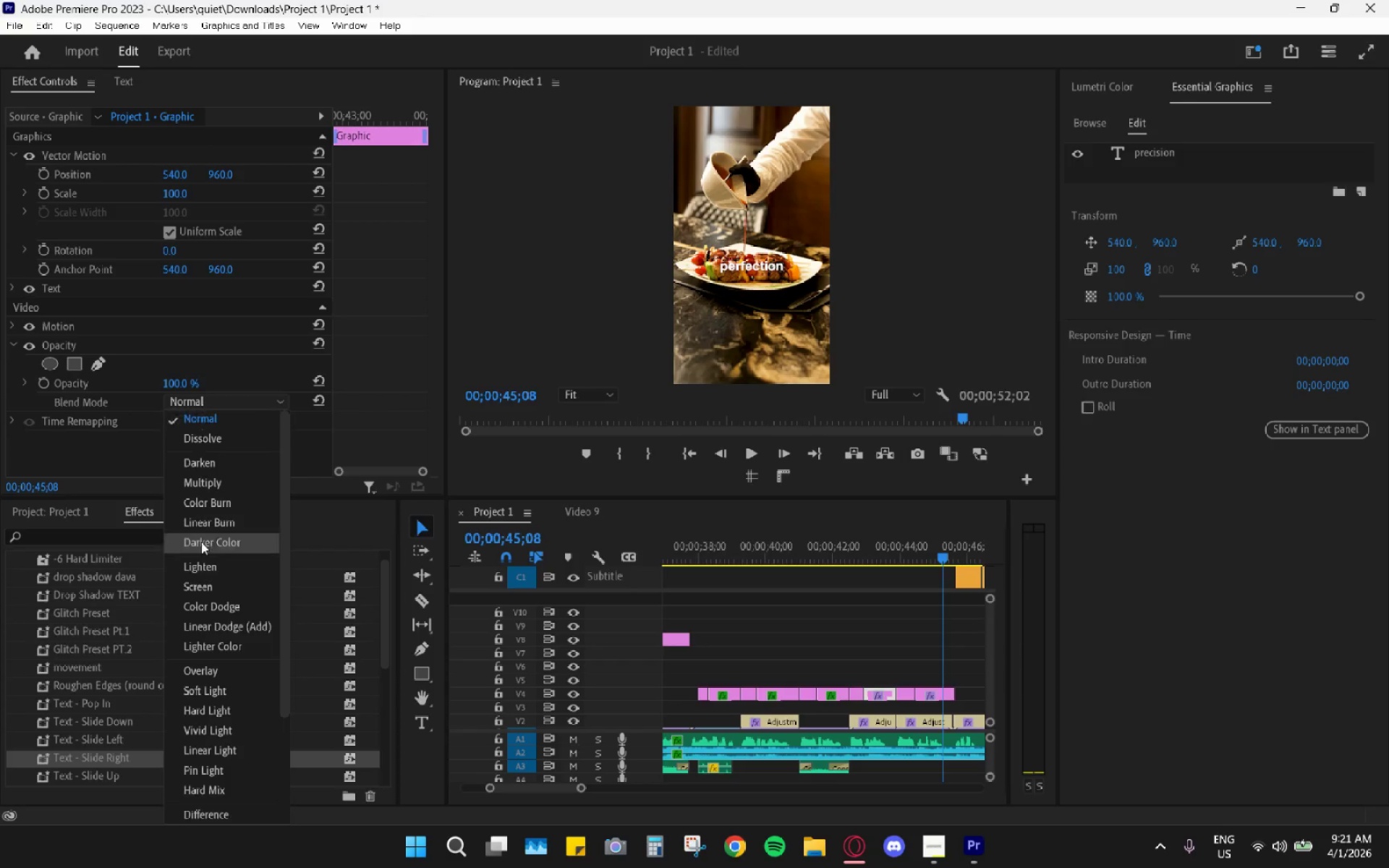 
scroll: coordinate [216, 639], scroll_direction: down, amount: 6.0
 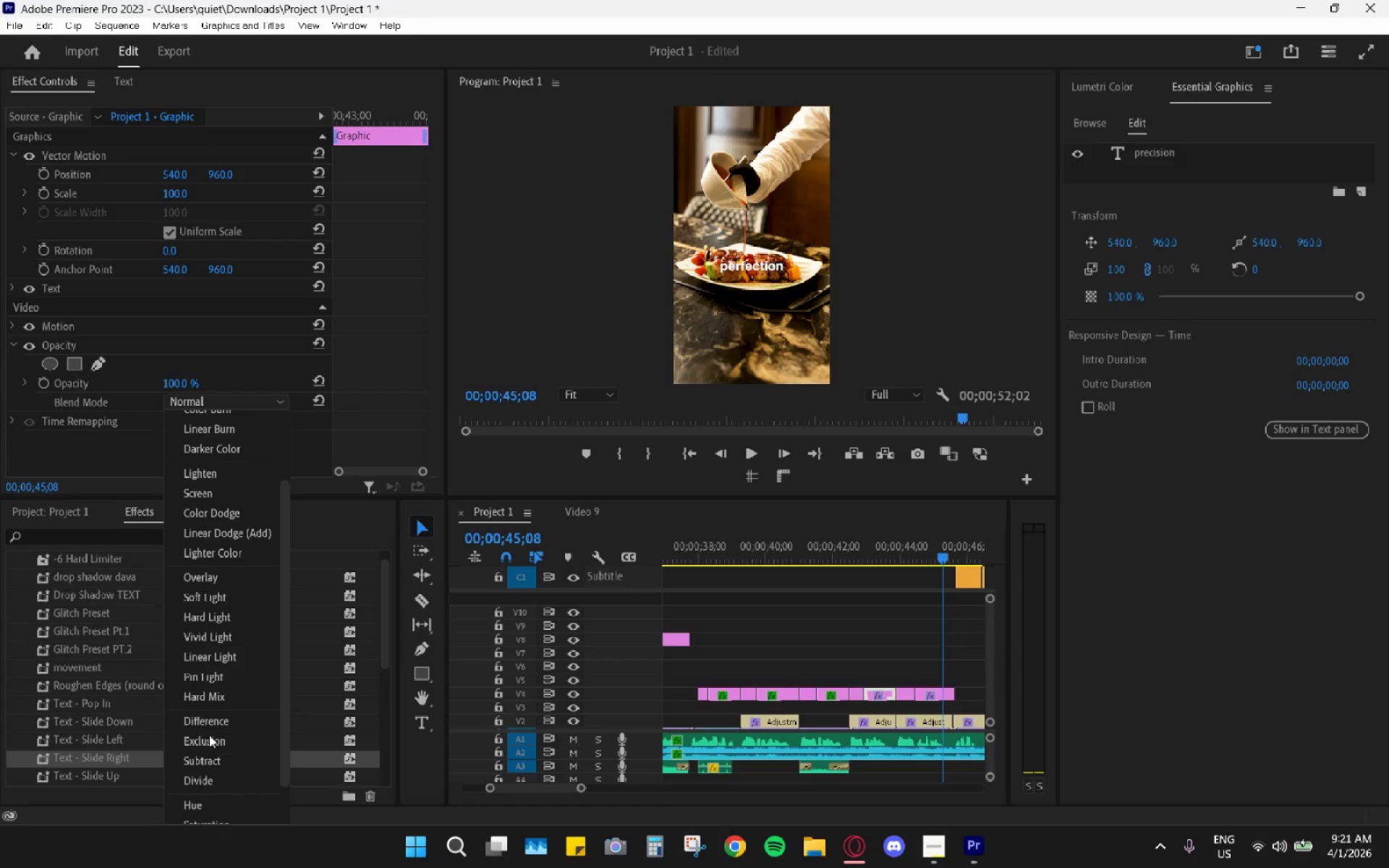 
left_click([208, 738])
 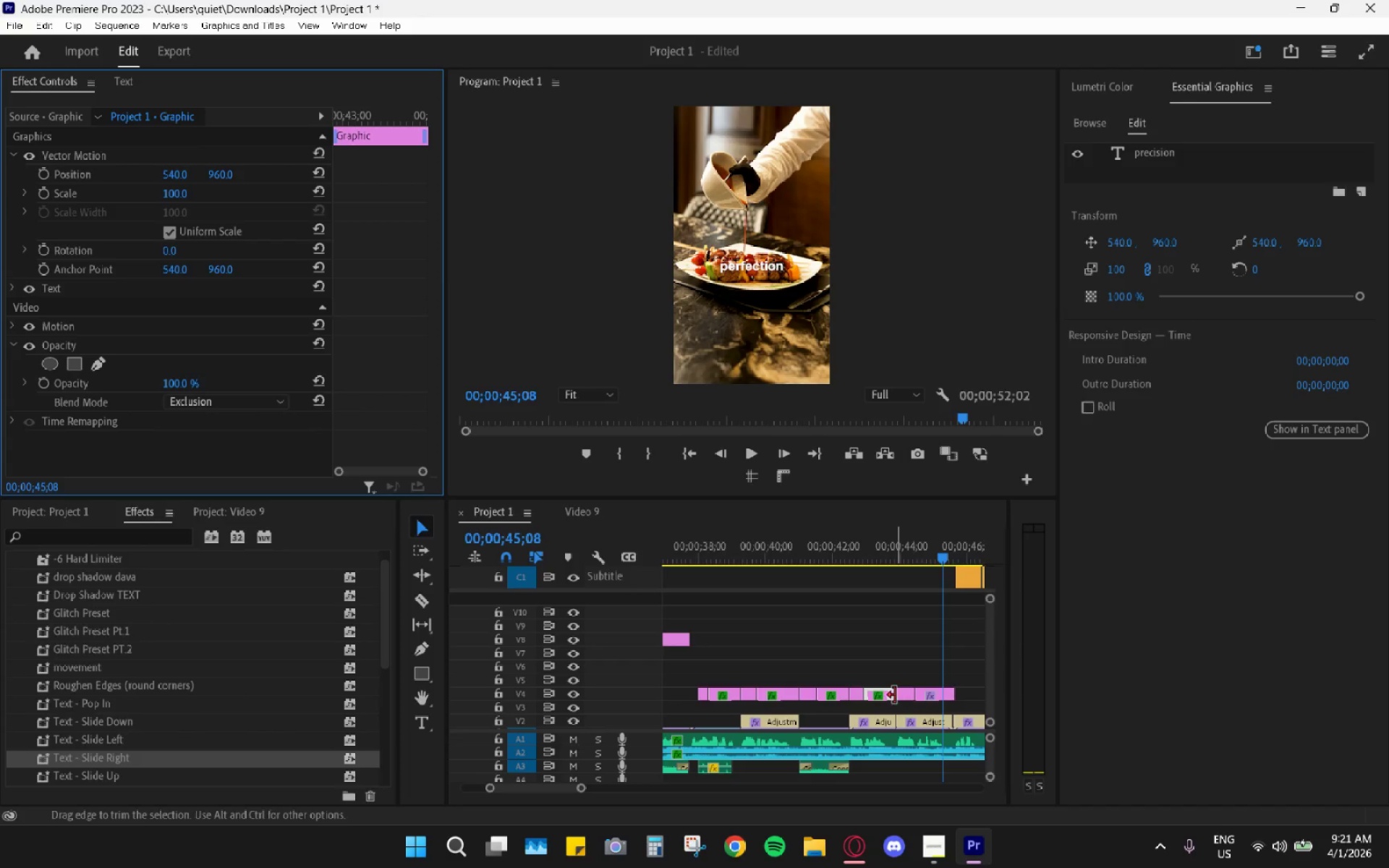 
left_click([904, 696])
 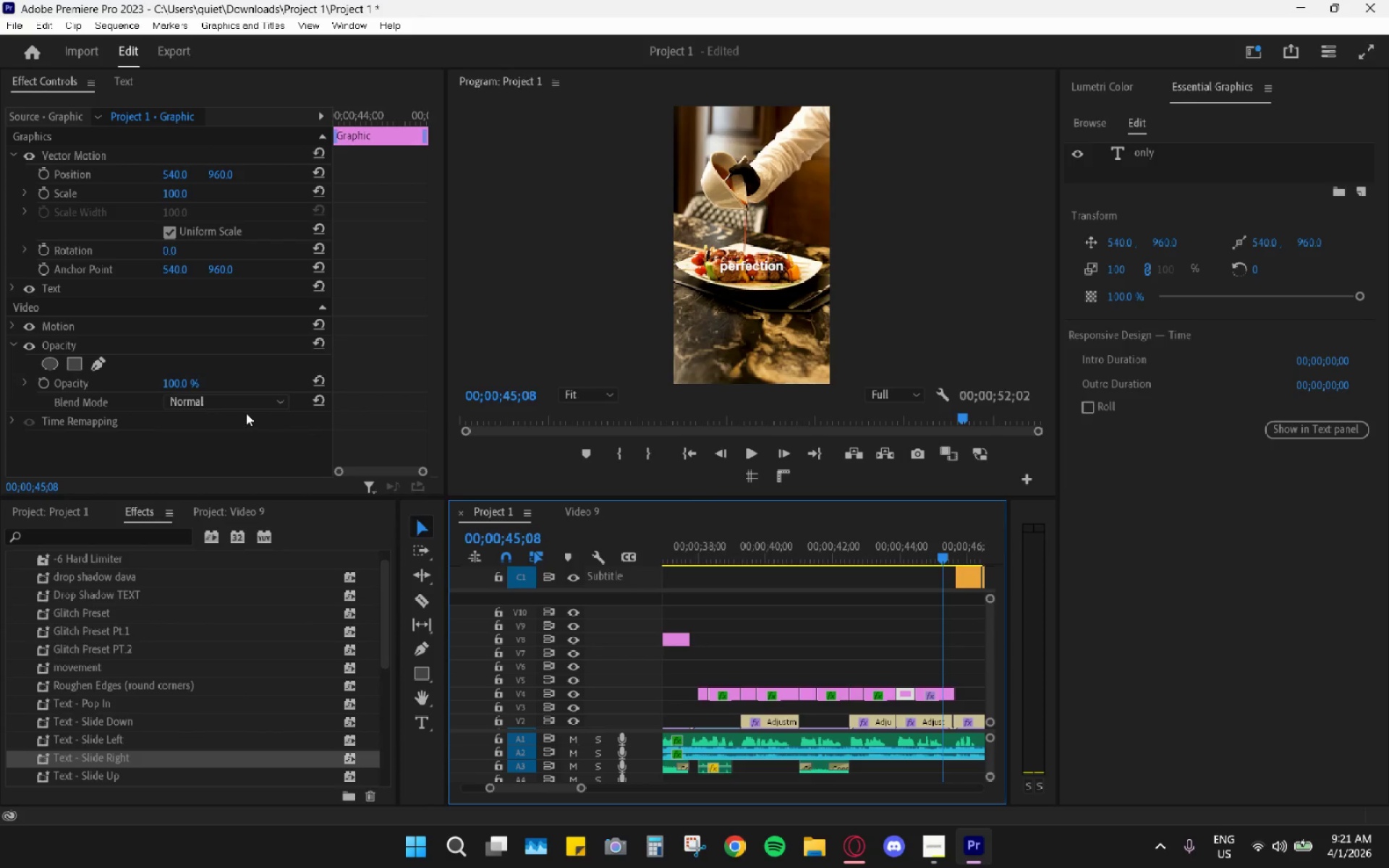 
left_click([239, 398])
 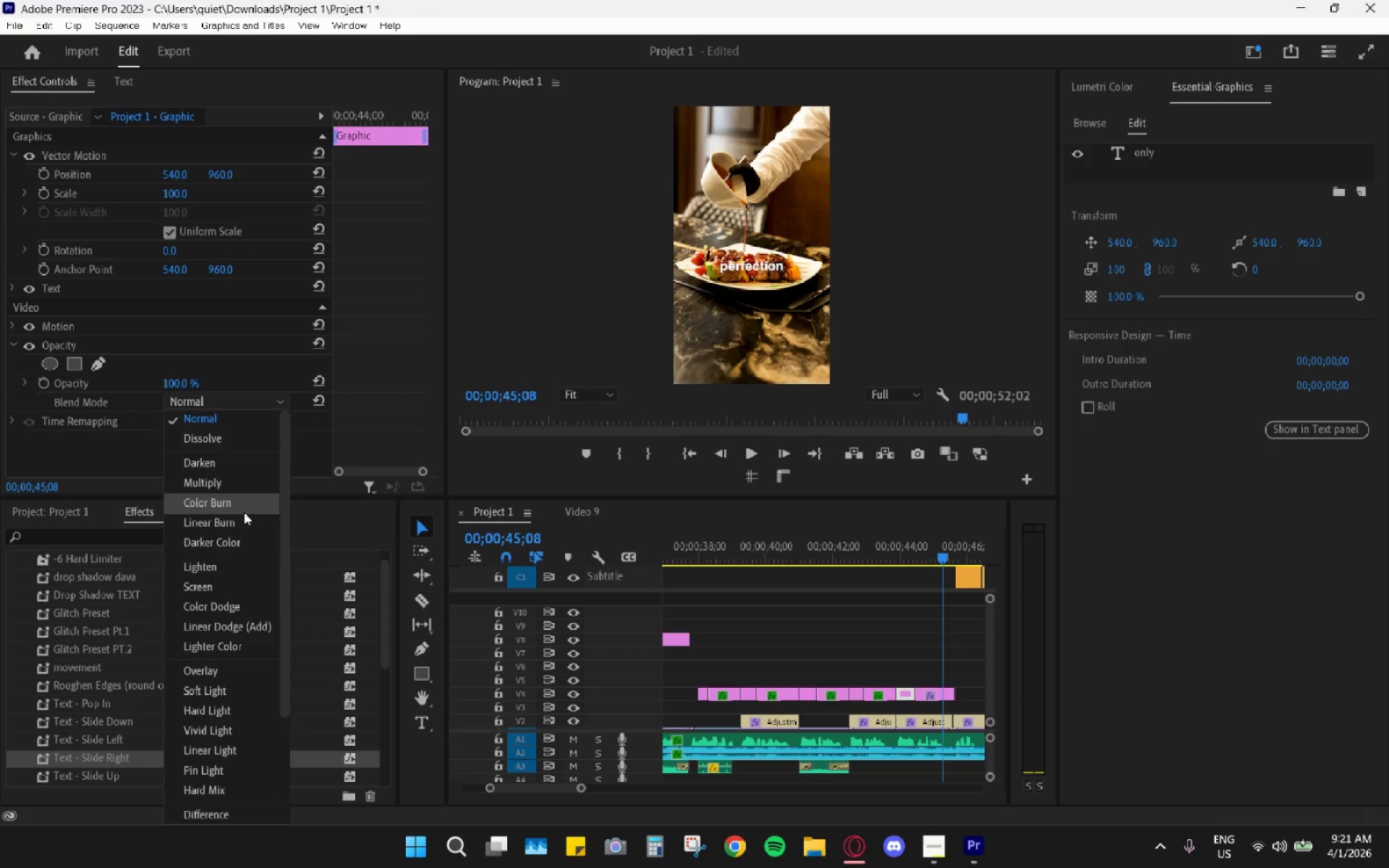 
scroll: coordinate [229, 608], scroll_direction: down, amount: 5.0
 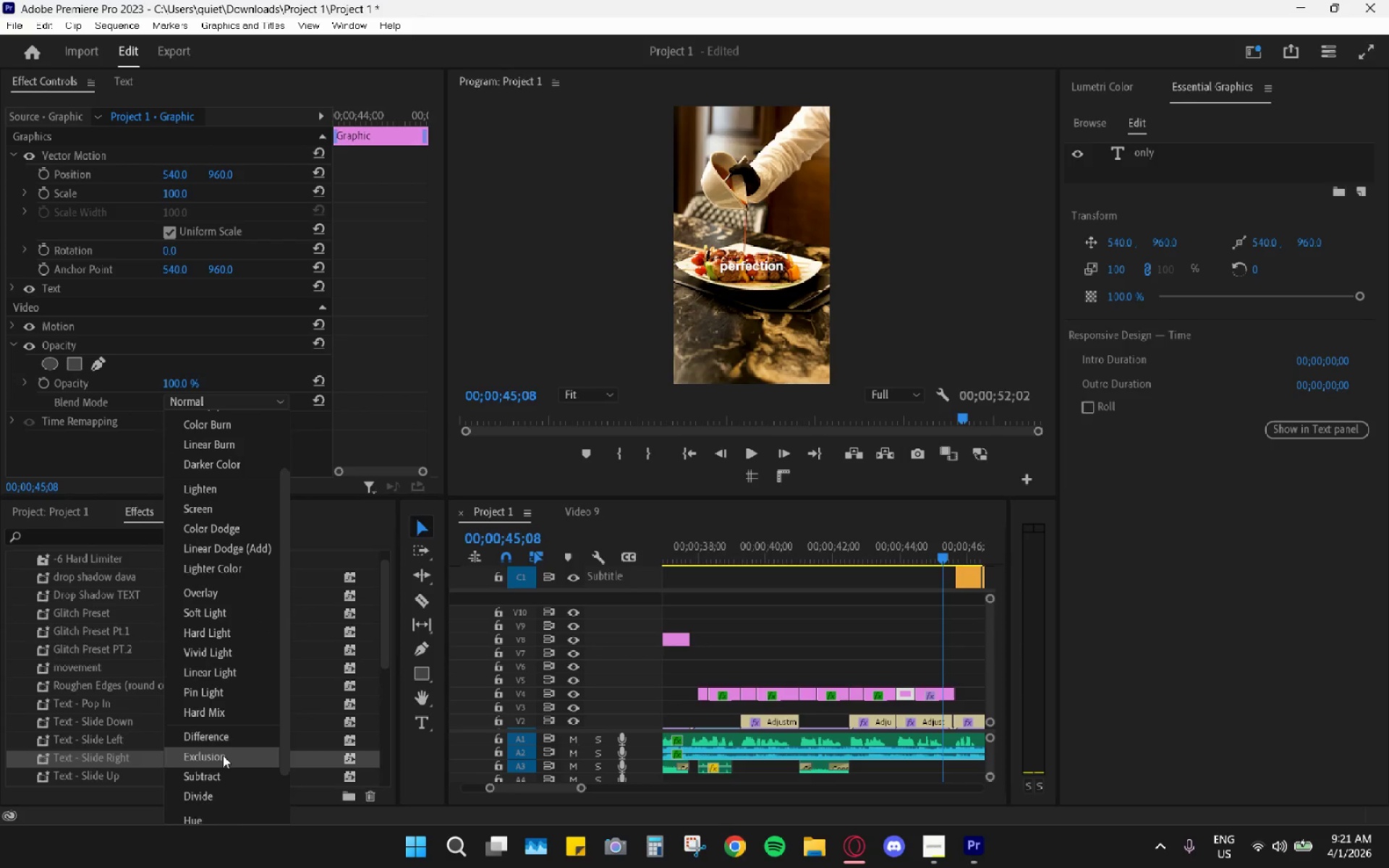 
left_click([222, 758])
 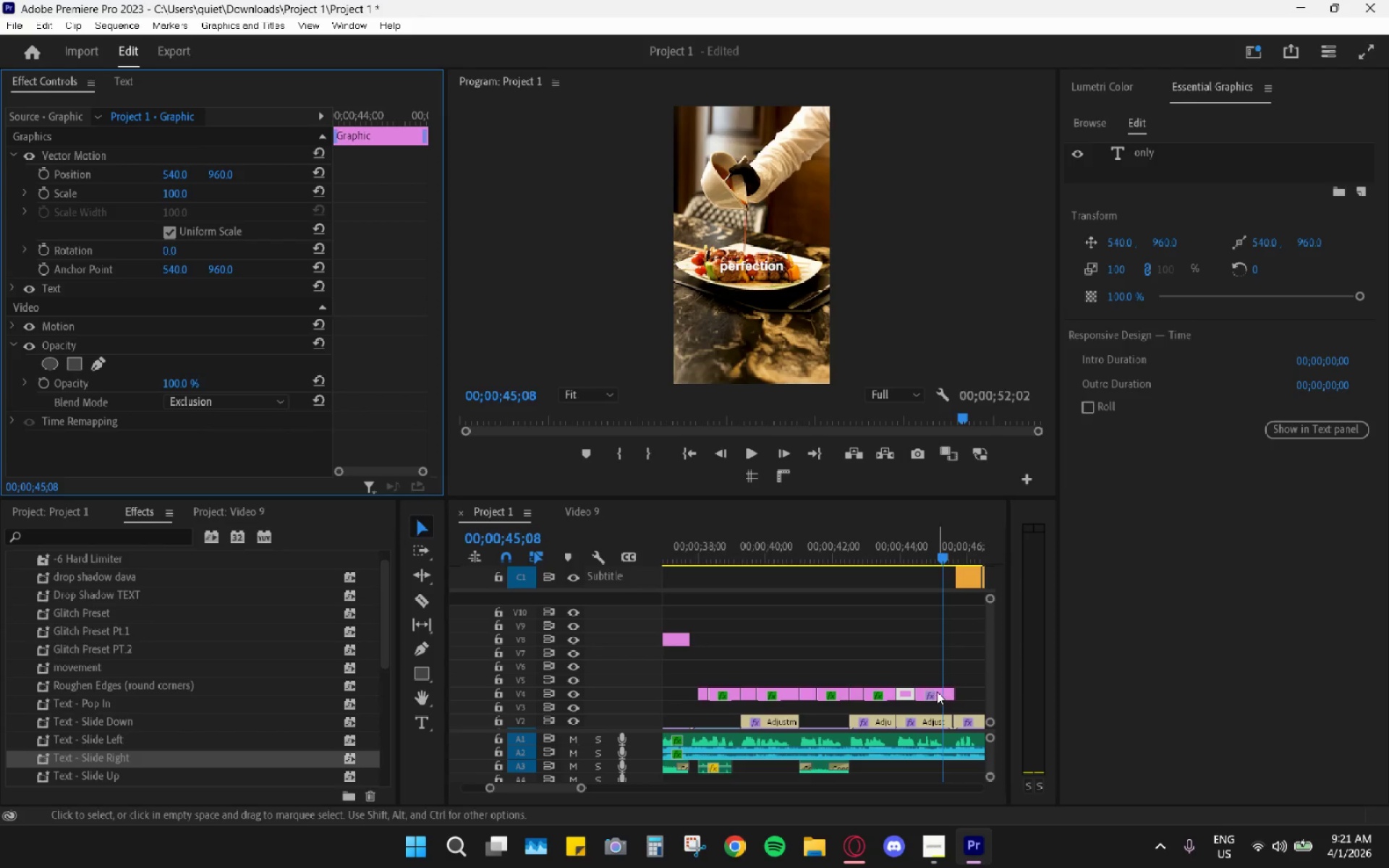 
left_click([937, 692])
 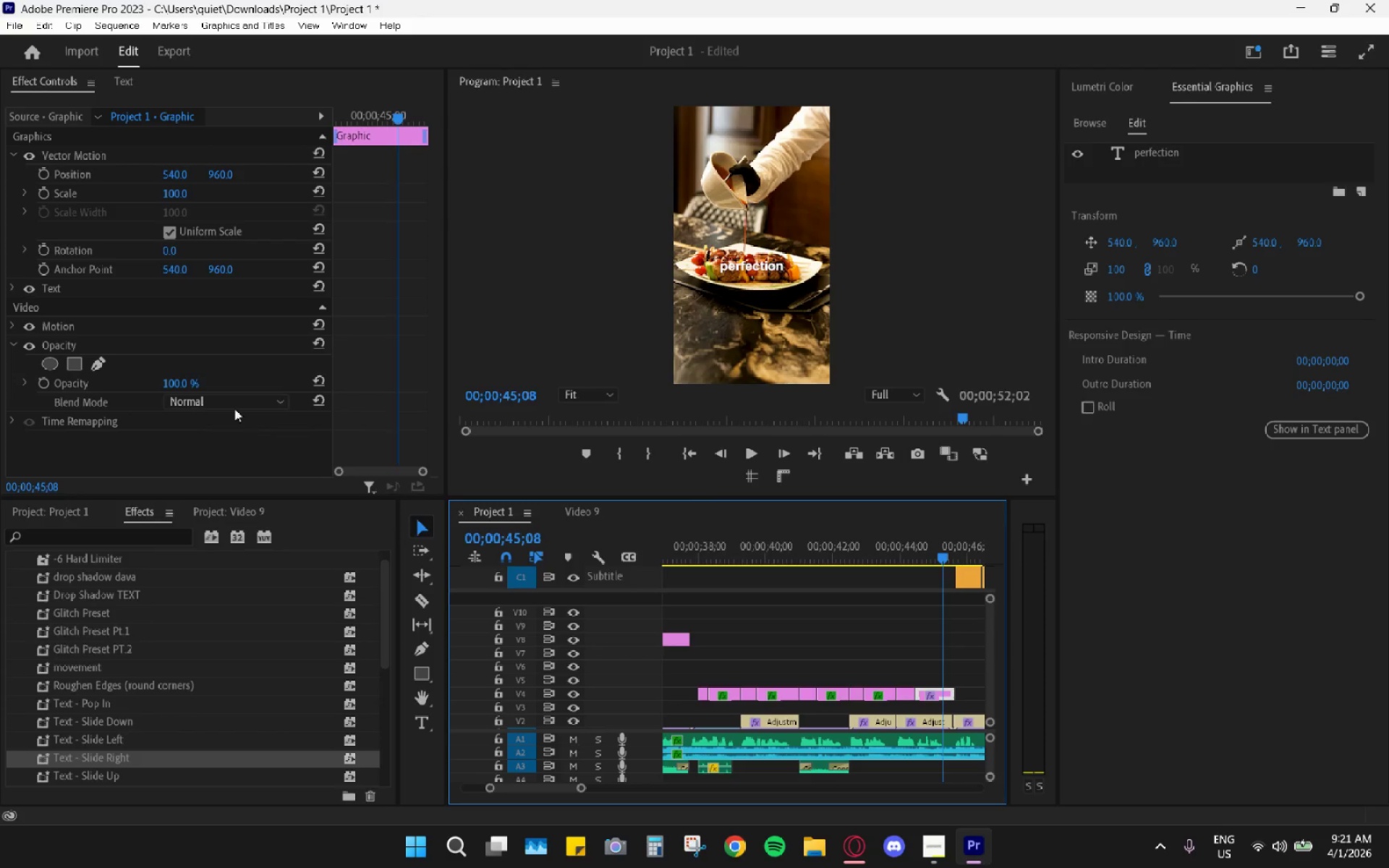 
left_click([224, 398])
 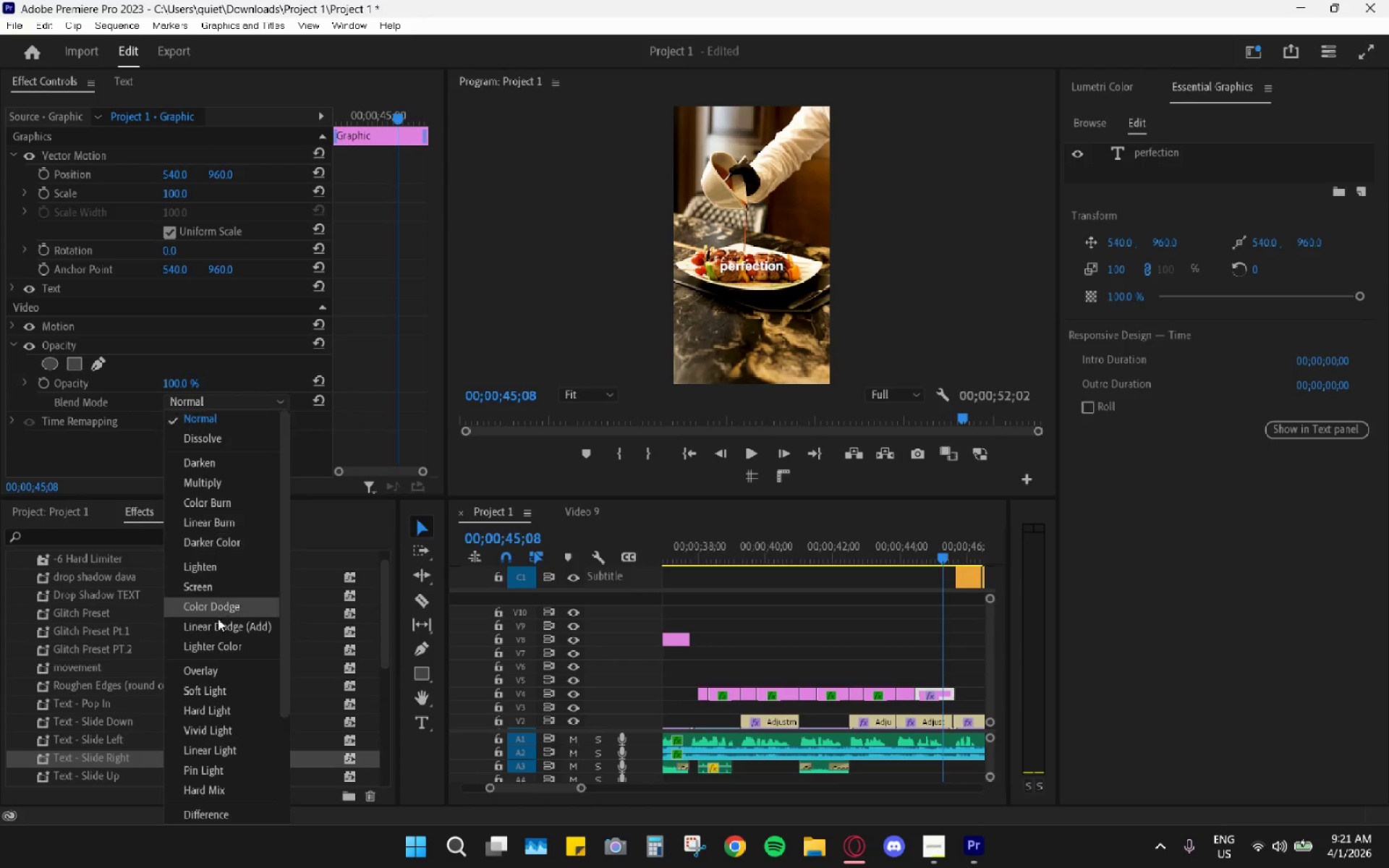 
scroll: coordinate [218, 655], scroll_direction: down, amount: 5.0
 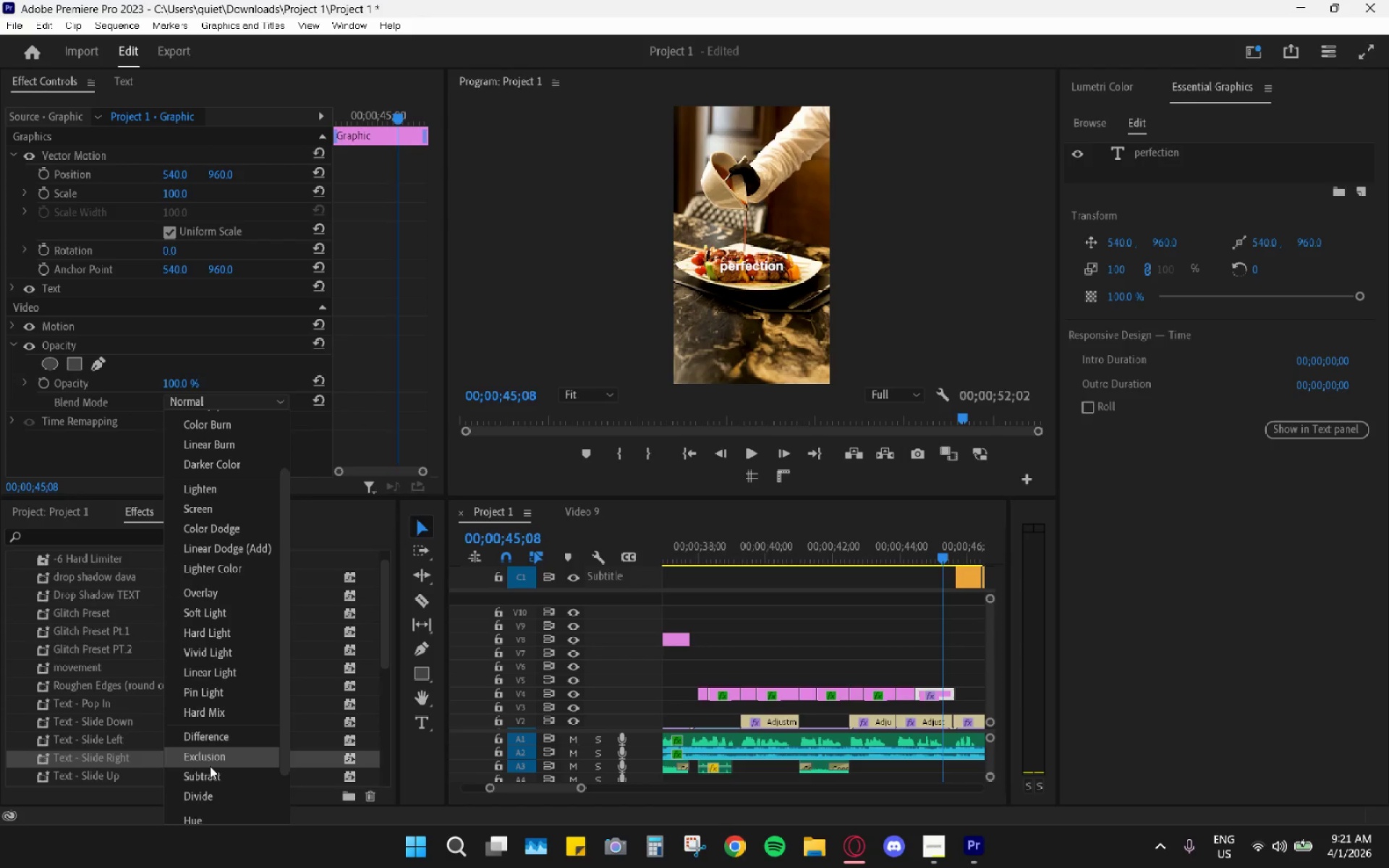 
left_click([211, 759])
 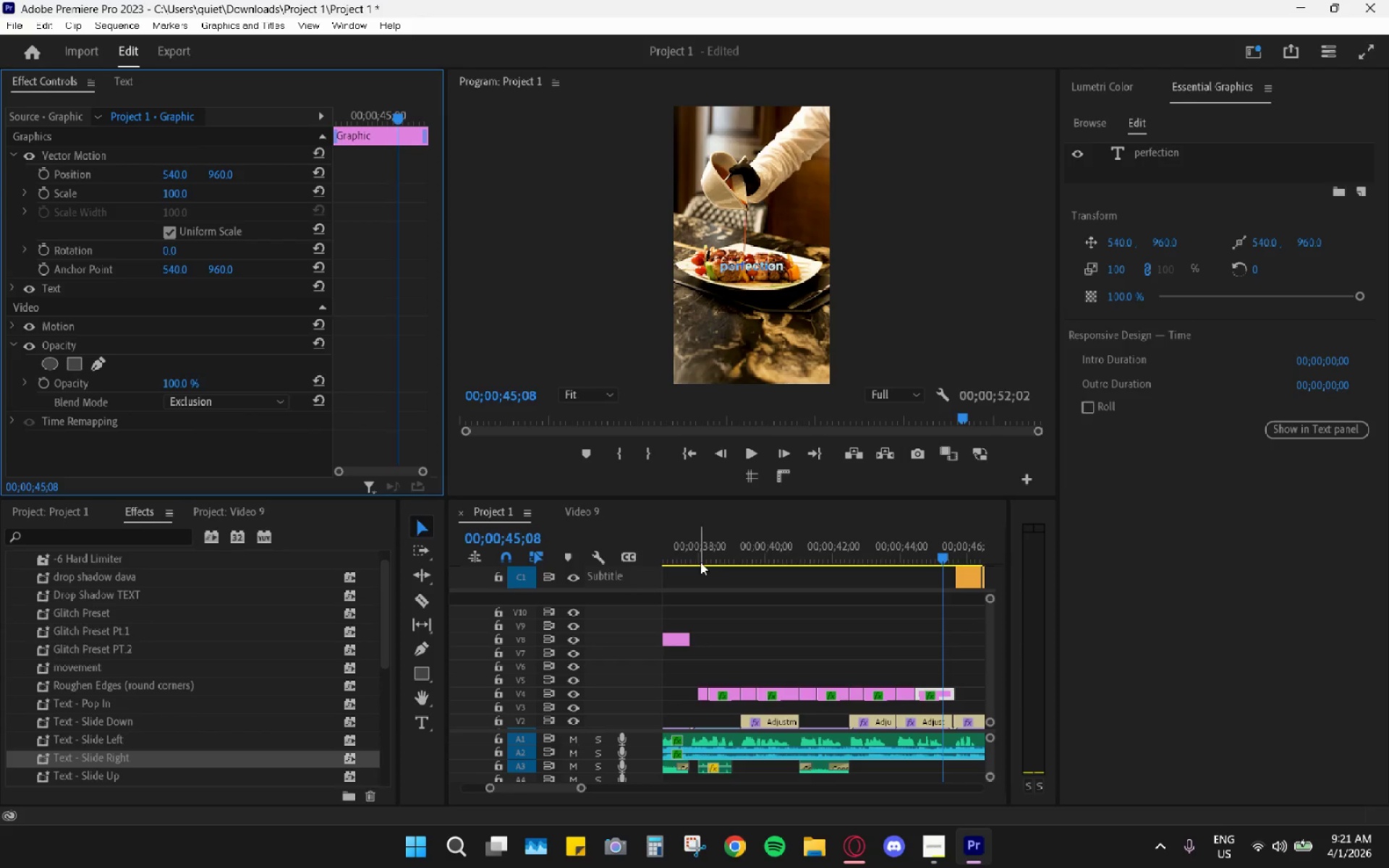 
left_click([687, 543])
 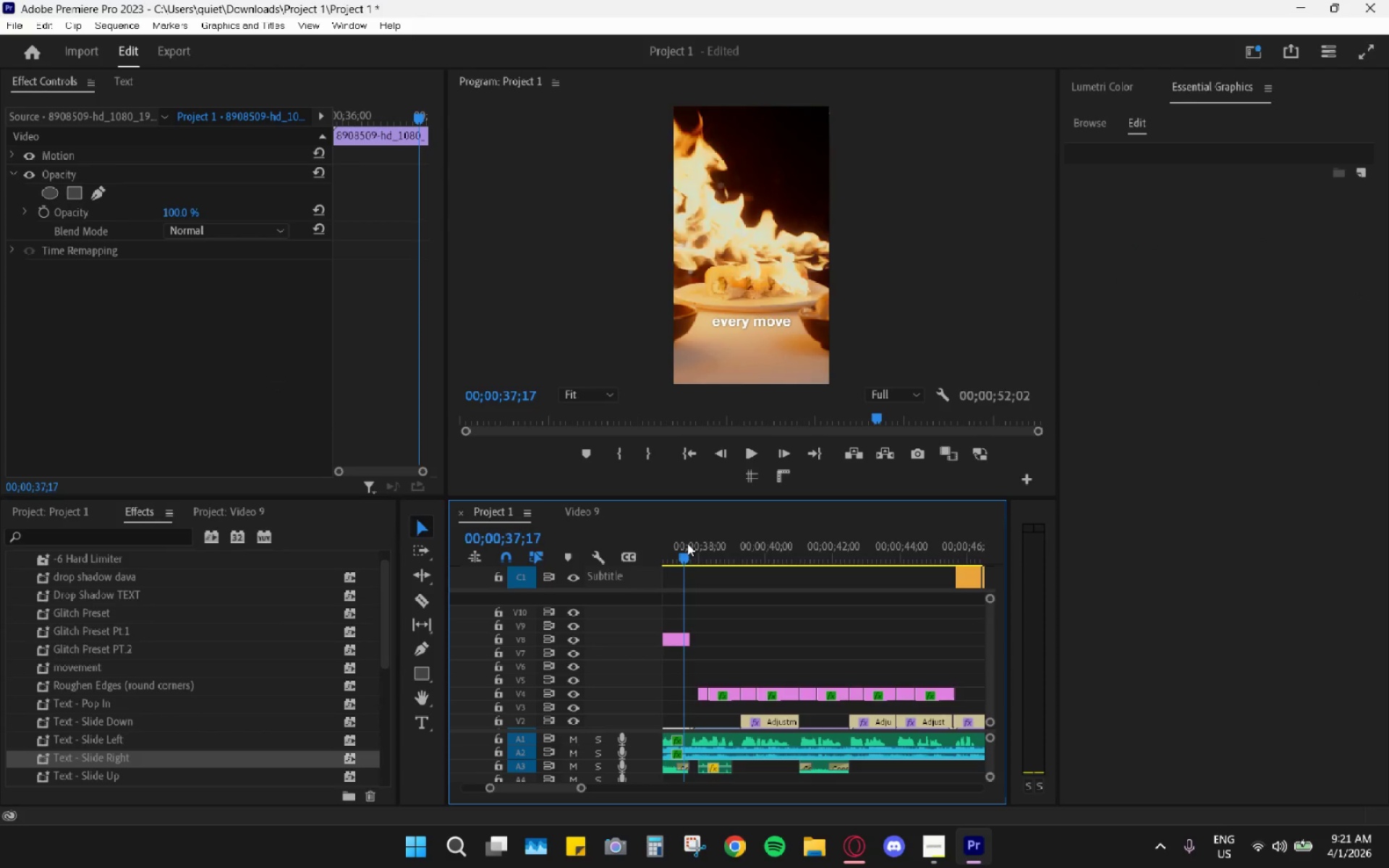 
key(Space)
 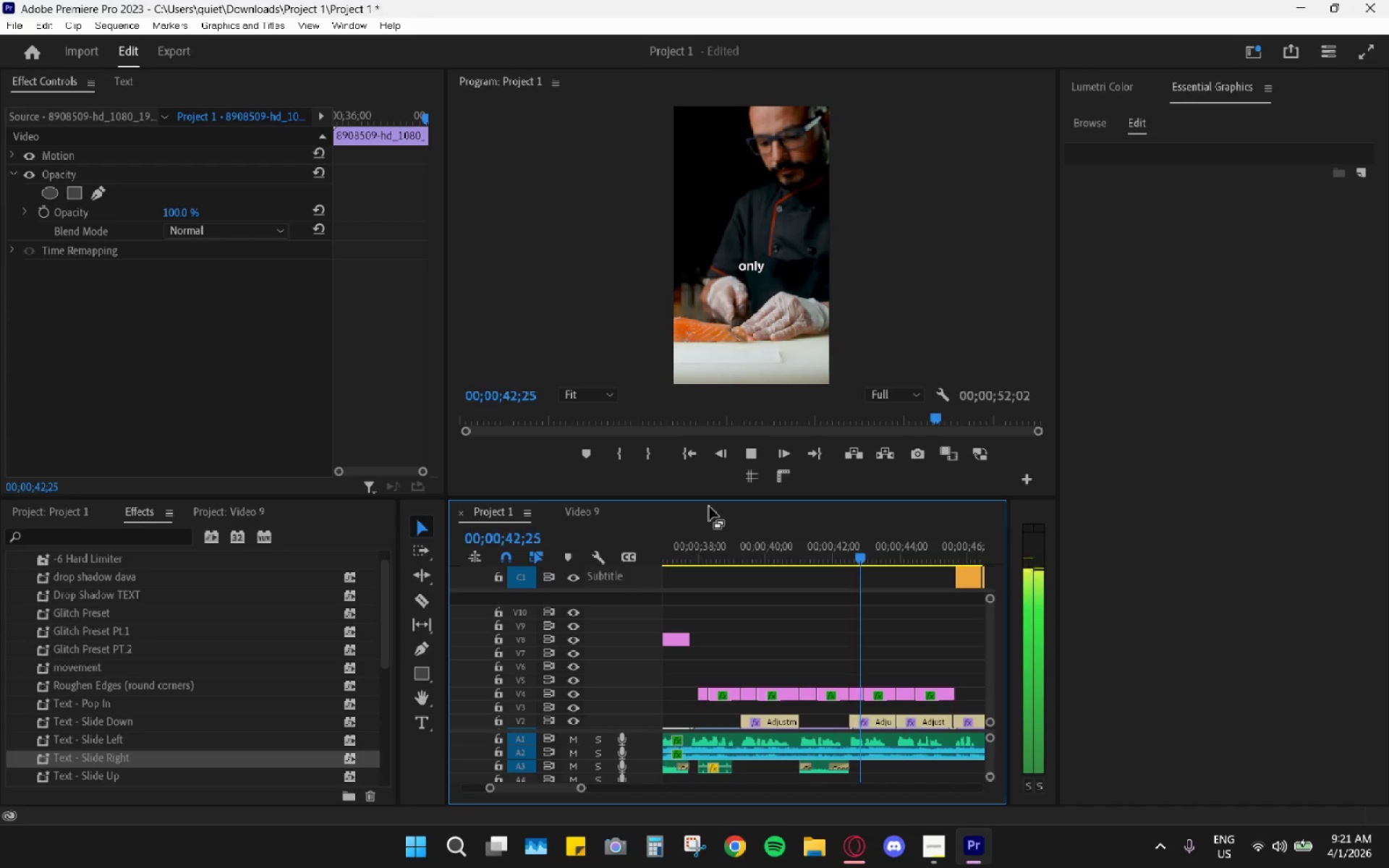 
wait(10.62)
 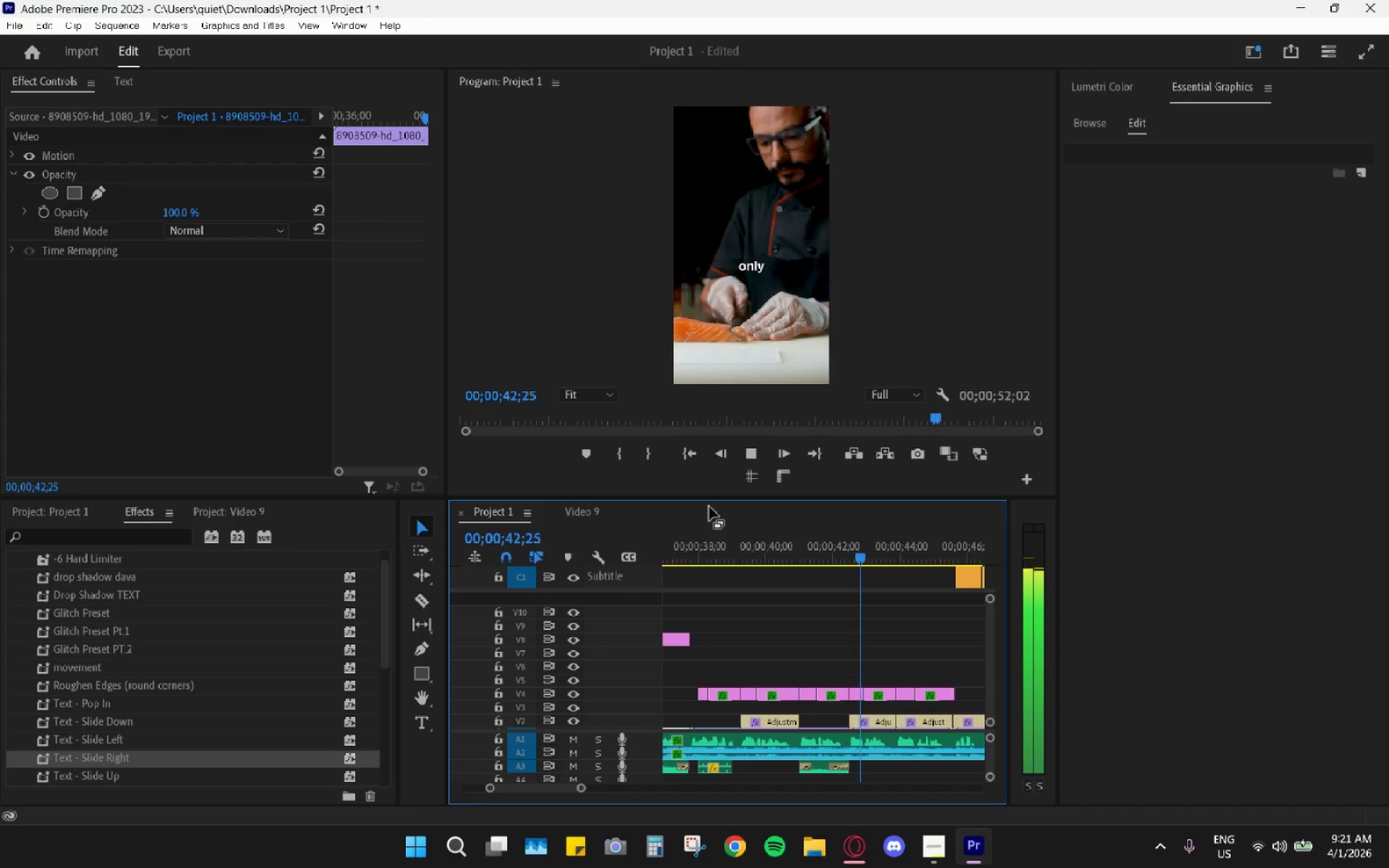 
key(Space)
 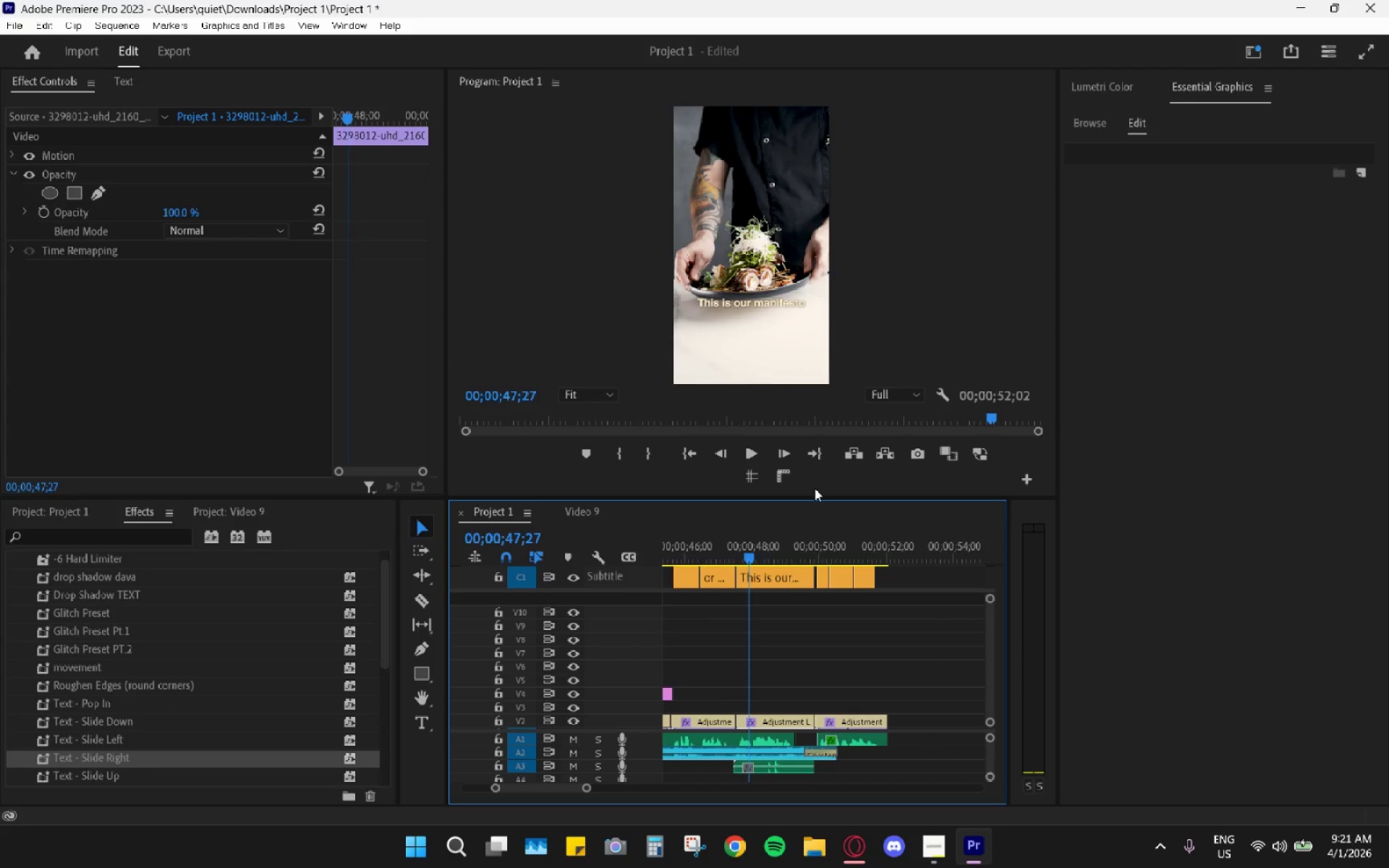 
scroll: coordinate [766, 610], scroll_direction: up, amount: 4.0
 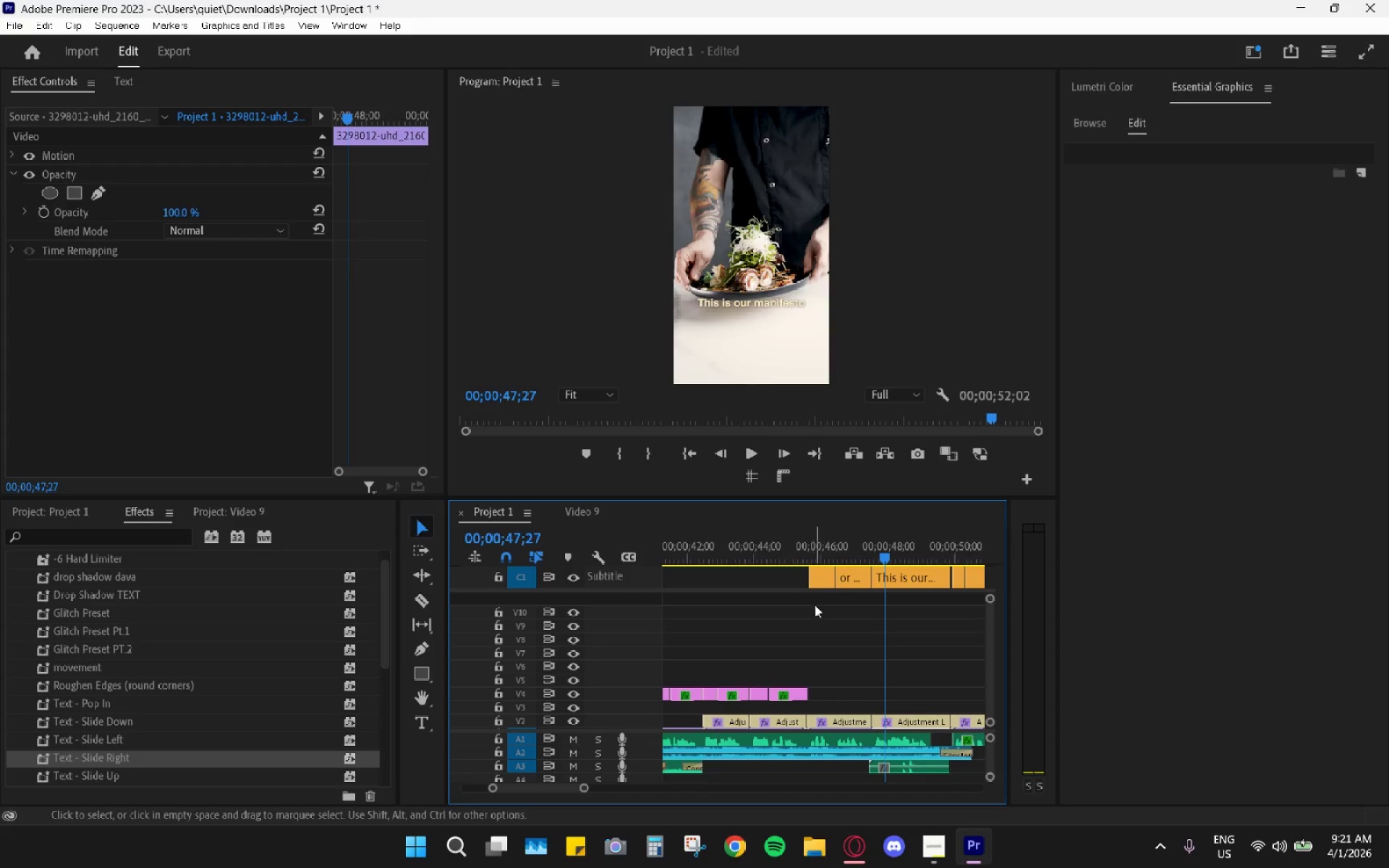 
left_click_drag(start_coordinate=[815, 605], to_coordinate=[821, 592])
 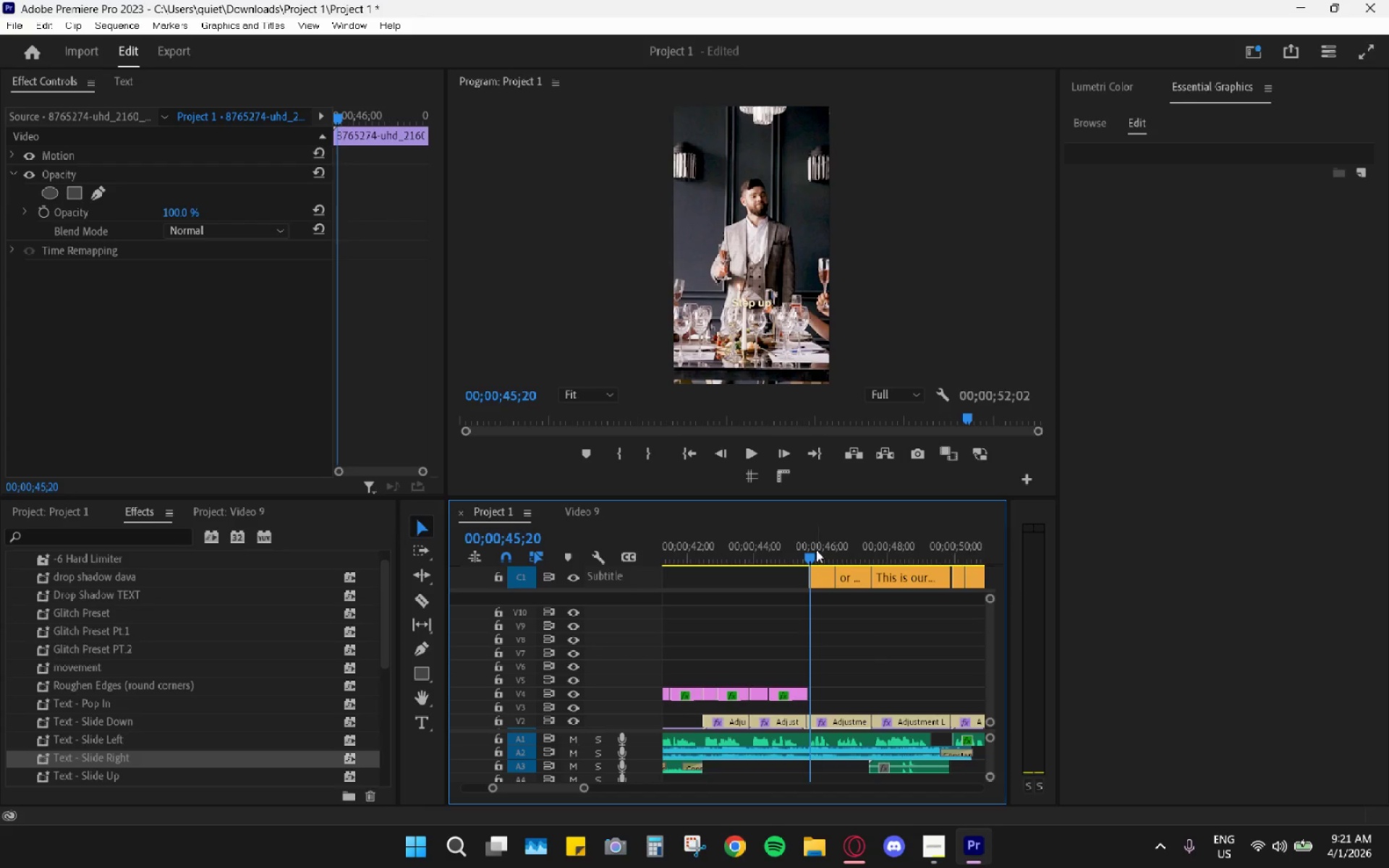 
key(Space)
 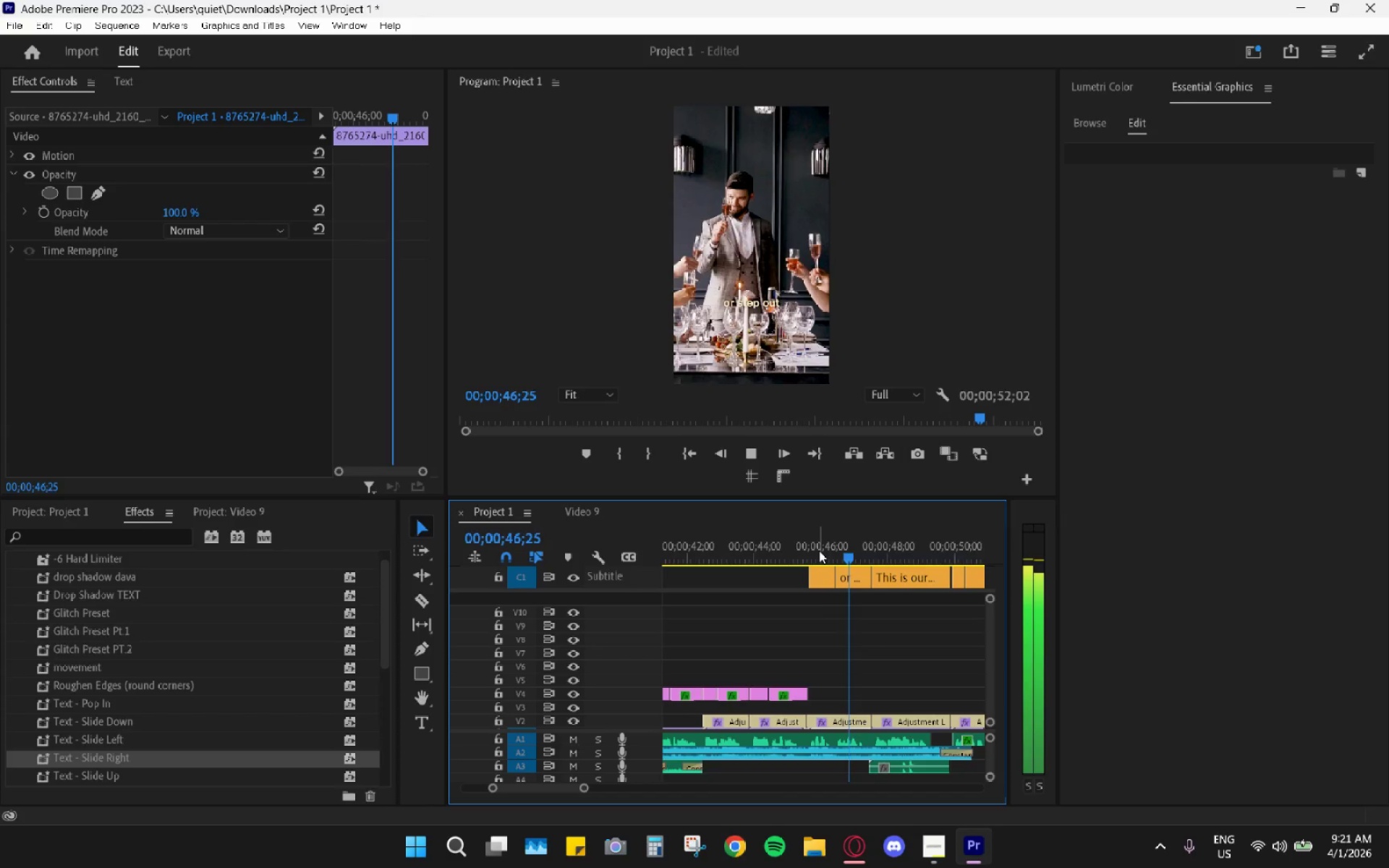 
key(Space)
 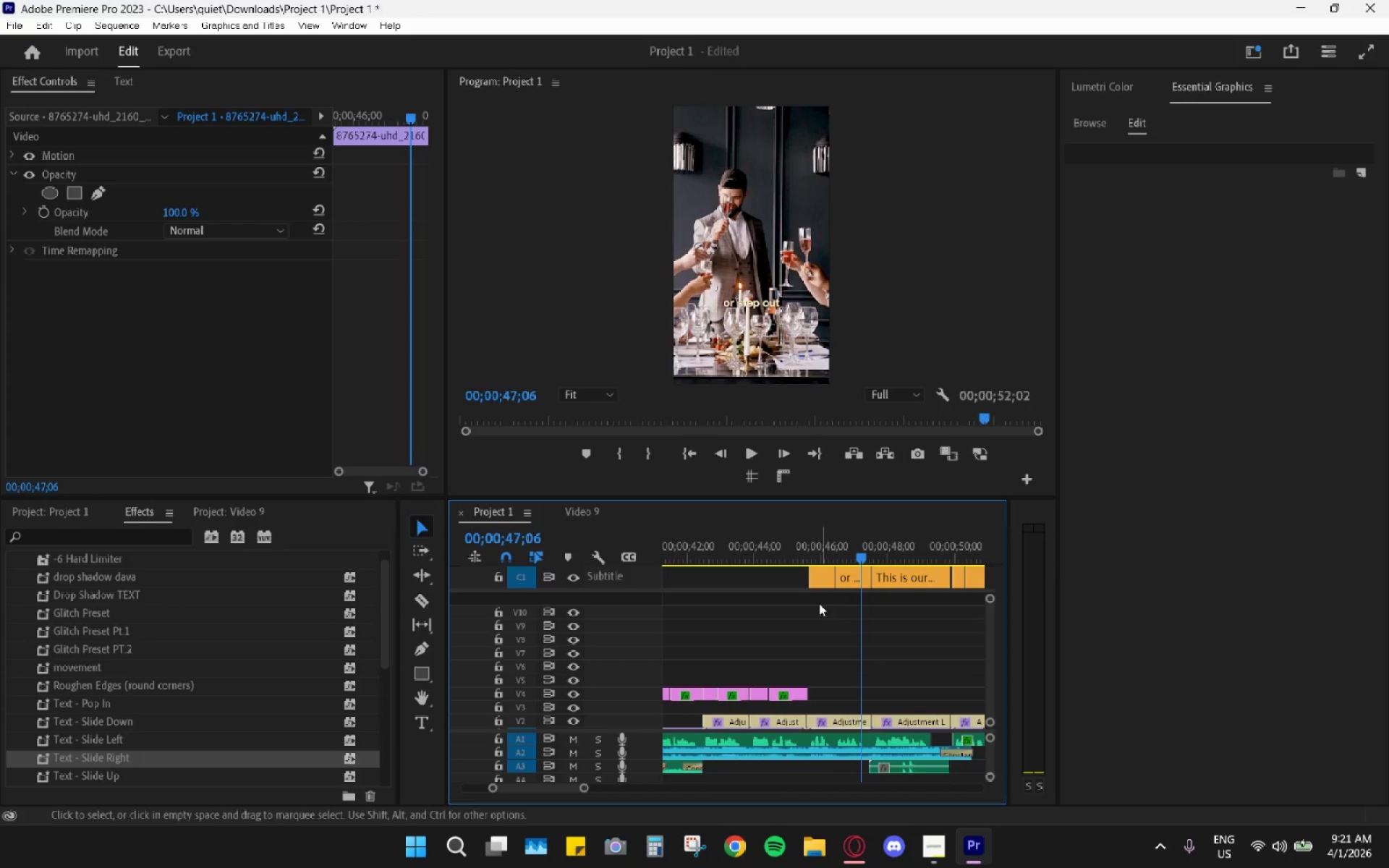 
left_click_drag(start_coordinate=[819, 603], to_coordinate=[846, 583])
 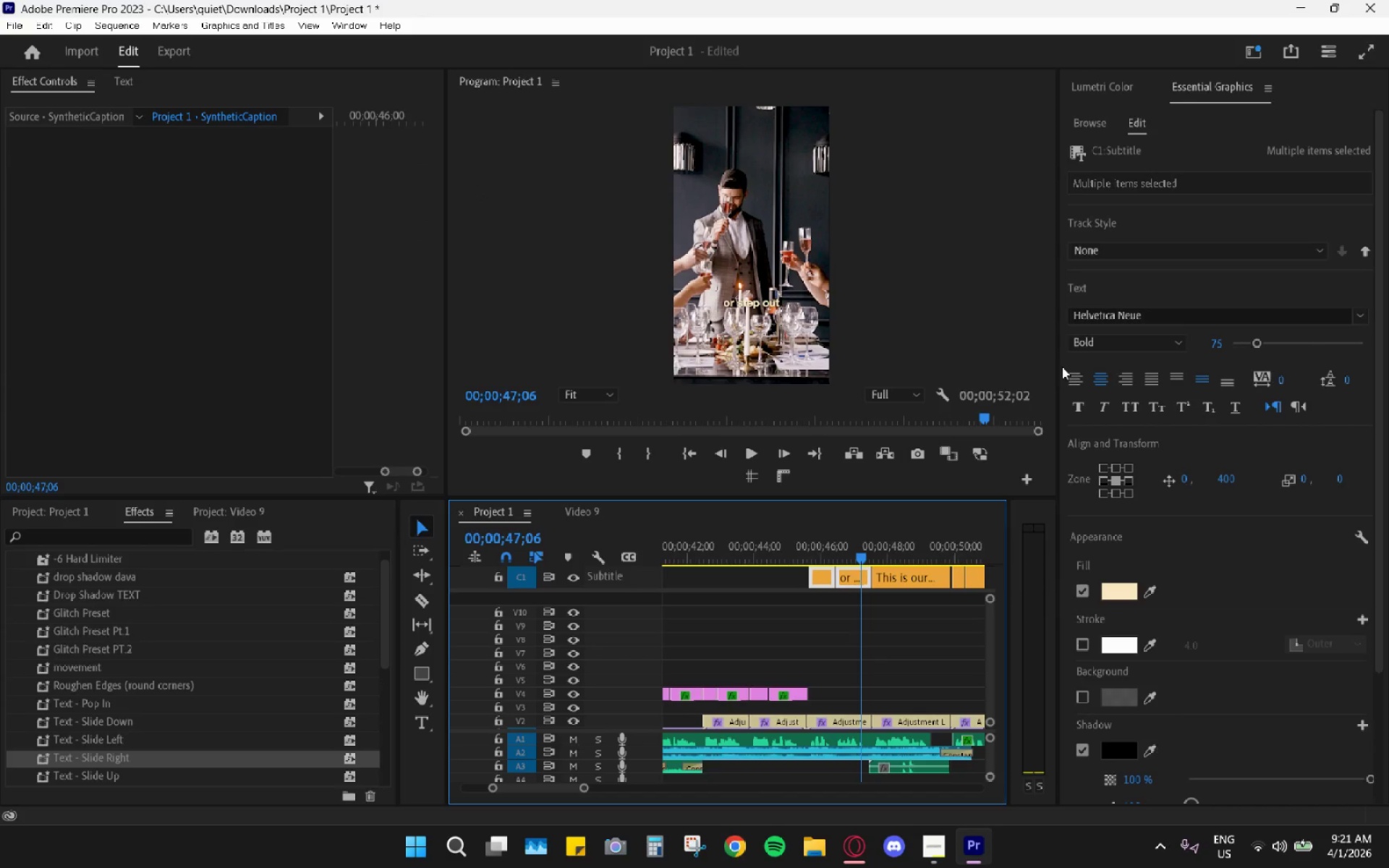 
left_click_drag(start_coordinate=[1058, 365], to_coordinate=[1160, 365])
 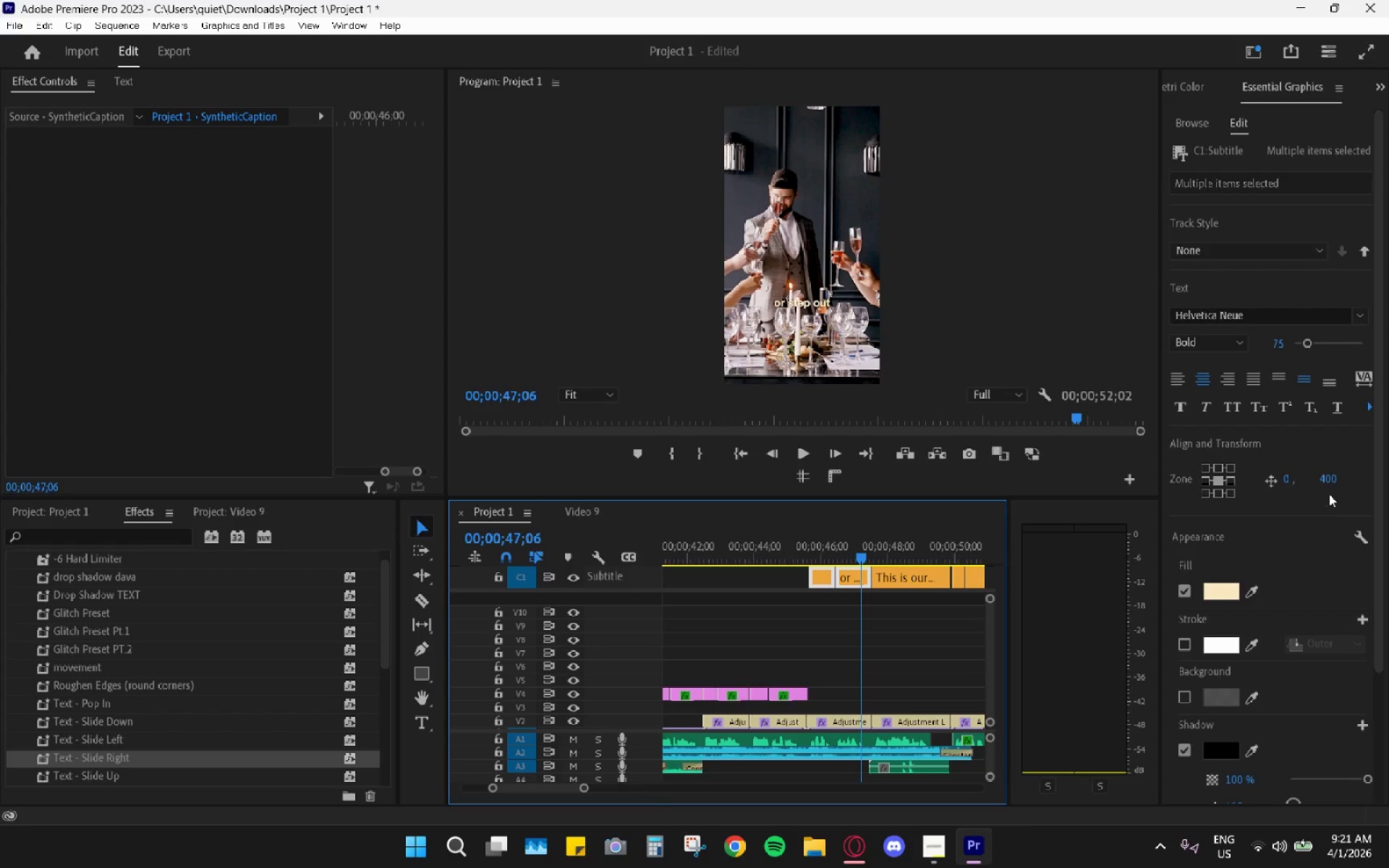 
left_click_drag(start_coordinate=[1329, 479], to_coordinate=[388, 621])
 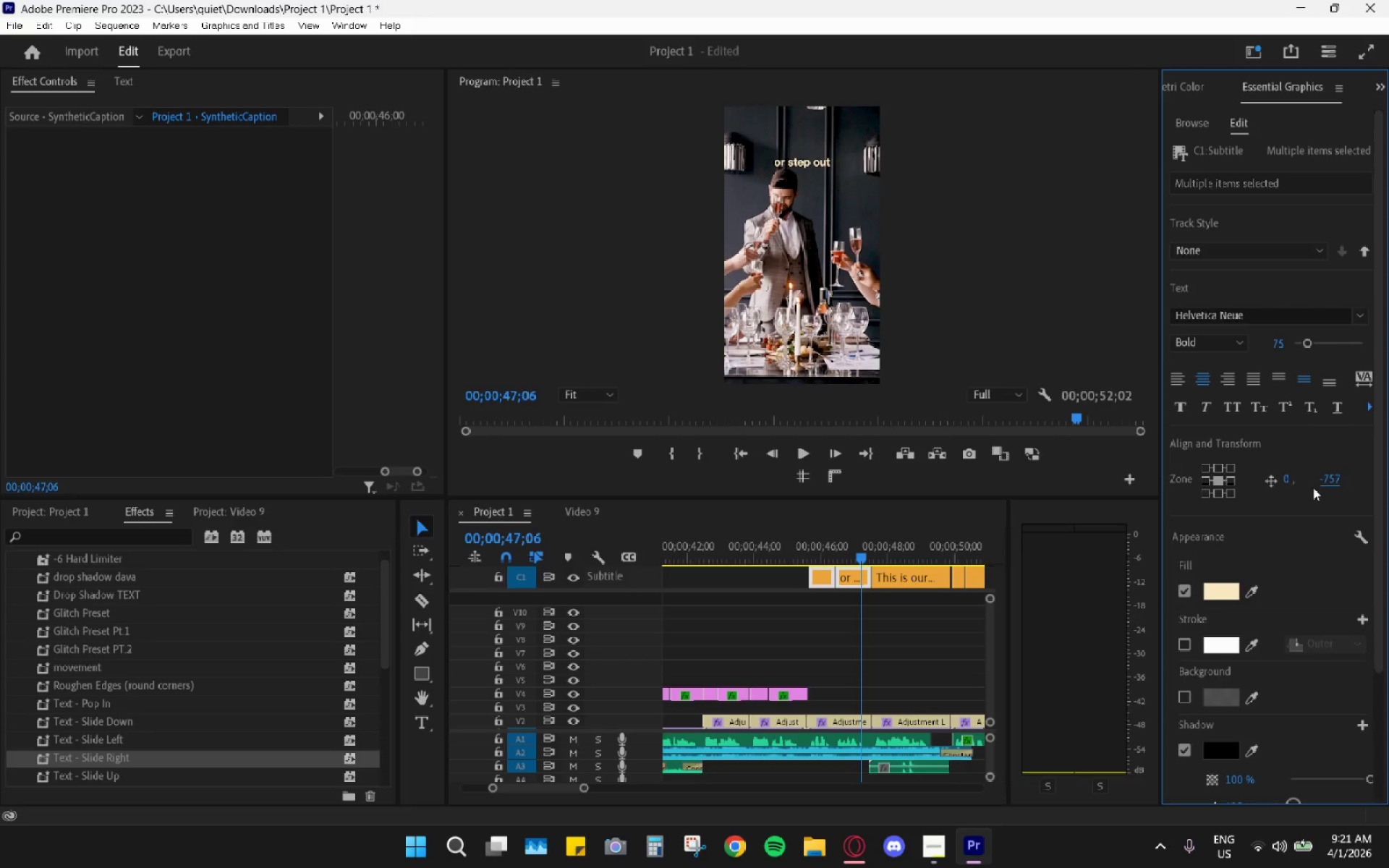 
left_click_drag(start_coordinate=[1326, 477], to_coordinate=[1377, 480])
 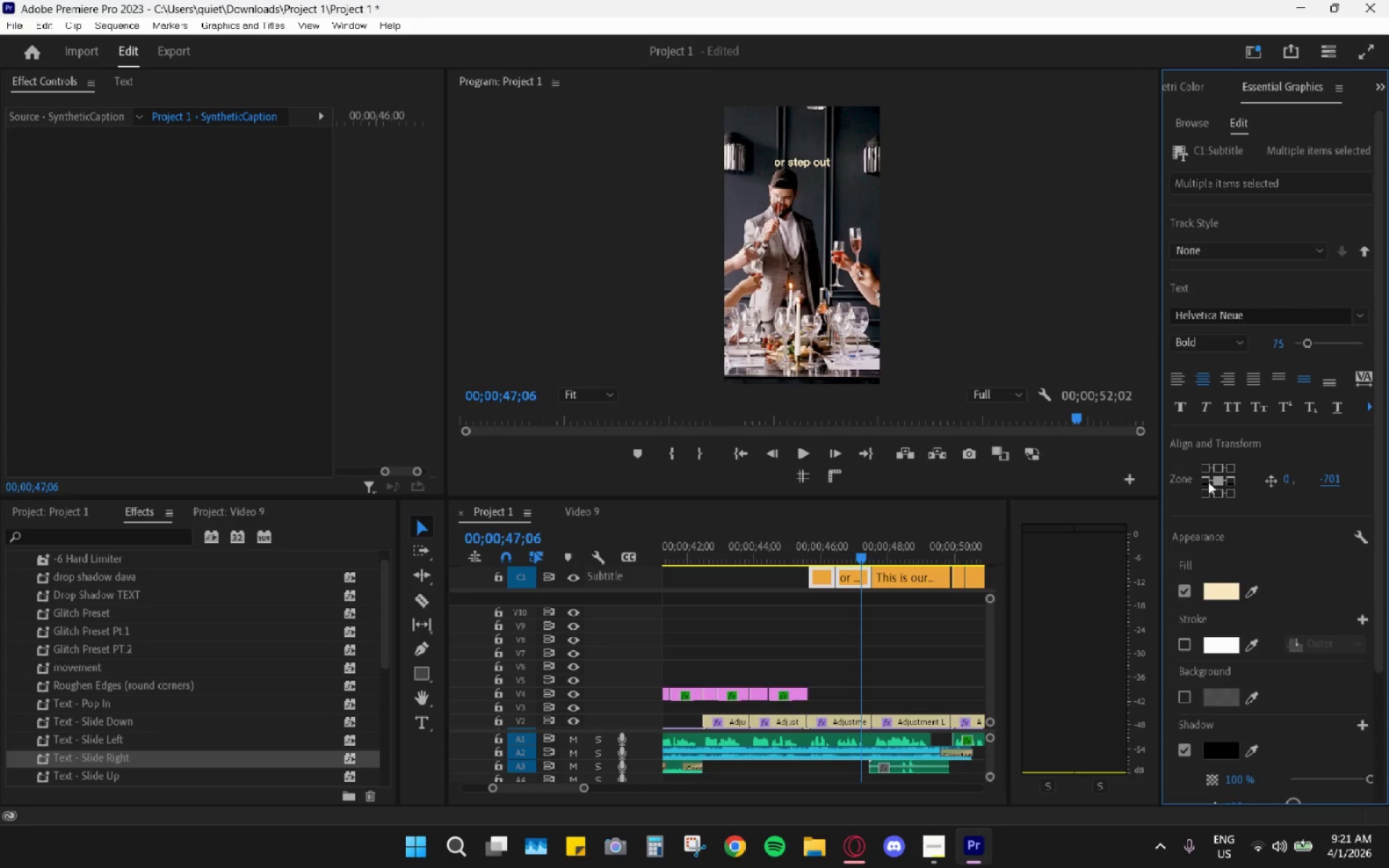 
left_click([1218, 472])
 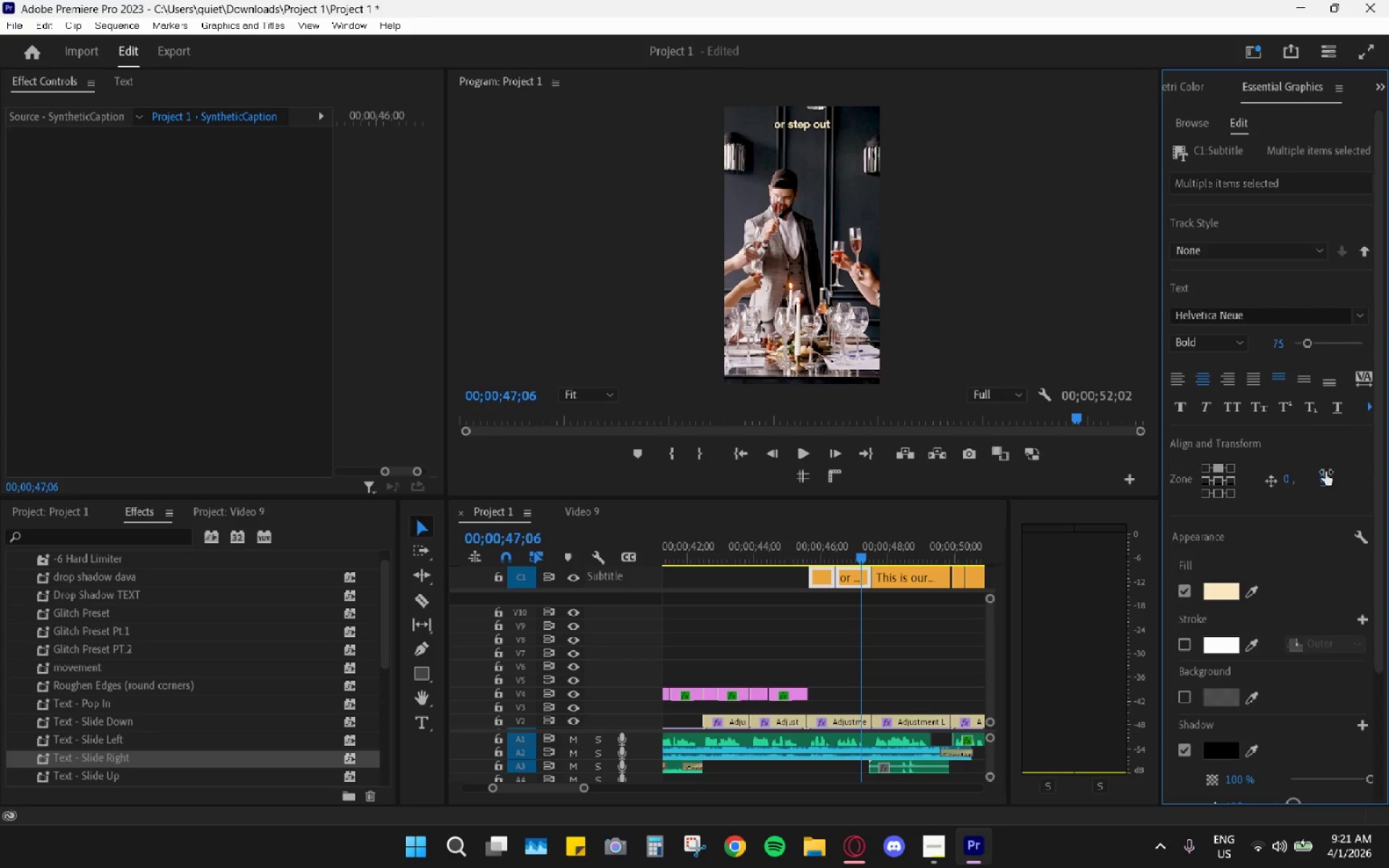 
left_click_drag(start_coordinate=[1318, 479], to_coordinate=[1360, 480])
 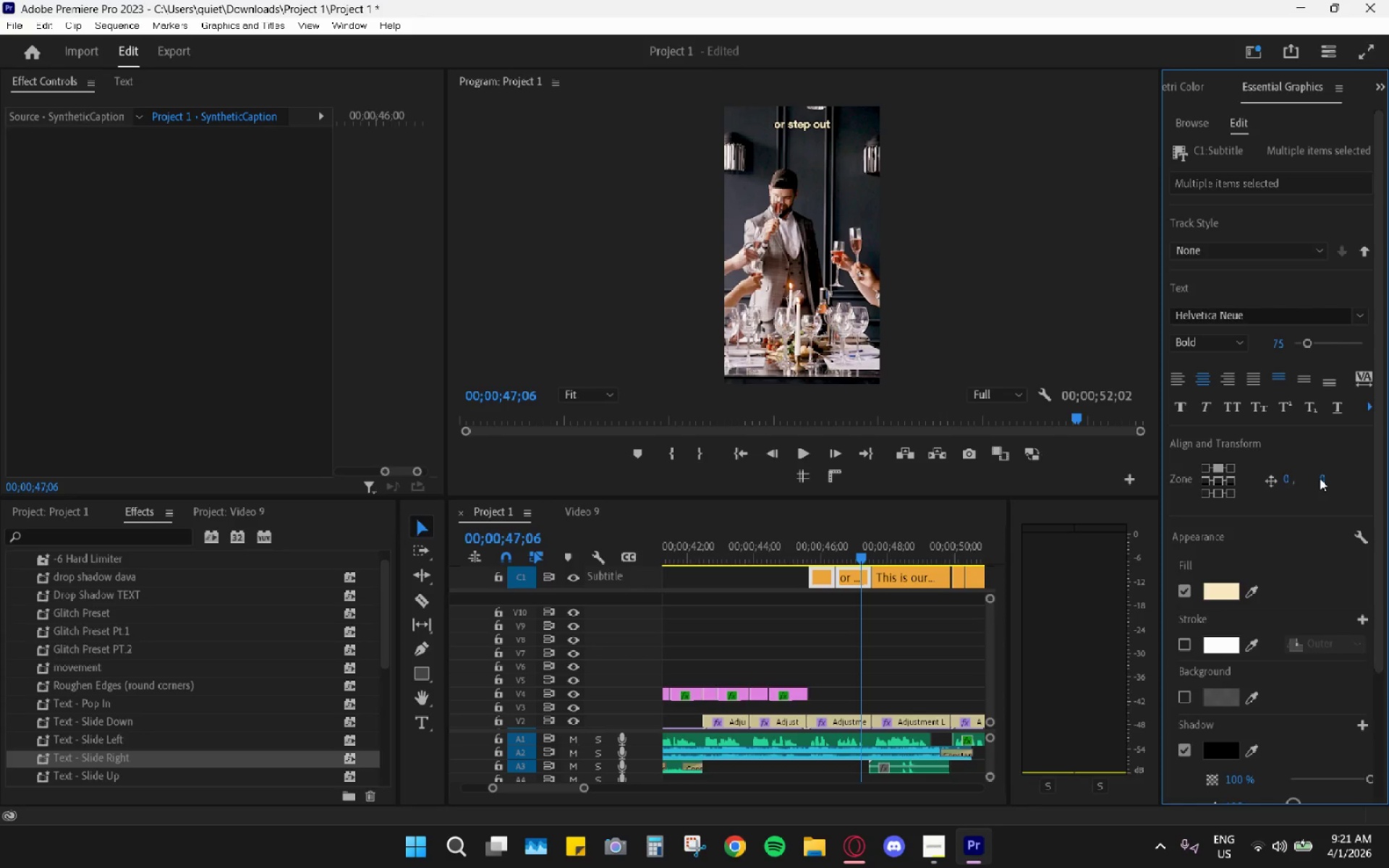 
left_click_drag(start_coordinate=[1322, 479], to_coordinate=[1358, 474])
 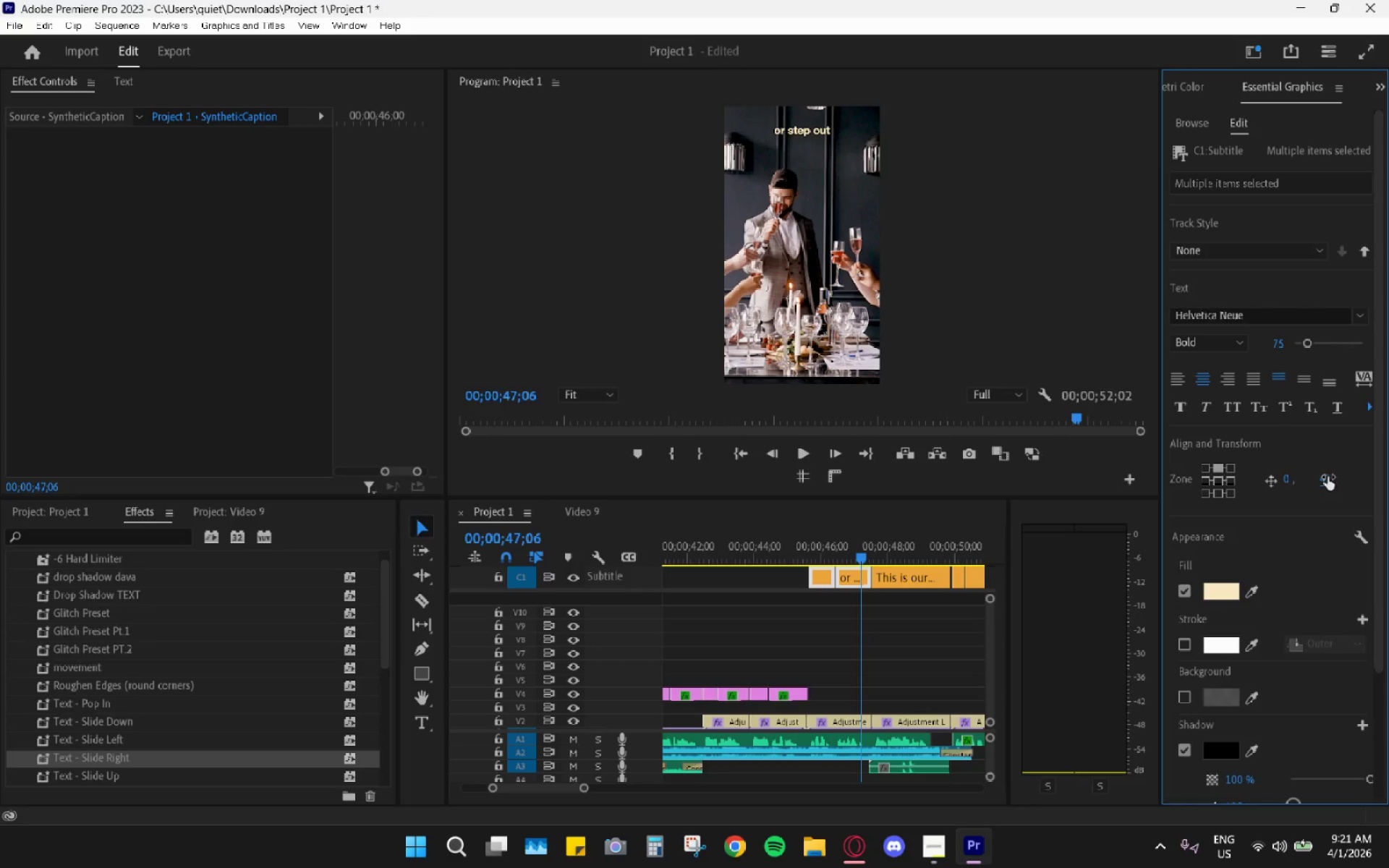 
left_click_drag(start_coordinate=[1325, 478], to_coordinate=[1388, 472])
 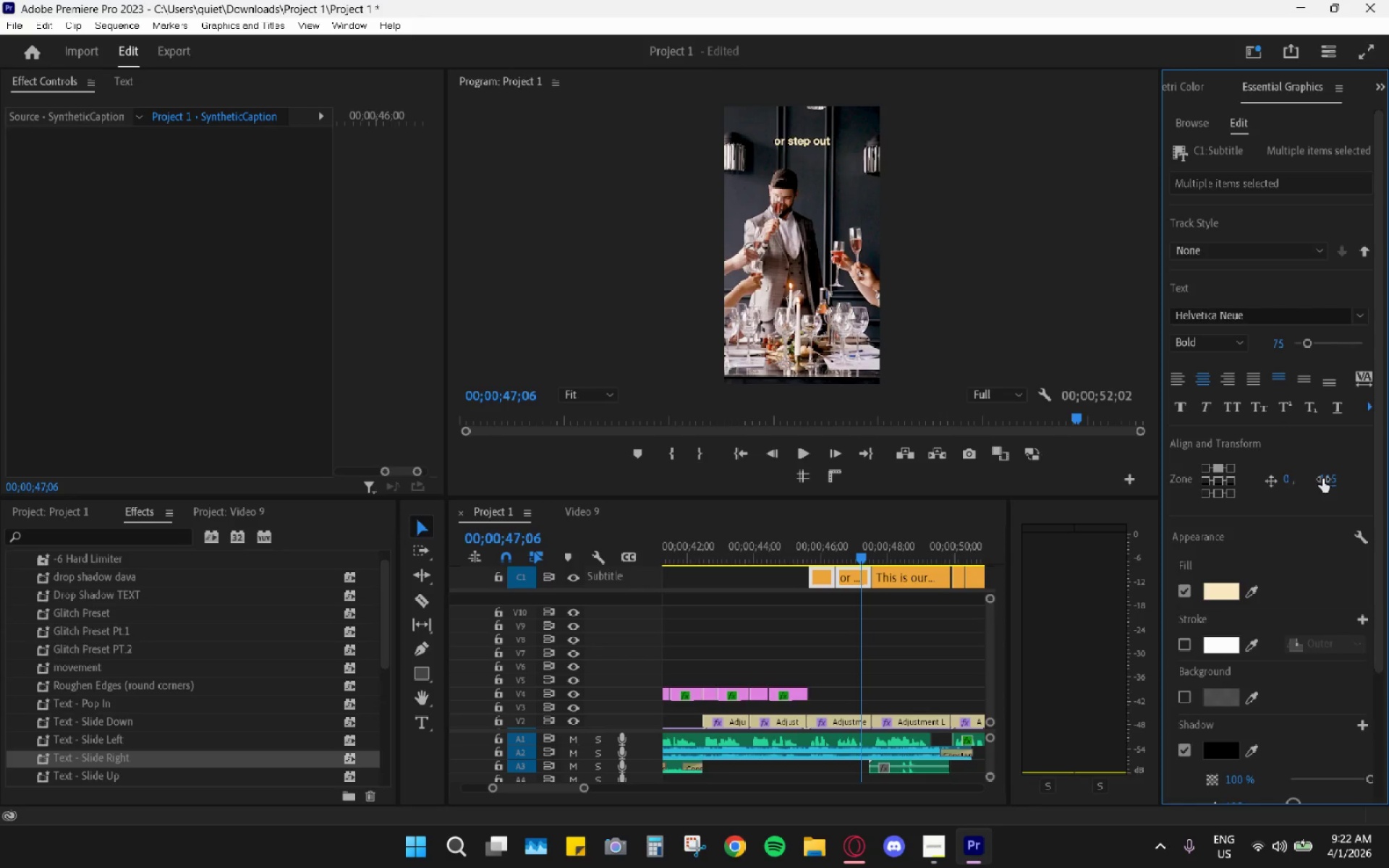 
left_click_drag(start_coordinate=[1322, 479], to_coordinate=[1351, 477])
 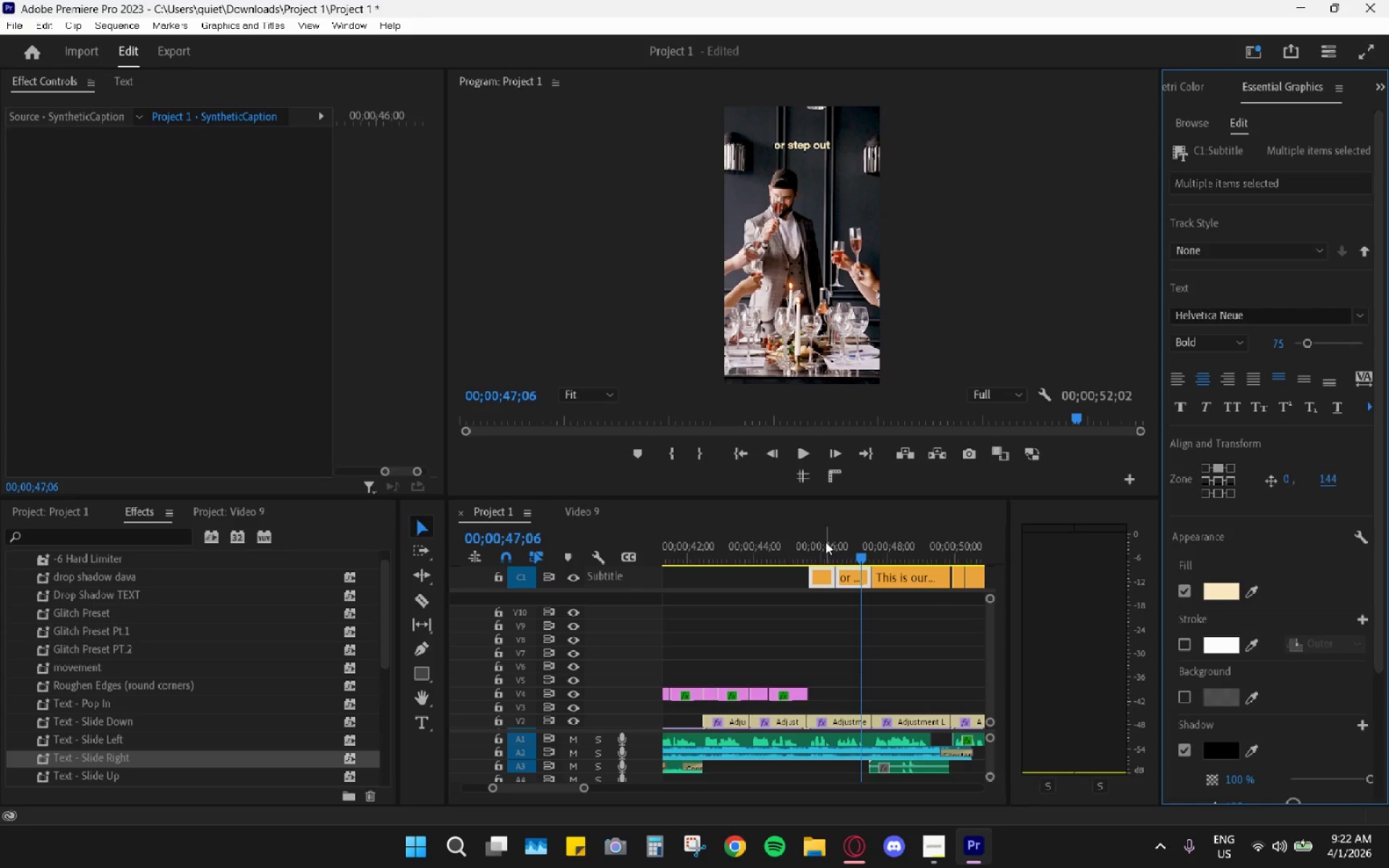 
left_click_drag(start_coordinate=[822, 545], to_coordinate=[811, 542])
 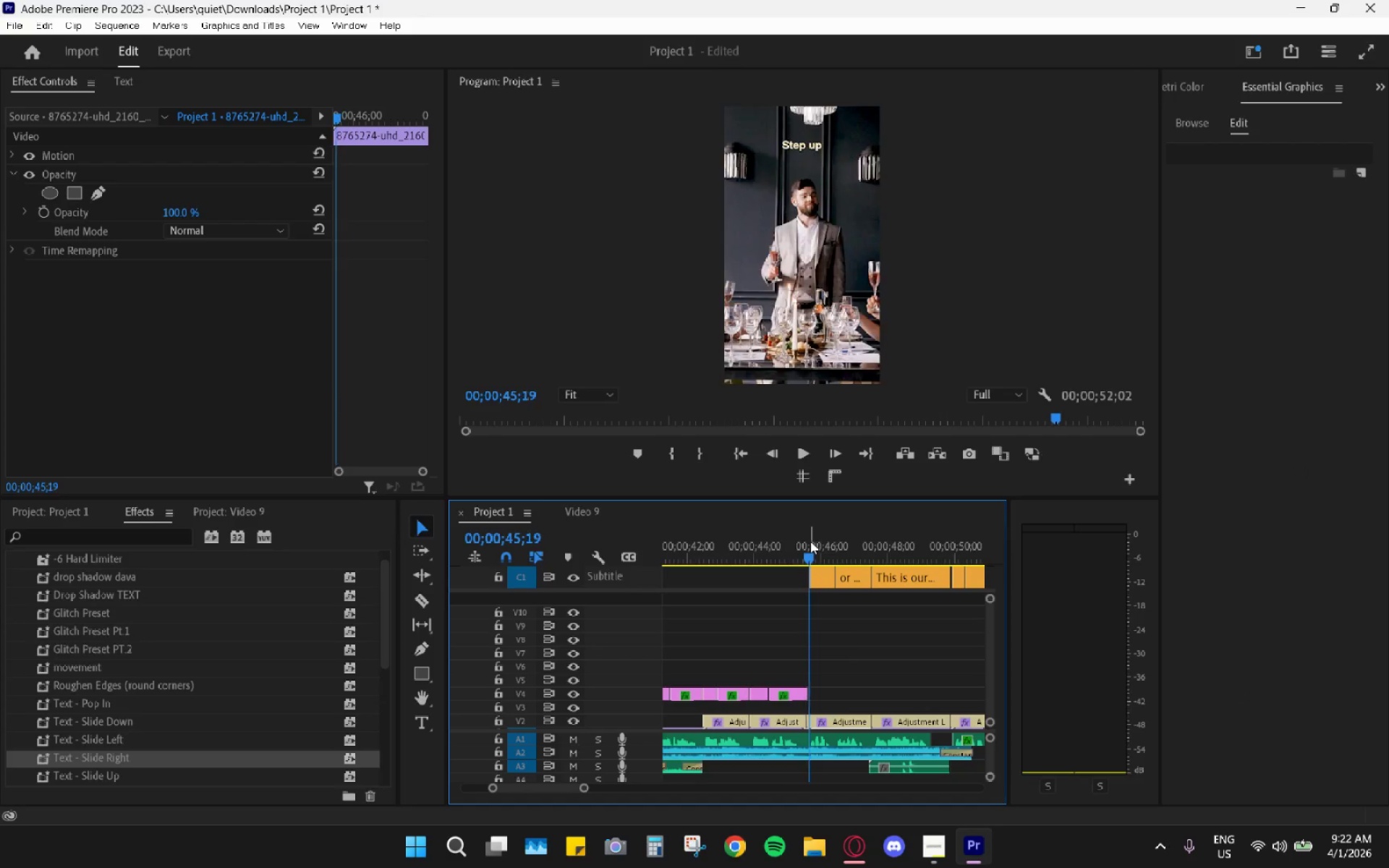 
key(Space)
 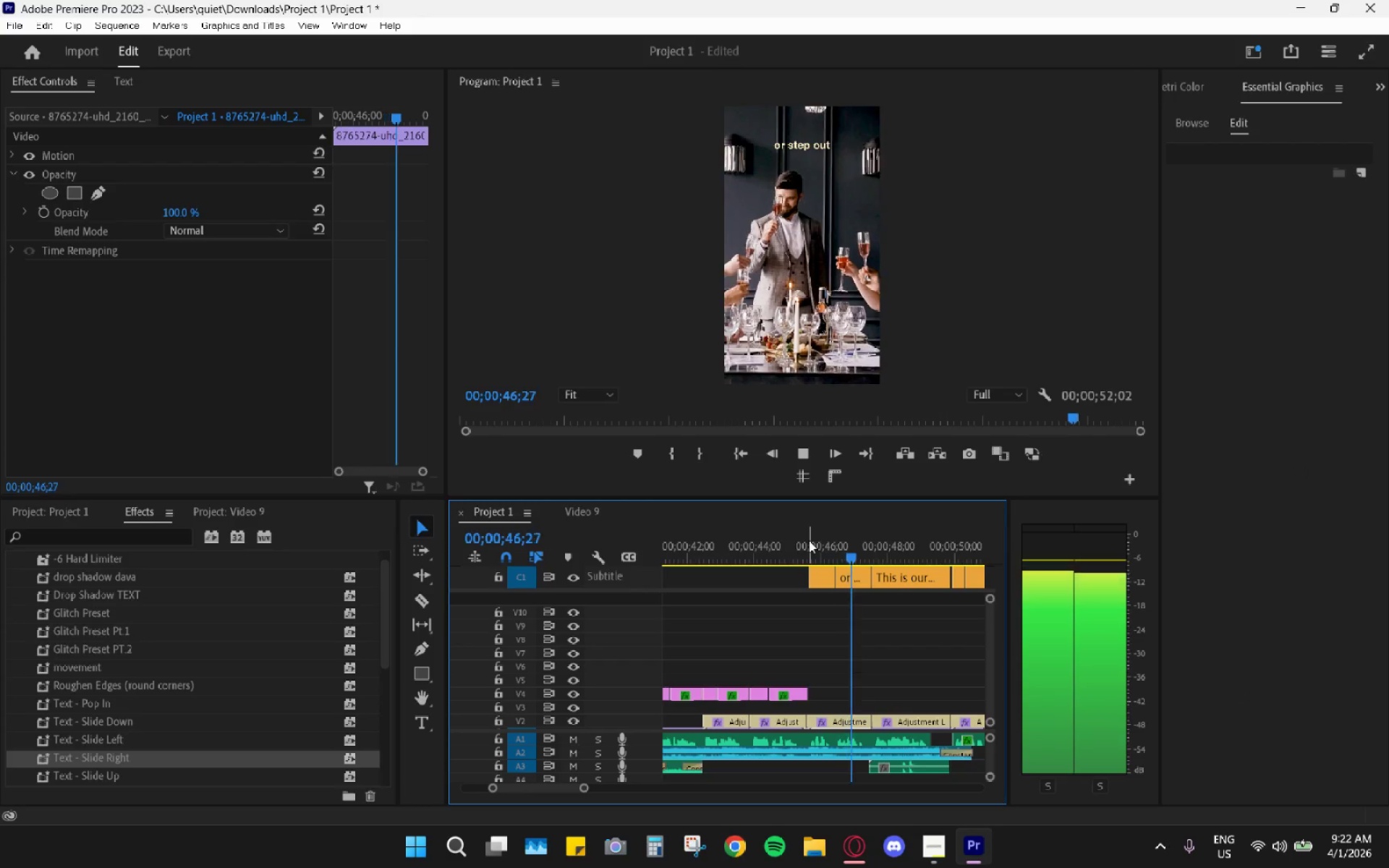 
key(Space)
 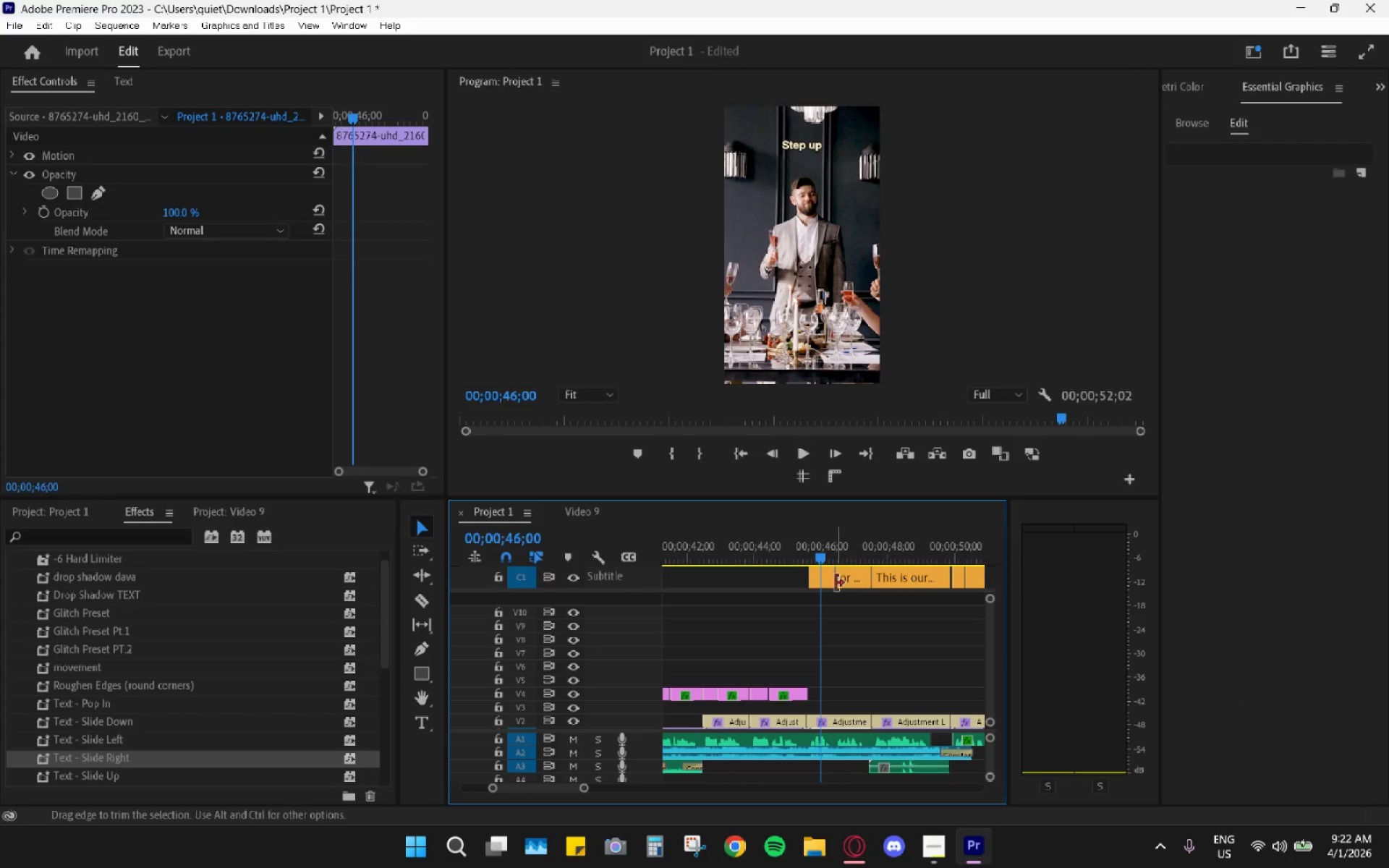 
left_click_drag(start_coordinate=[814, 608], to_coordinate=[854, 578])
 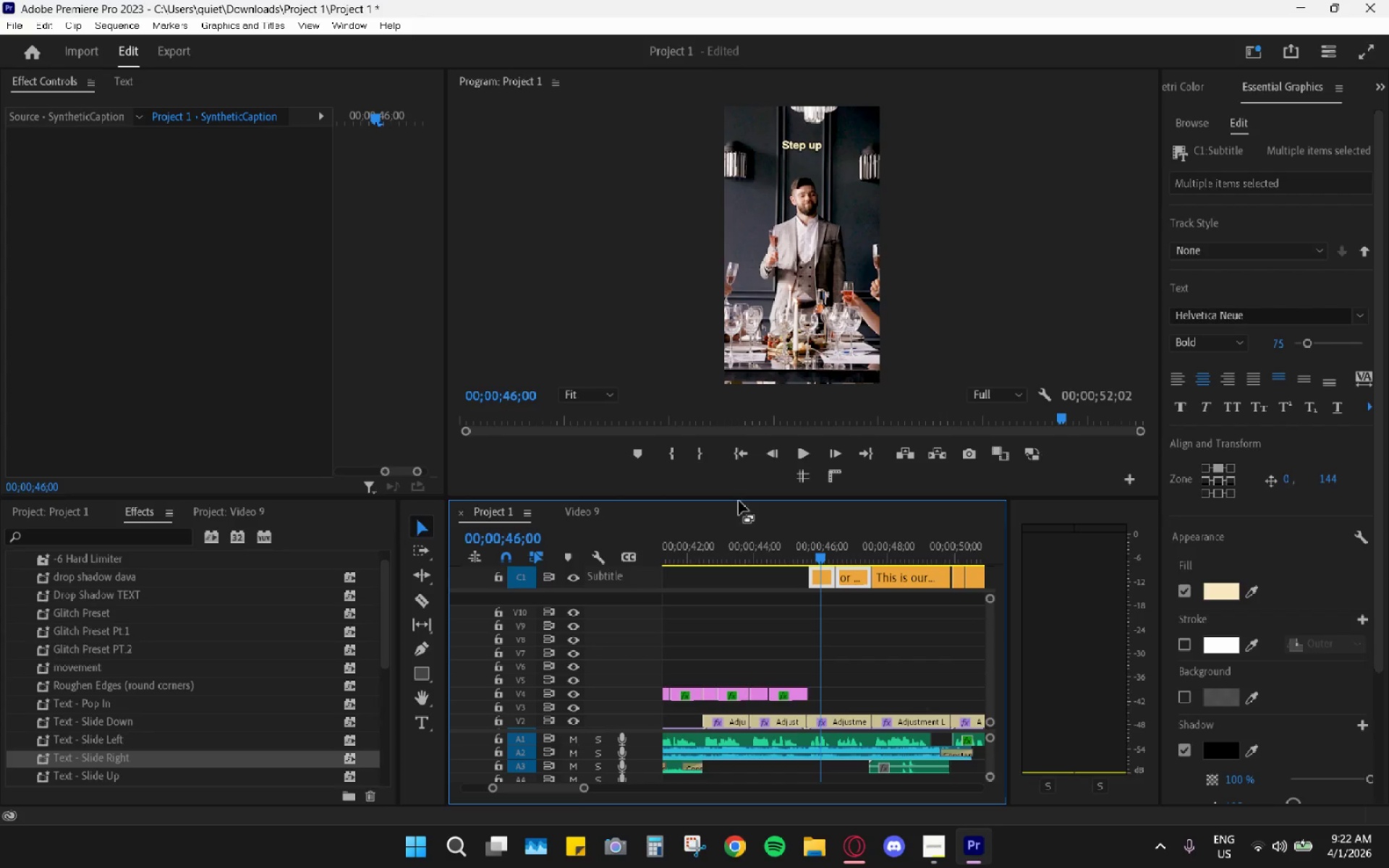 
left_click_drag(start_coordinate=[735, 548], to_coordinate=[601, 546])
 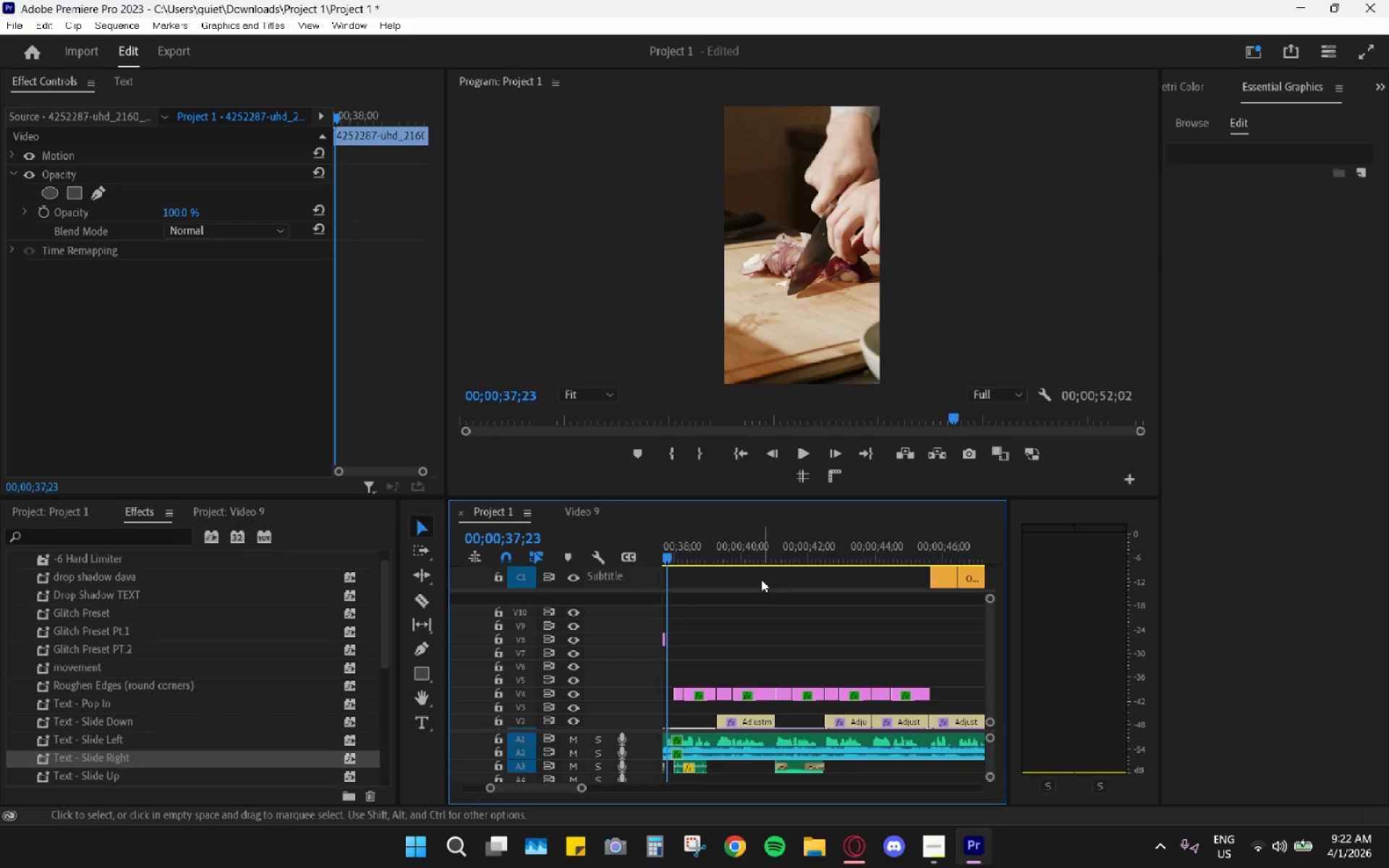 
key(Space)
 